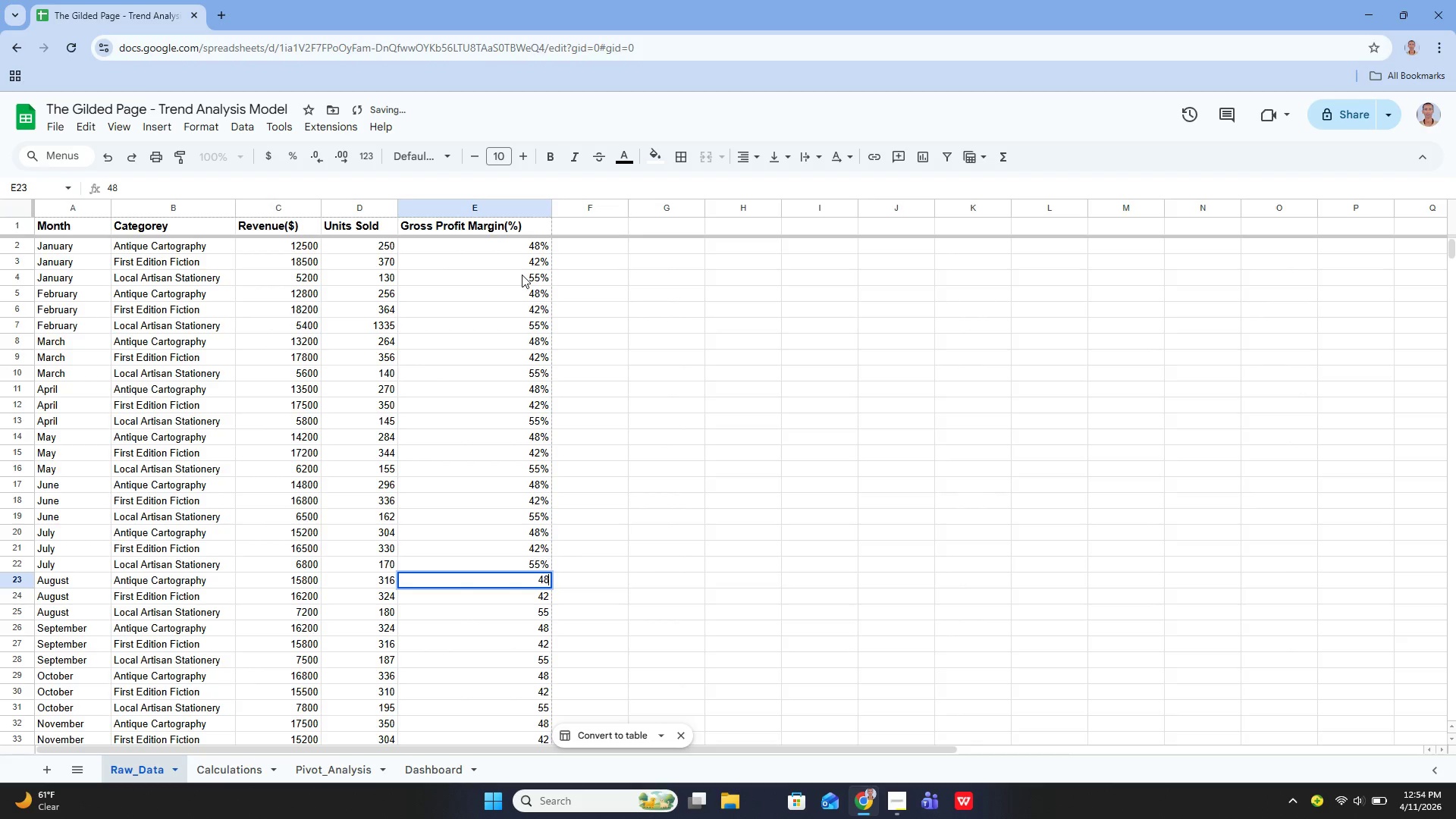 
key(Shift+5)
 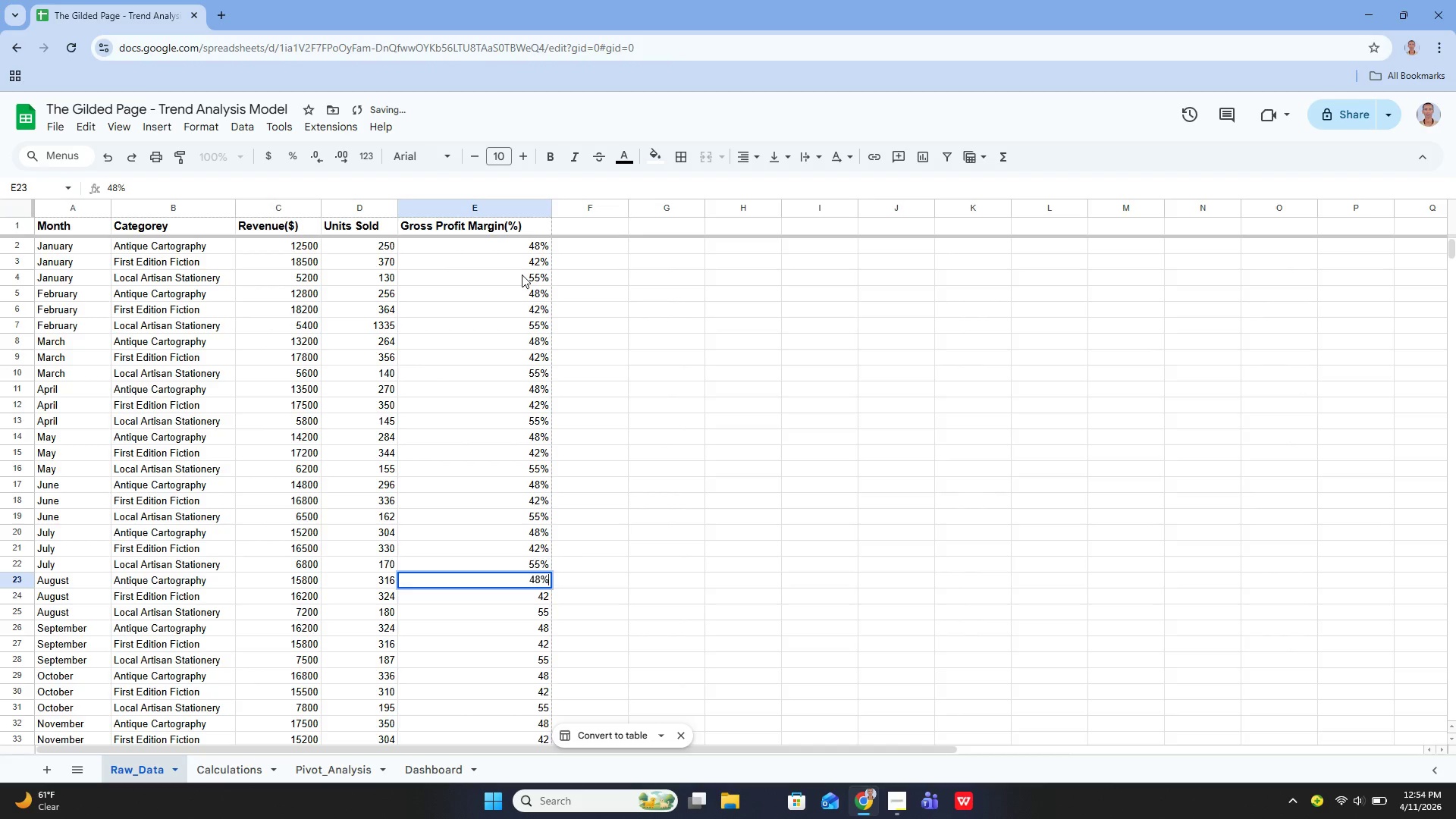 
key(Enter)
 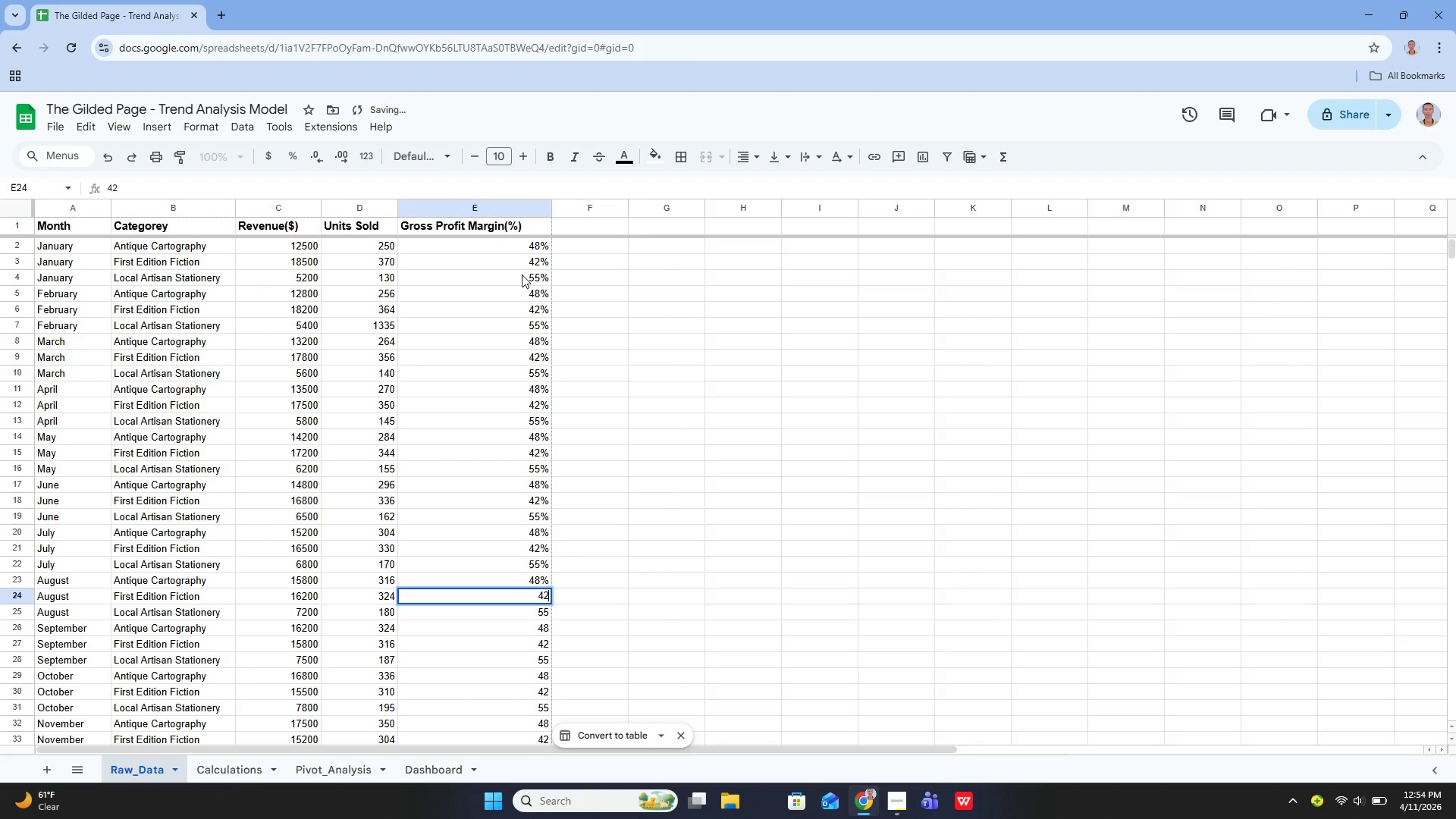 
key(Enter)
 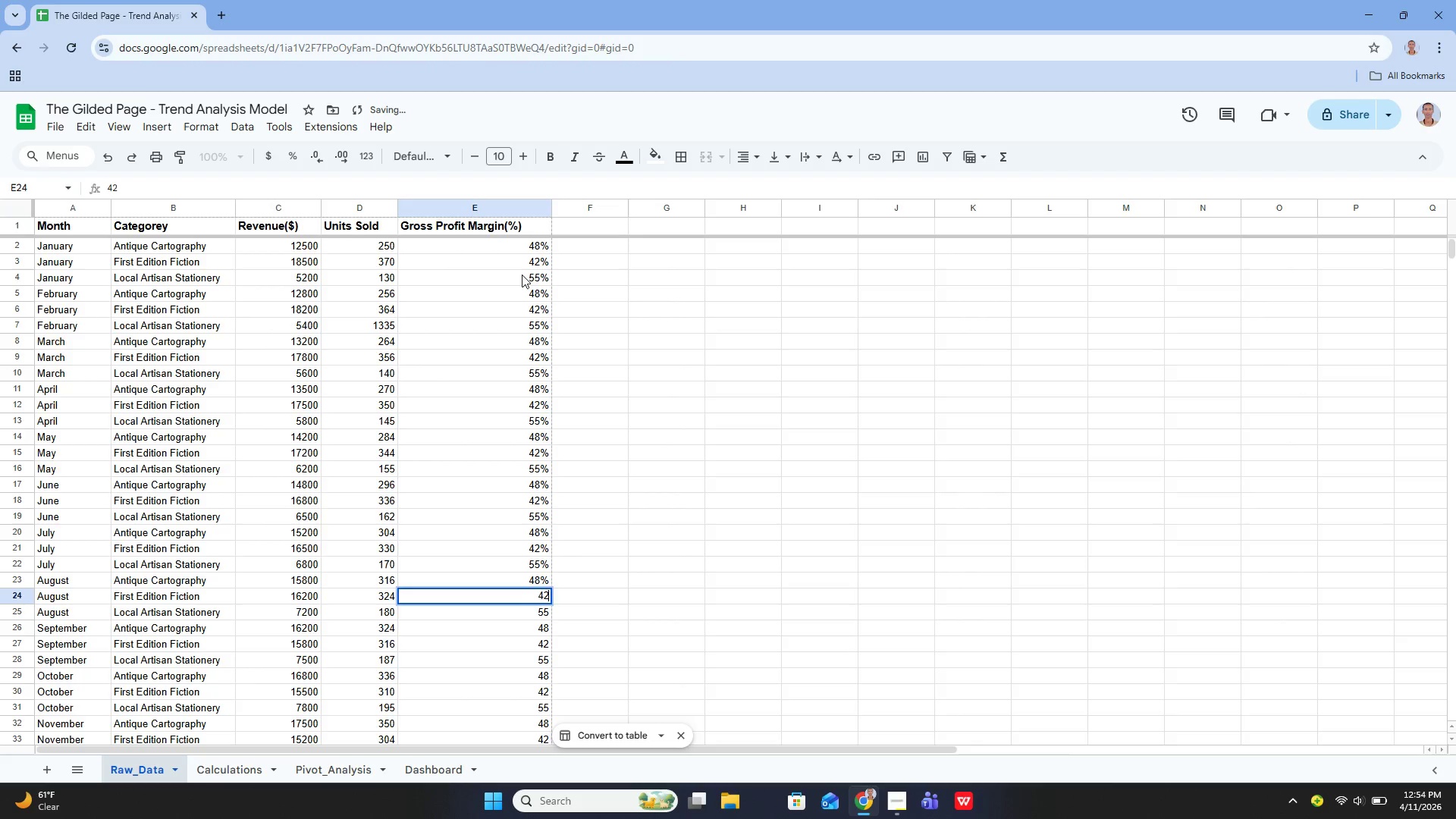 
key(Shift+5)
 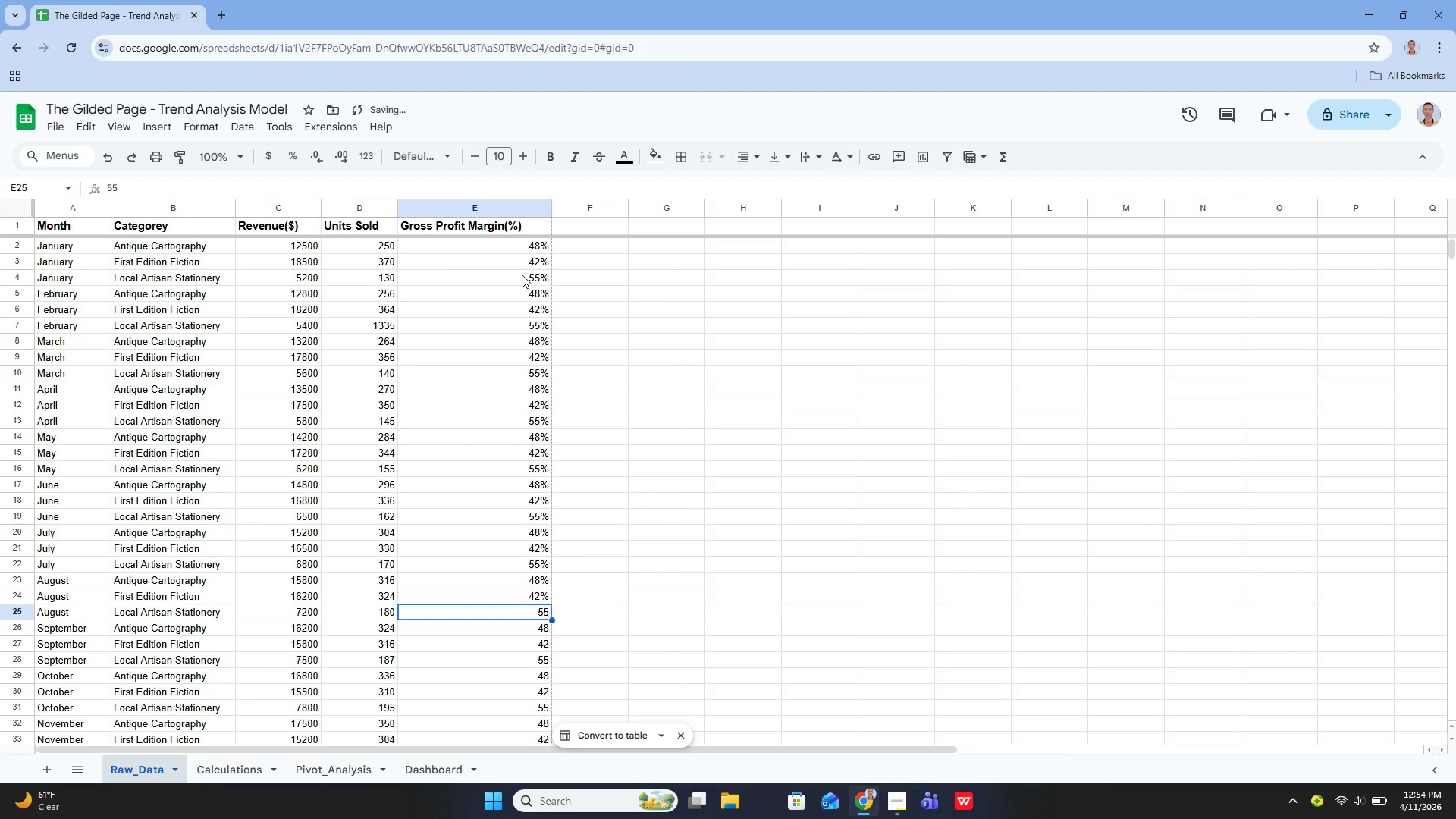 
key(Enter)
 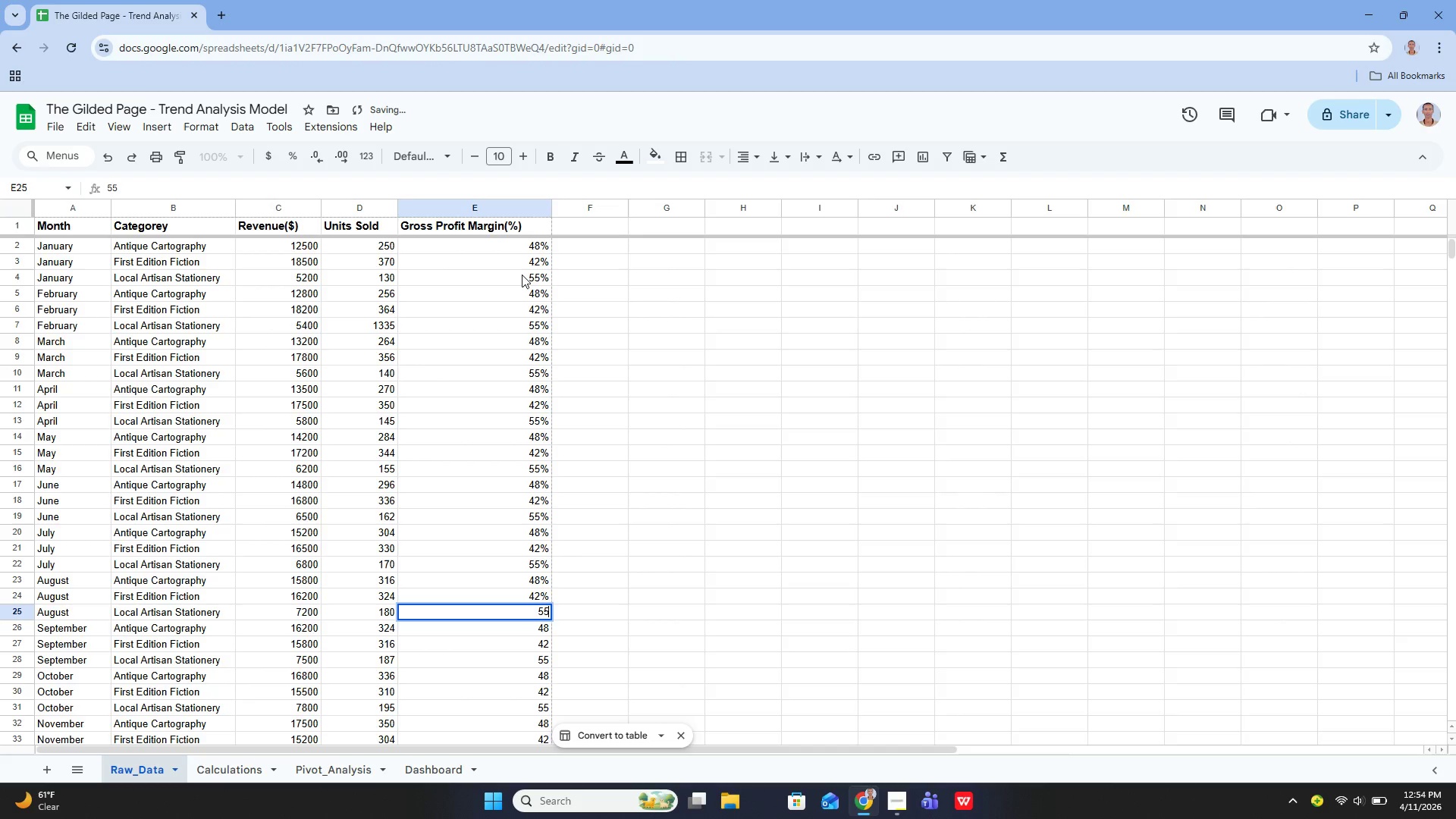 
key(Enter)
 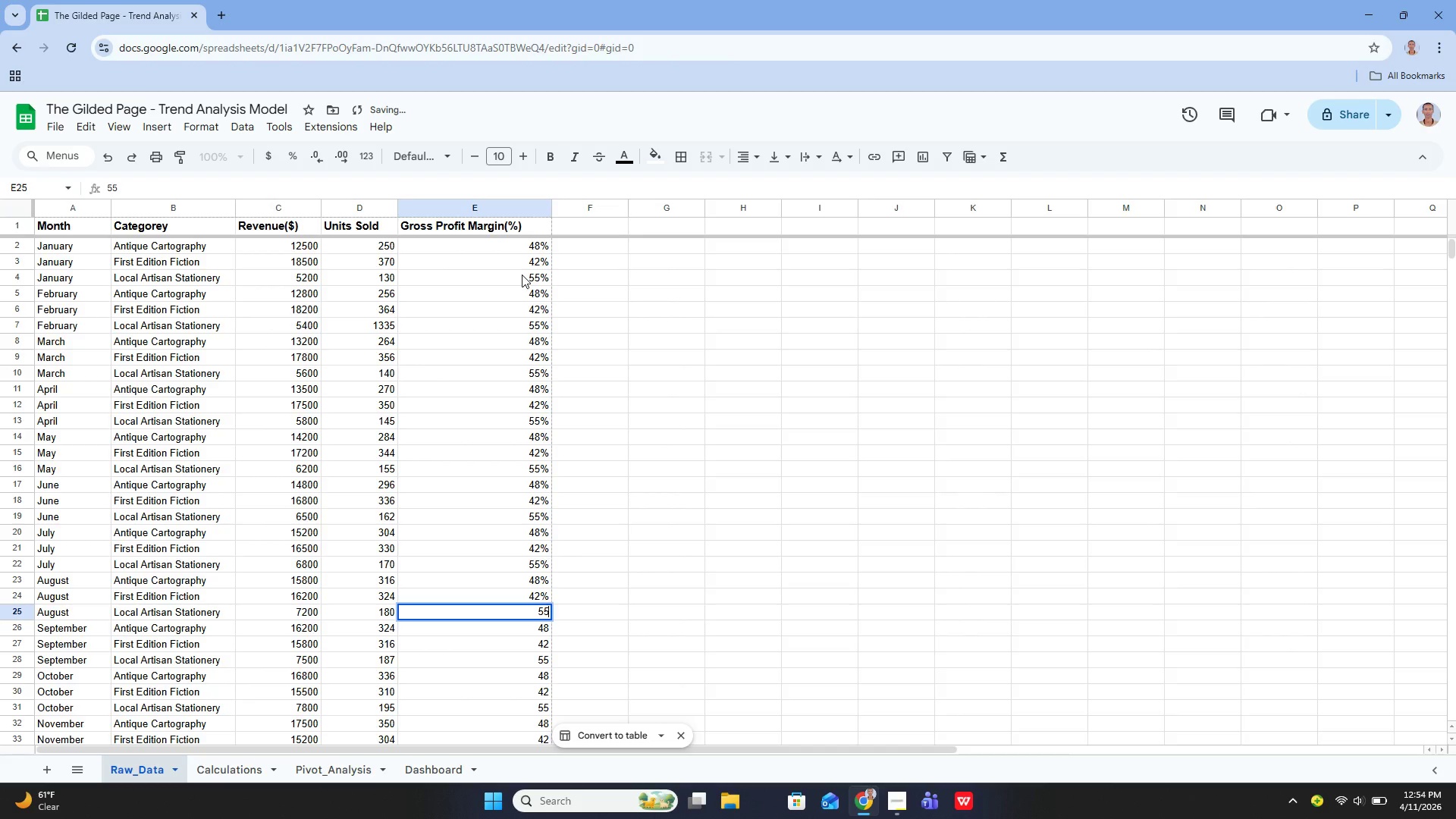 
key(Shift+5)
 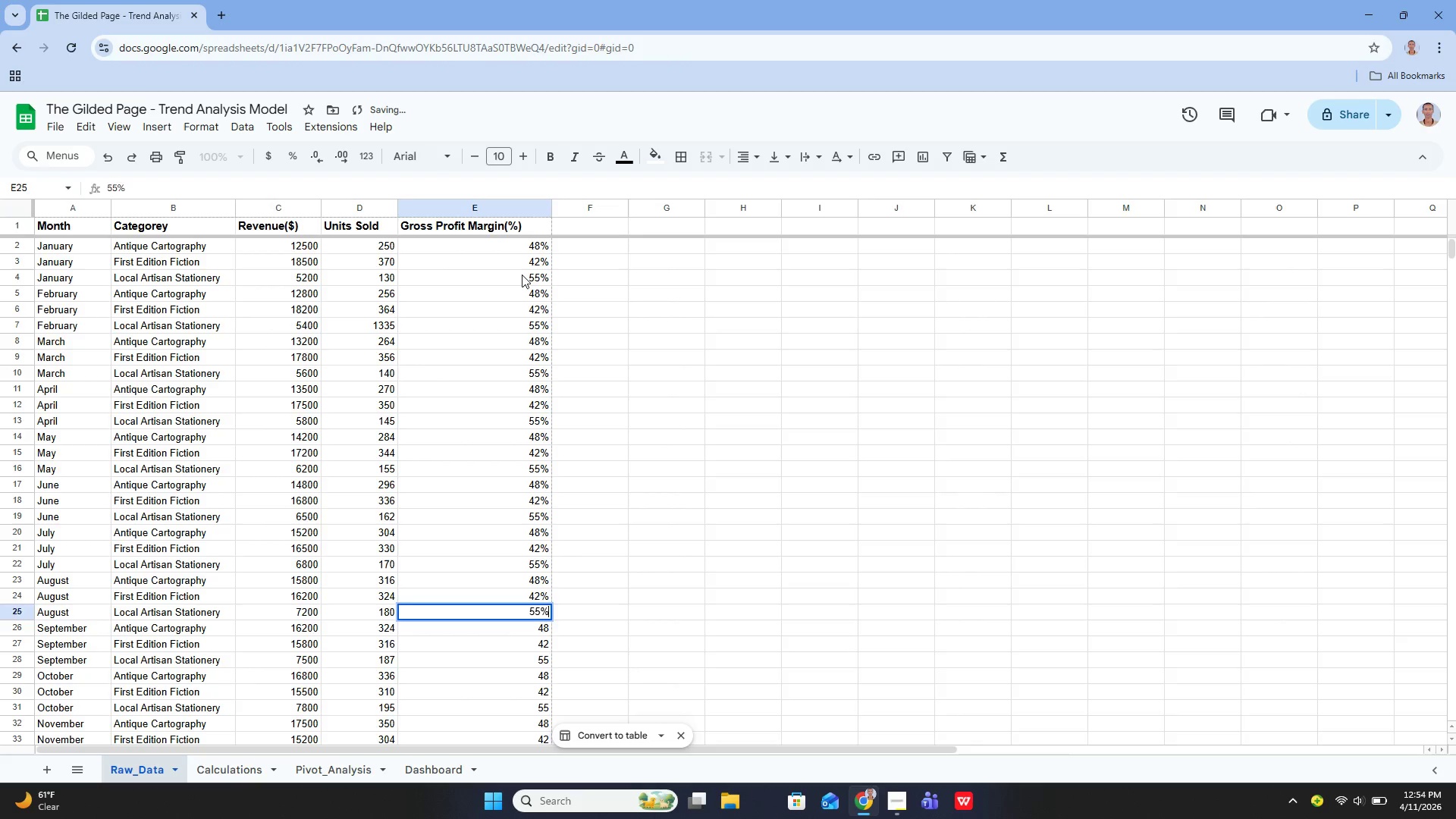 
key(Enter)
 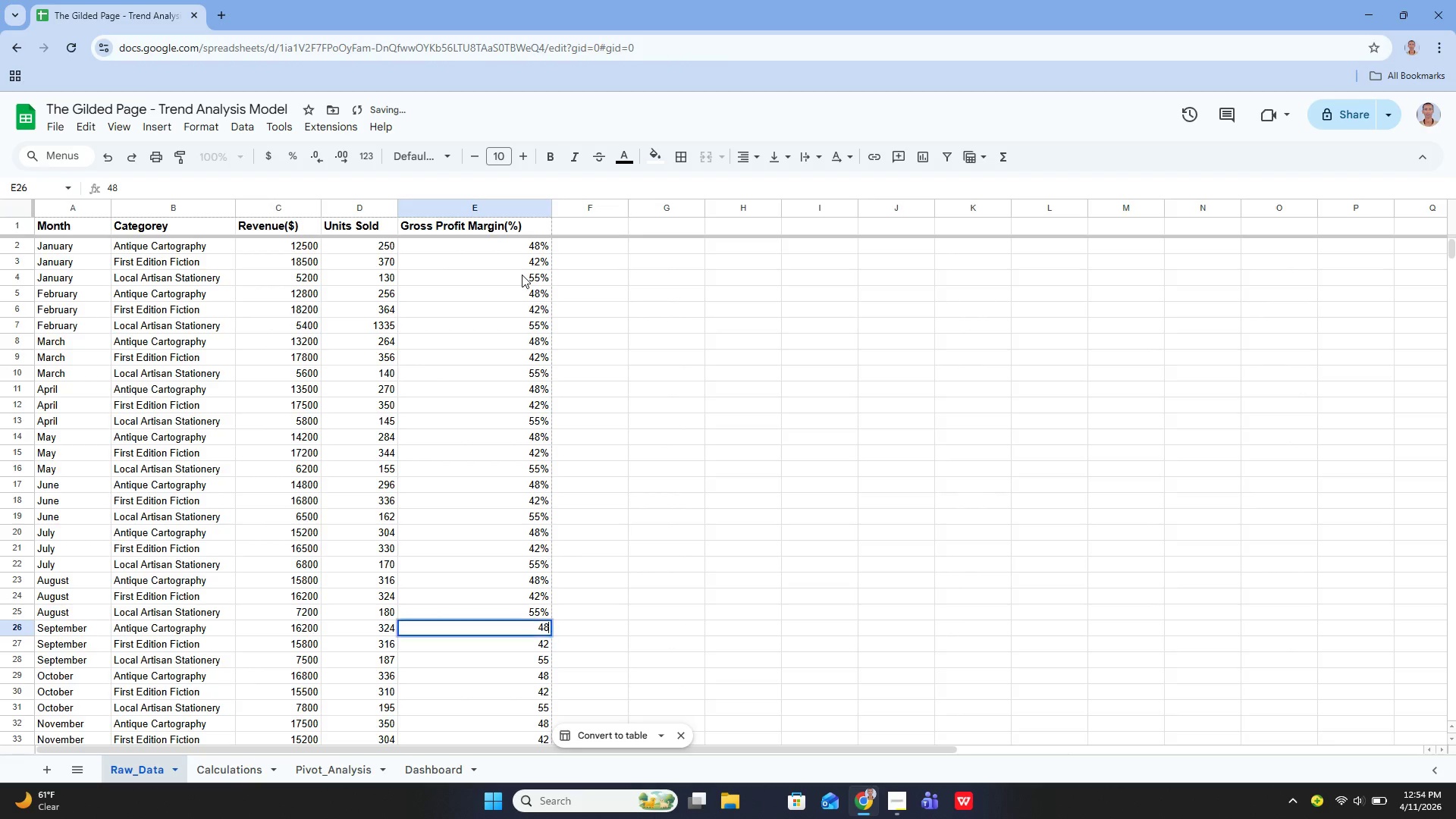 
key(Enter)
 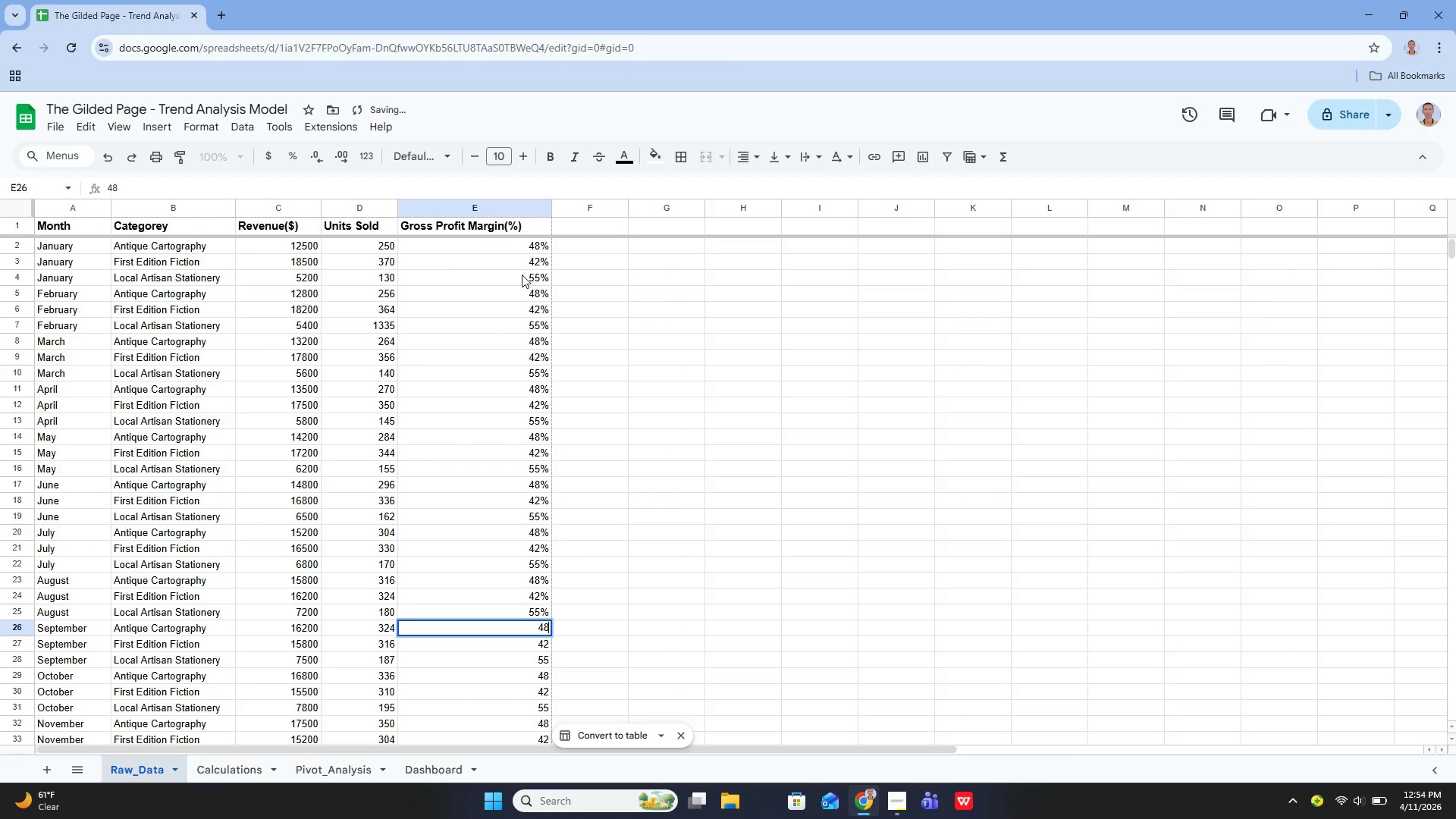 
key(Shift+5)
 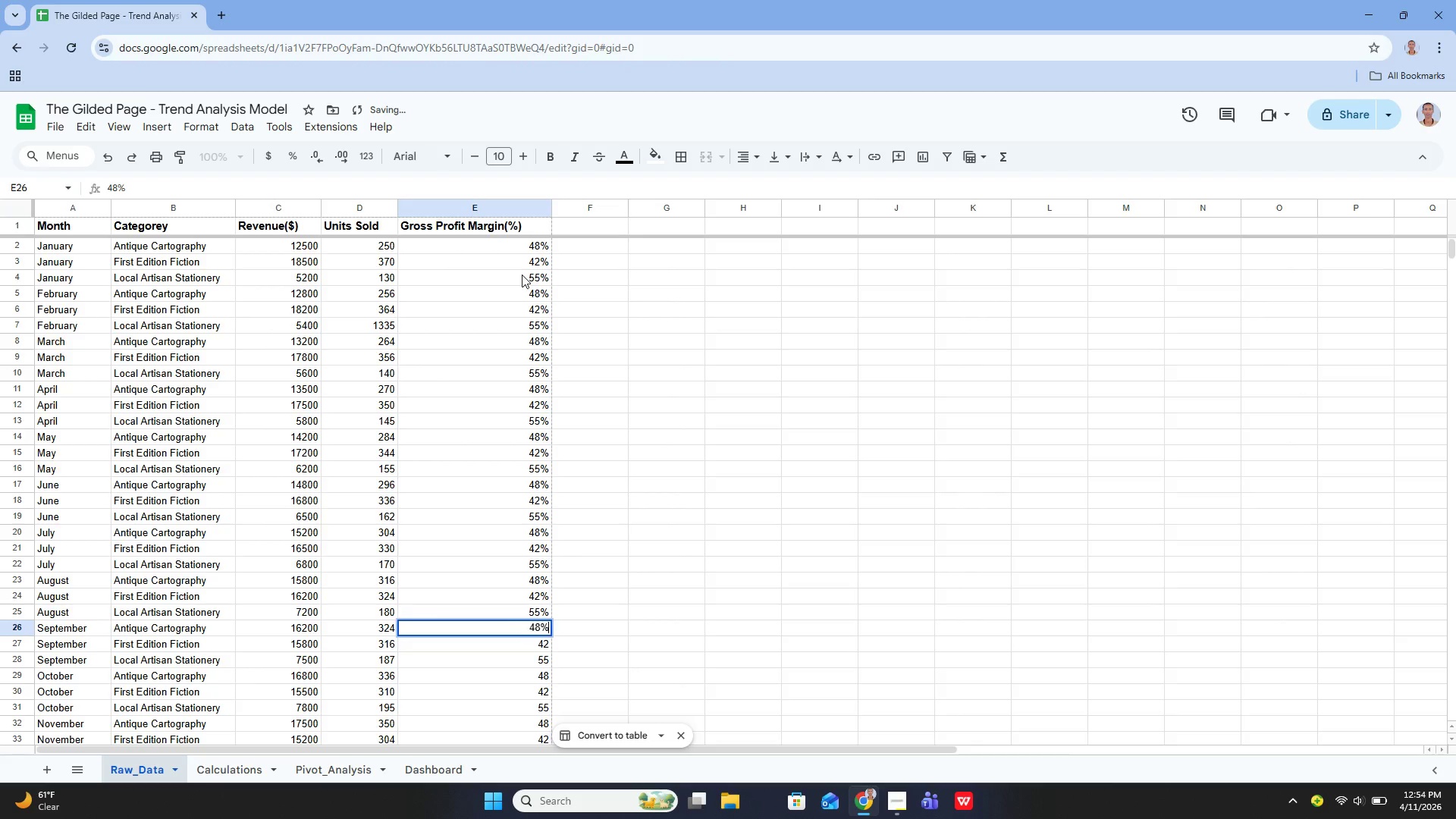 
key(Enter)
 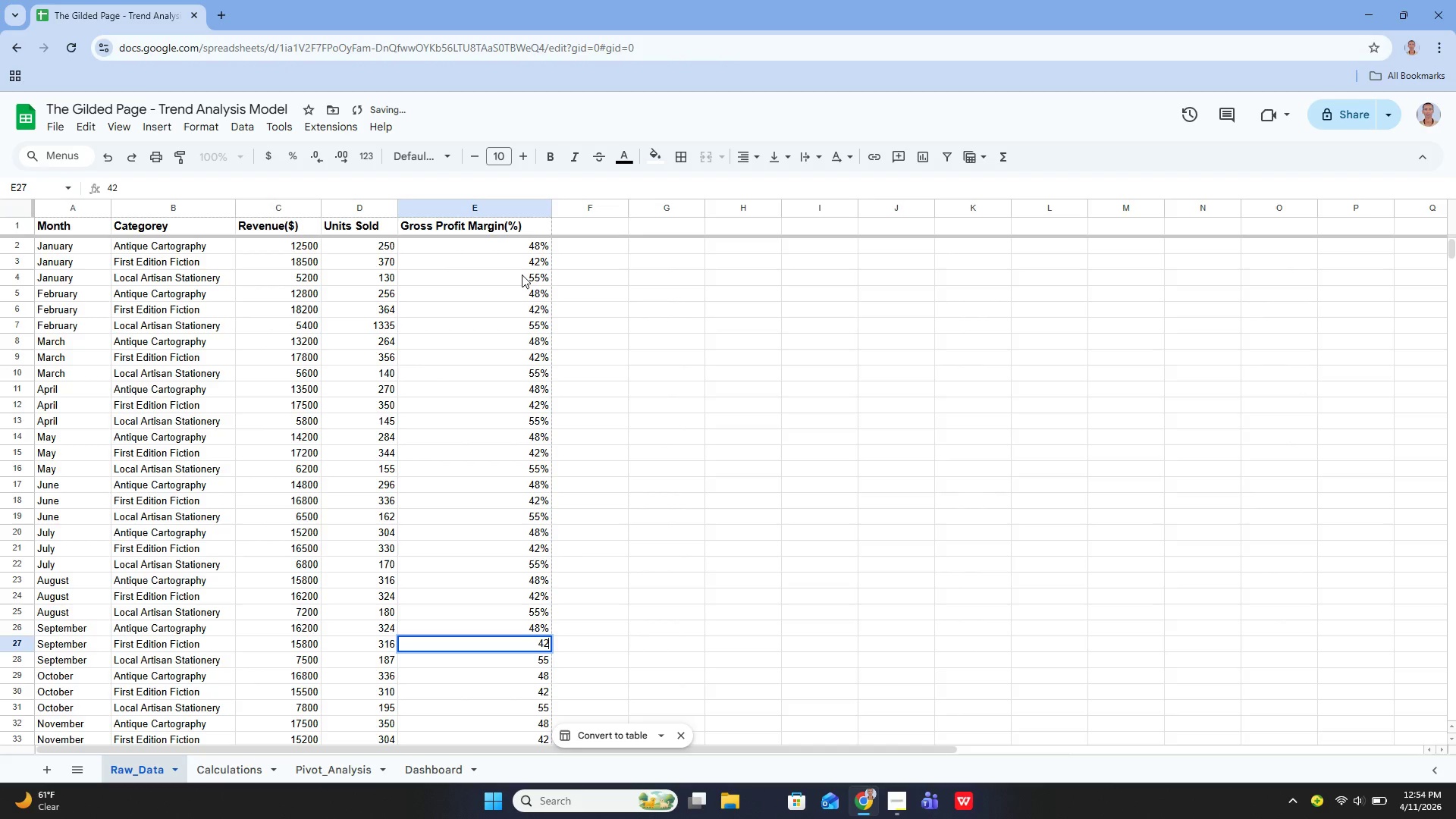 
key(Enter)
 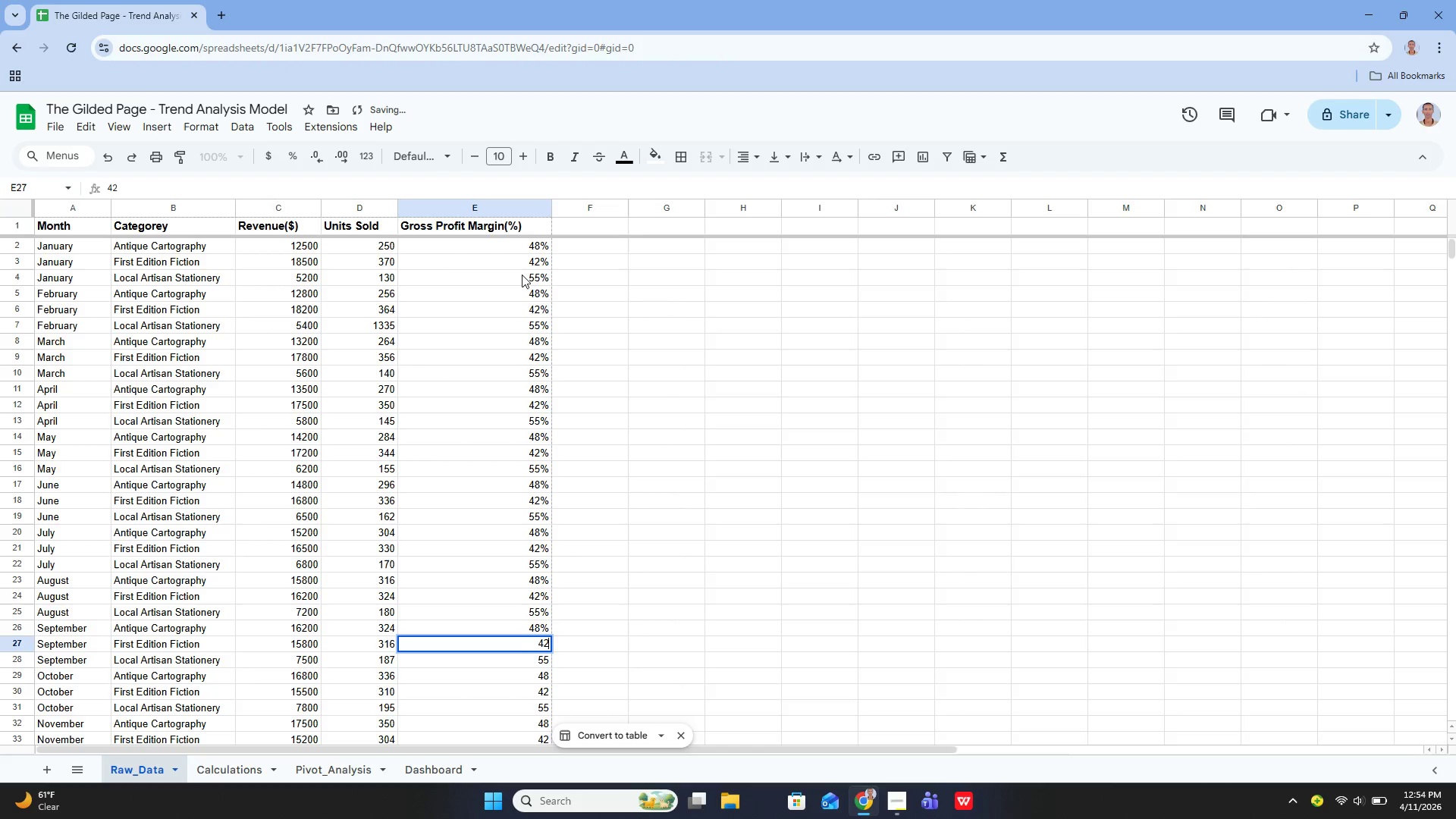 
key(Shift+5)
 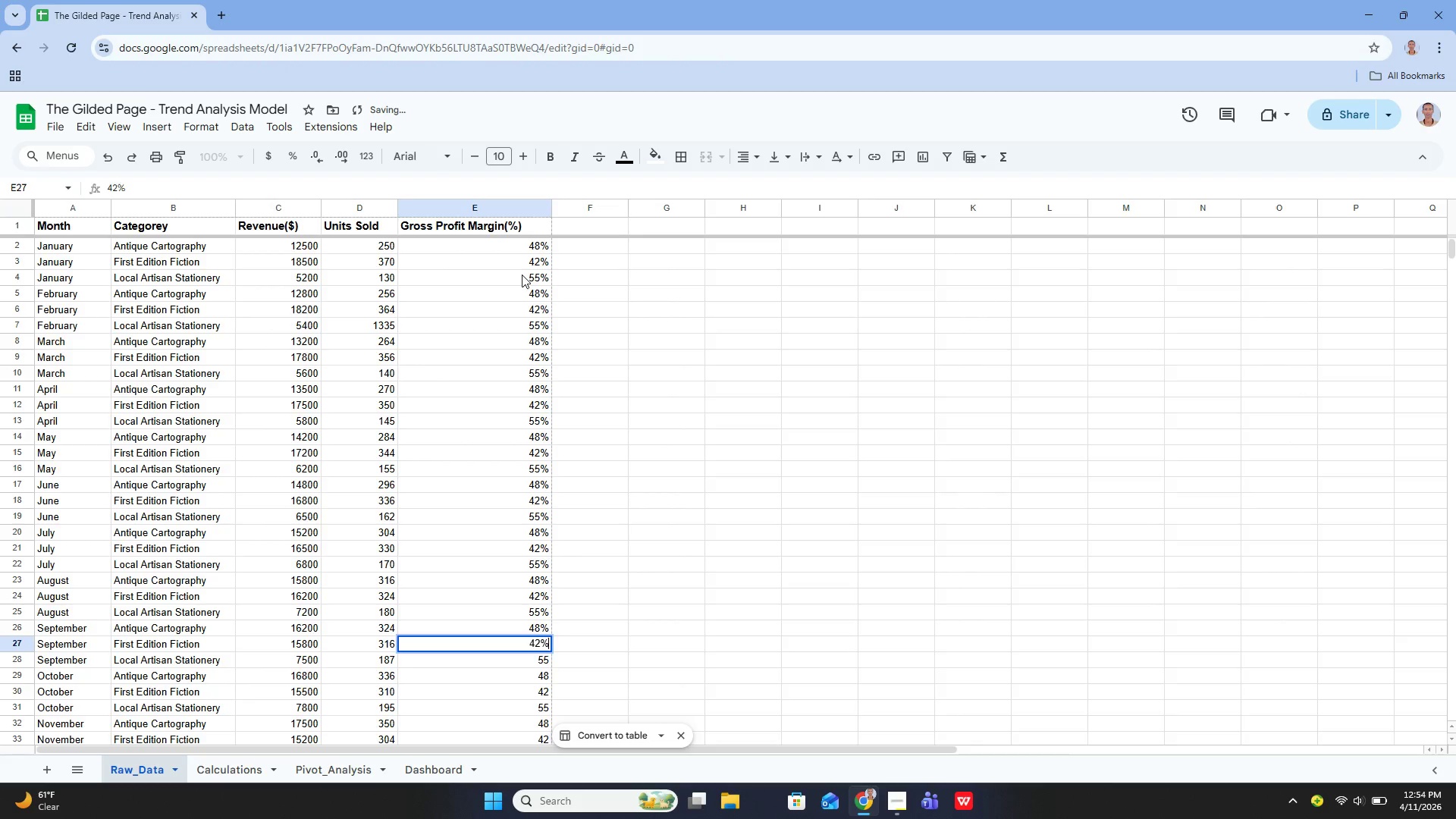 
key(Enter)
 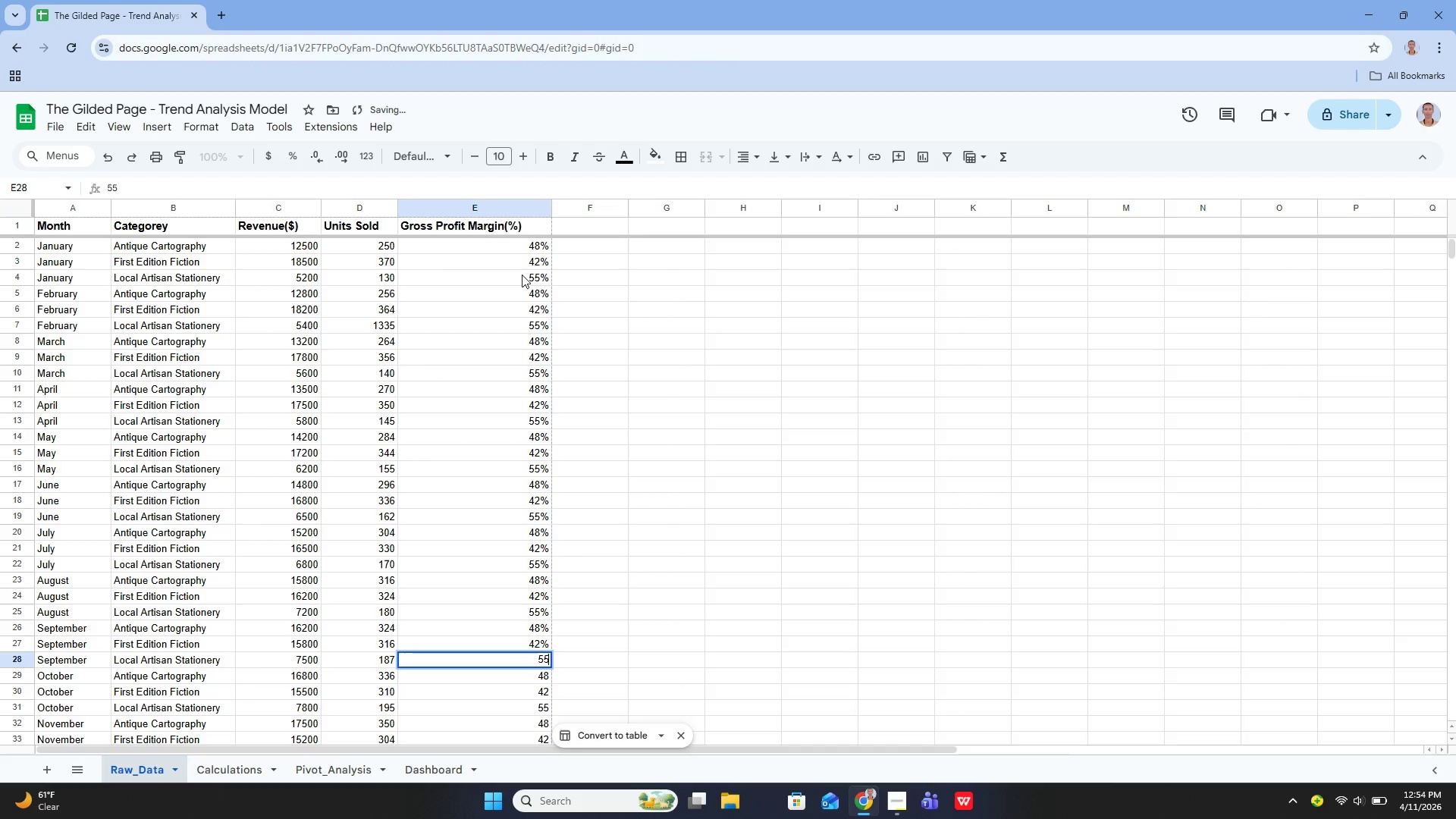 
key(Enter)
 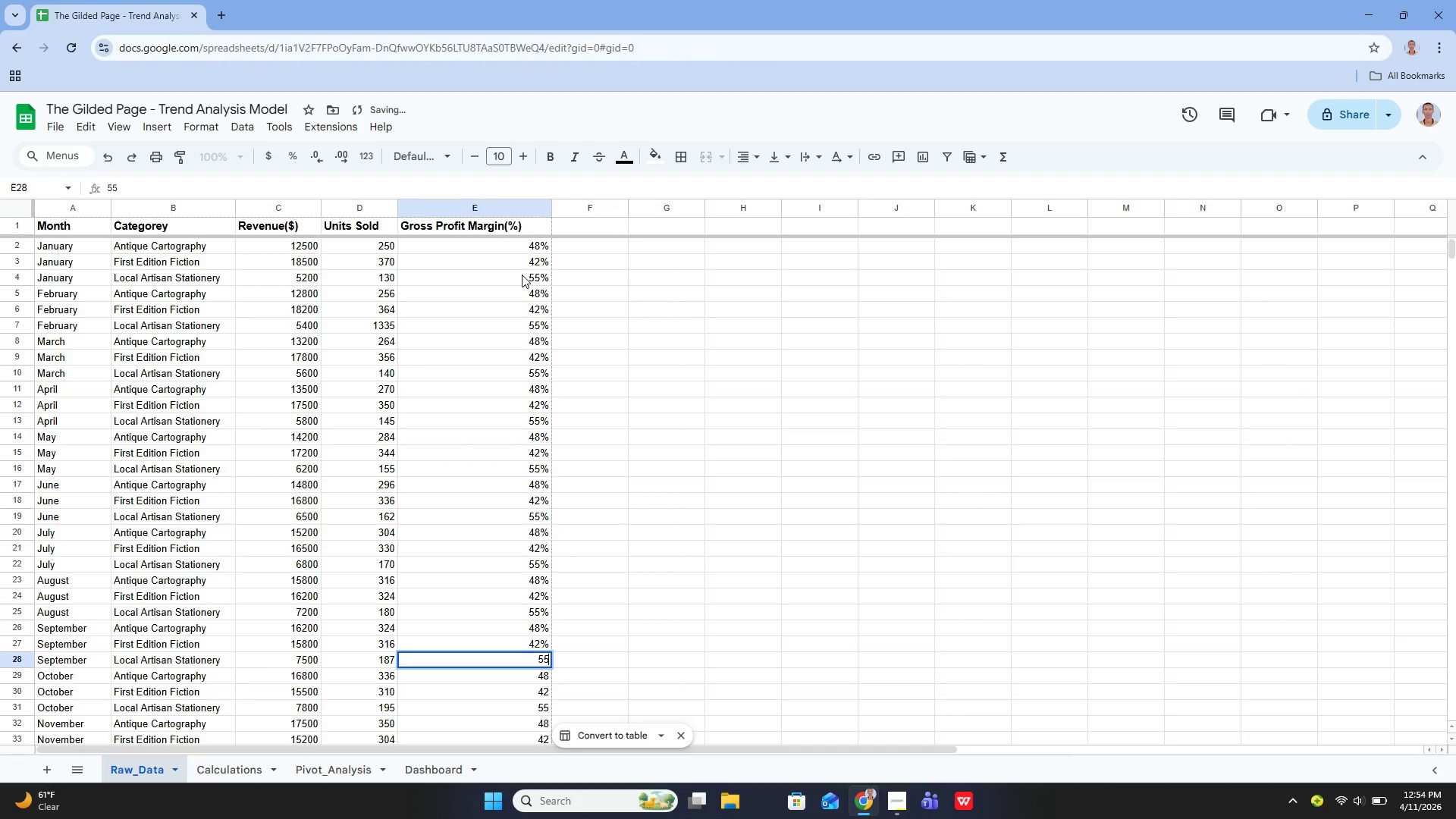 
key(Shift+5)
 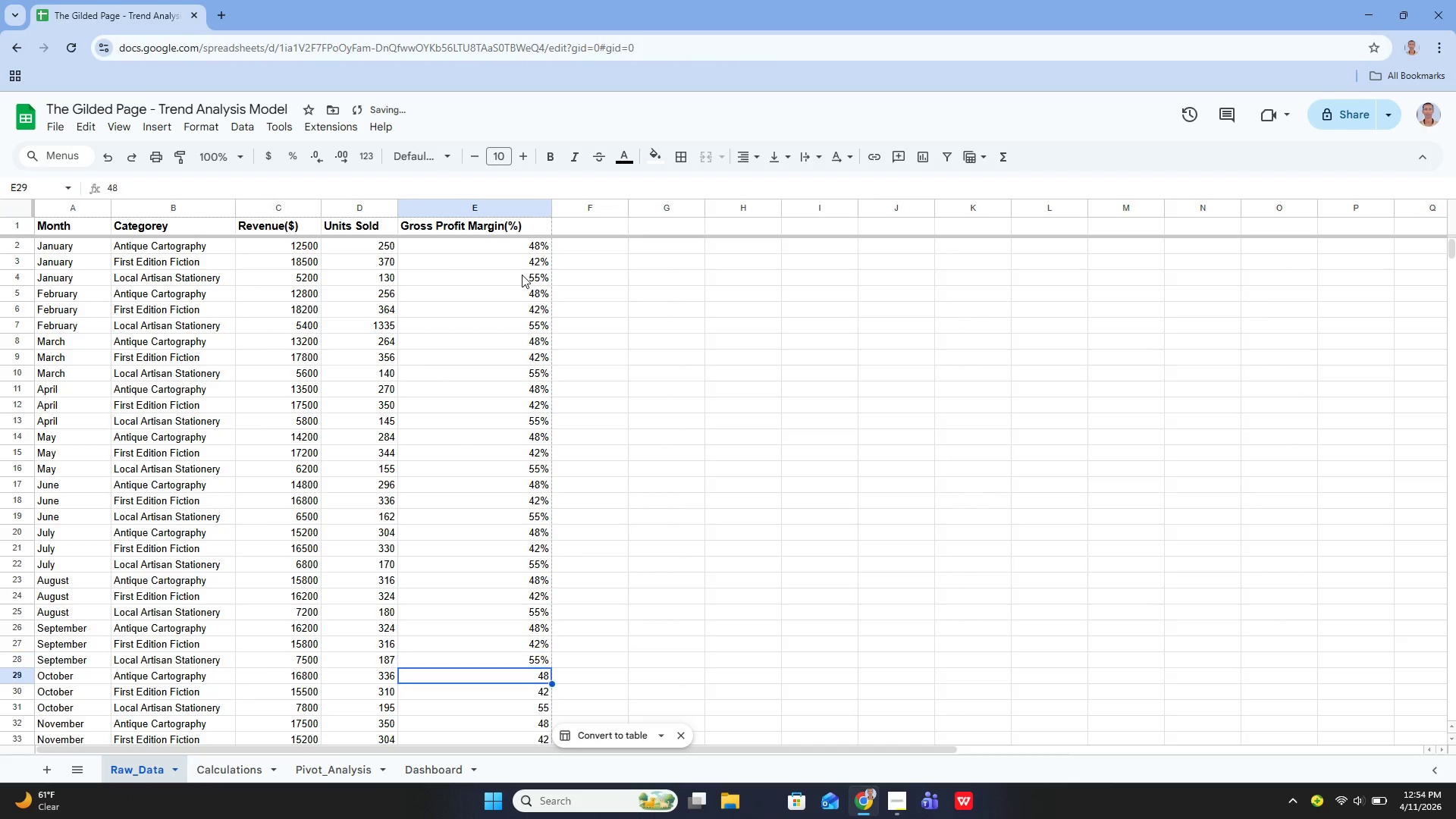 
key(Enter)
 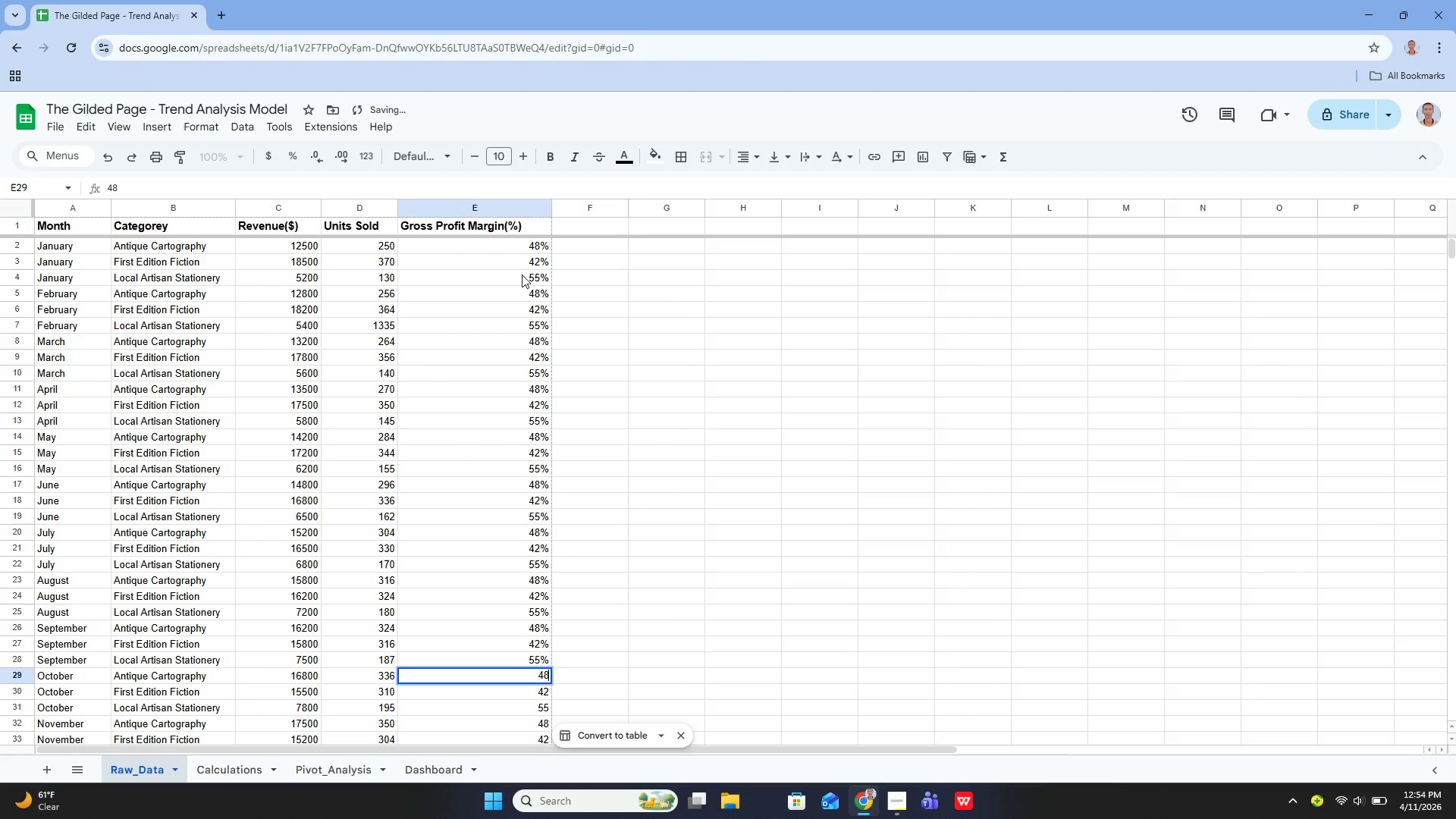 
key(Enter)
 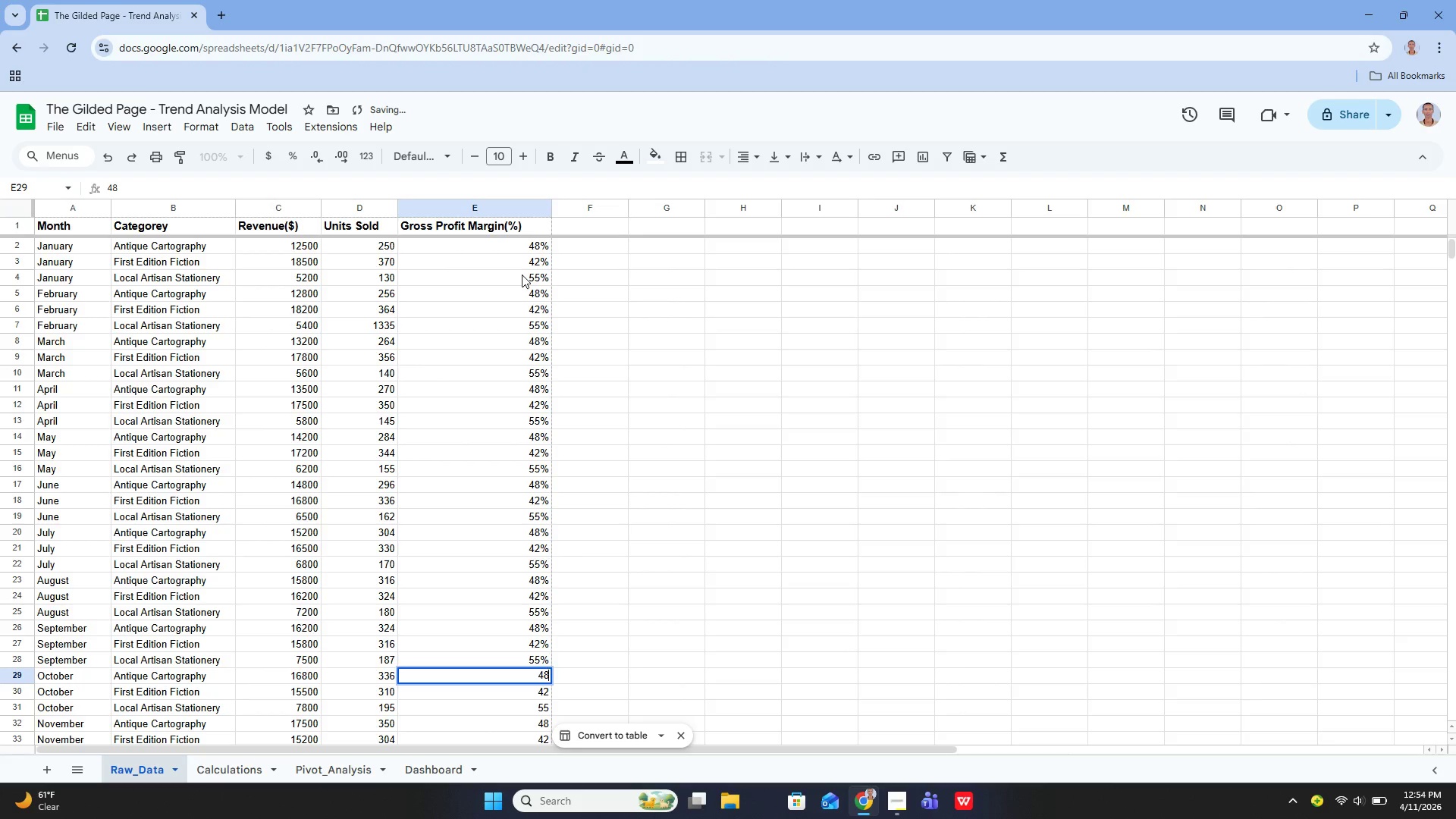 
key(Shift+5)
 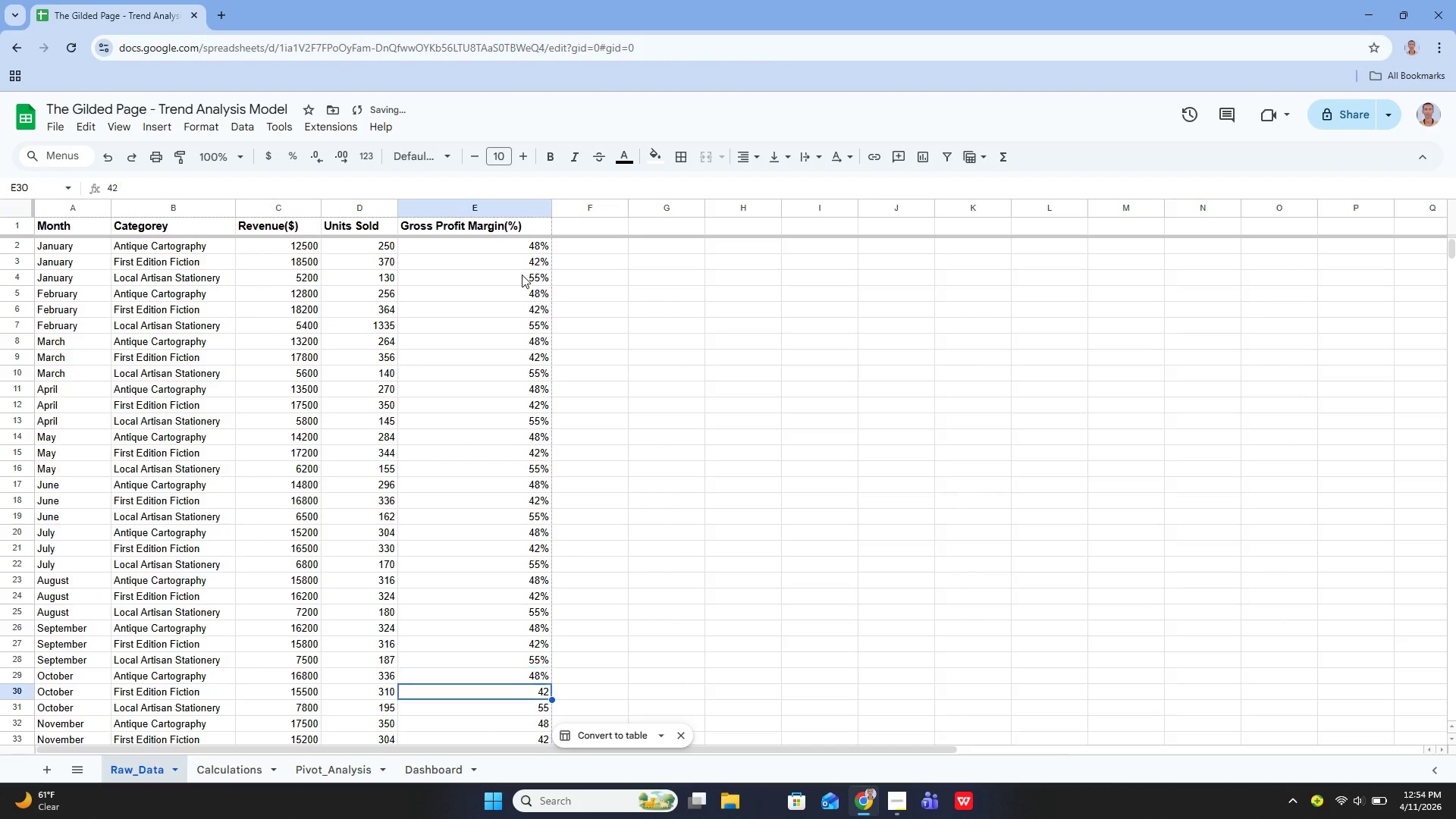 
key(Enter)
 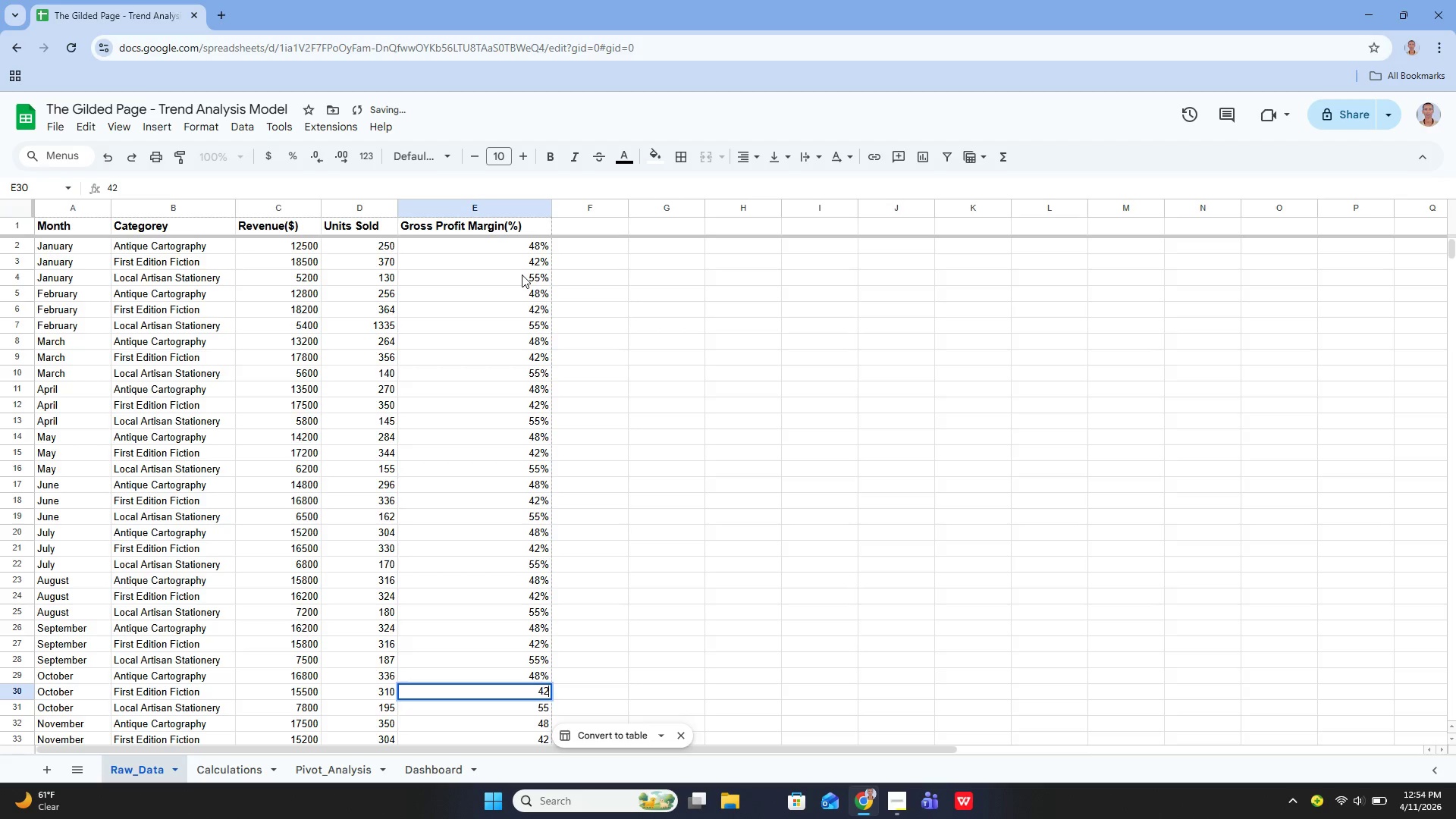 
key(Enter)
 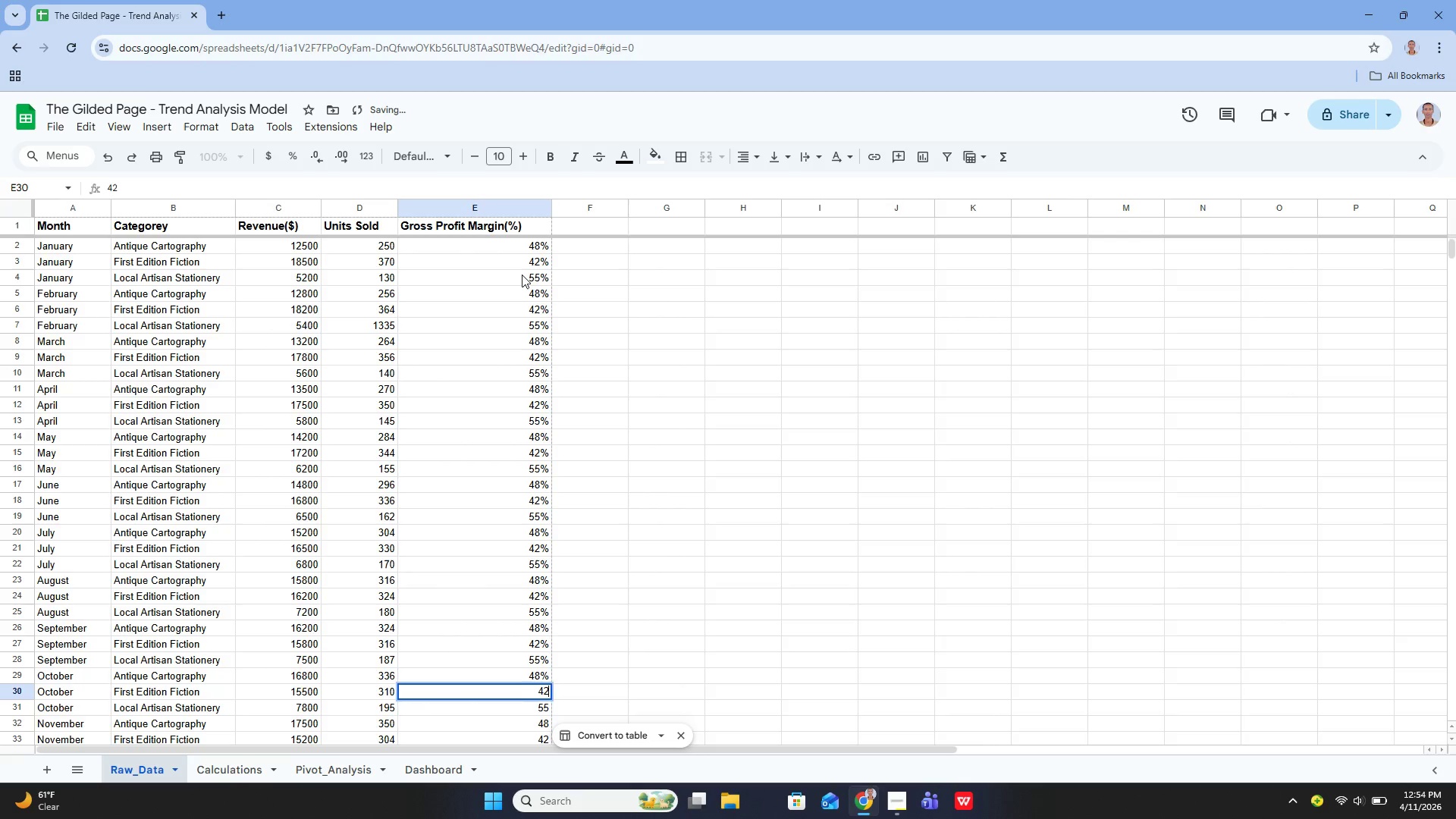 
key(Shift+5)
 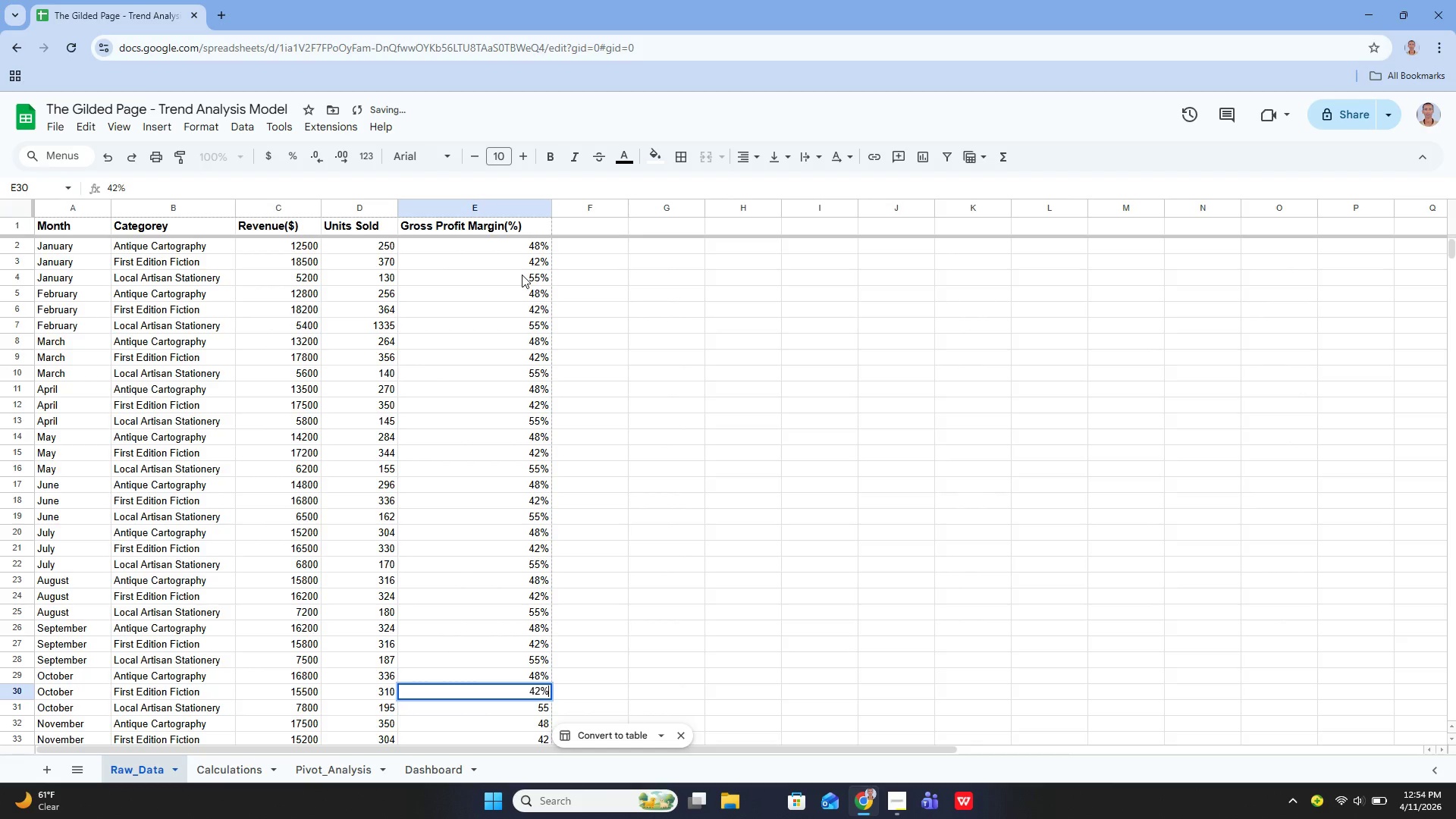 
key(Enter)
 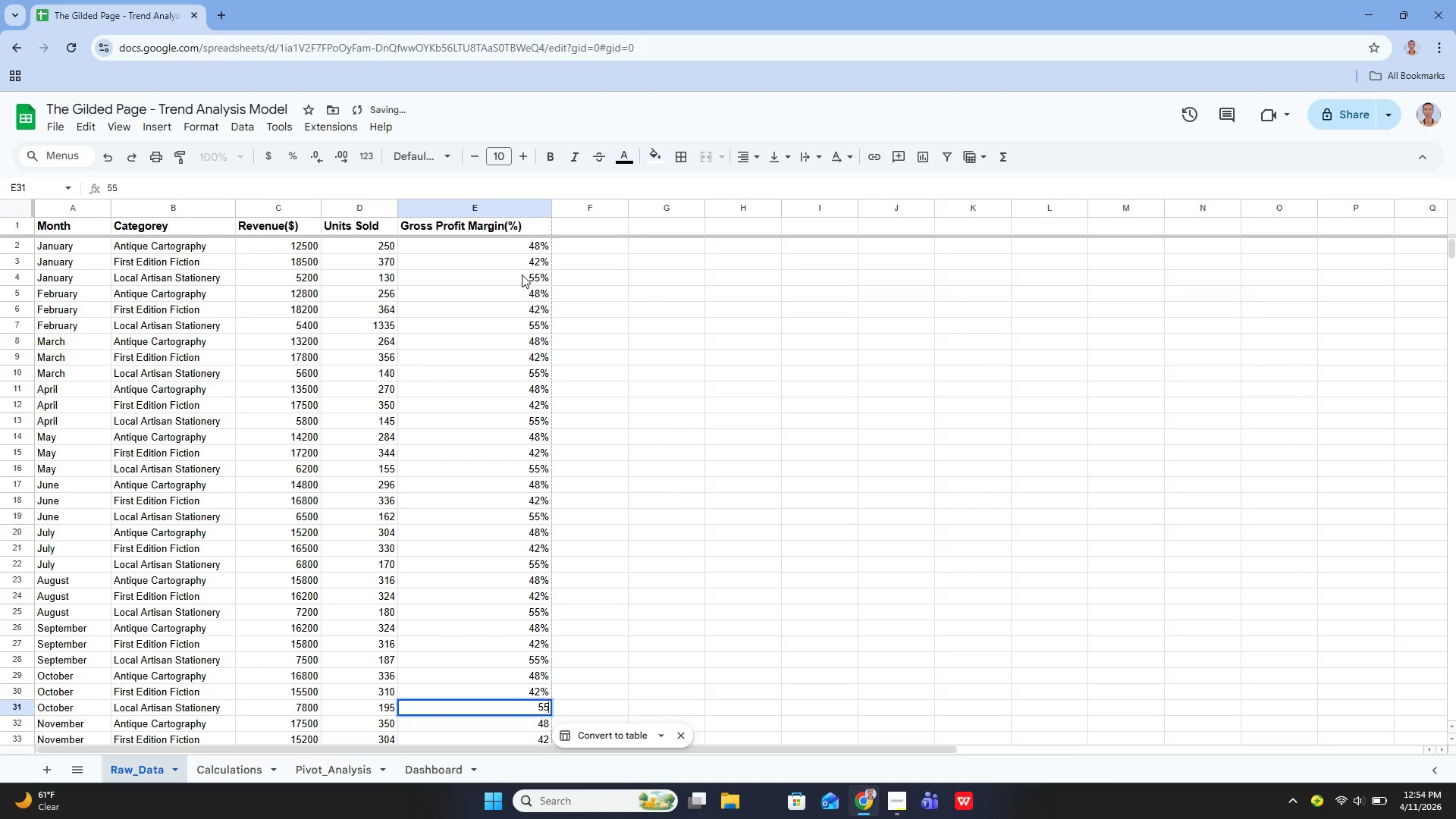 
key(Enter)
 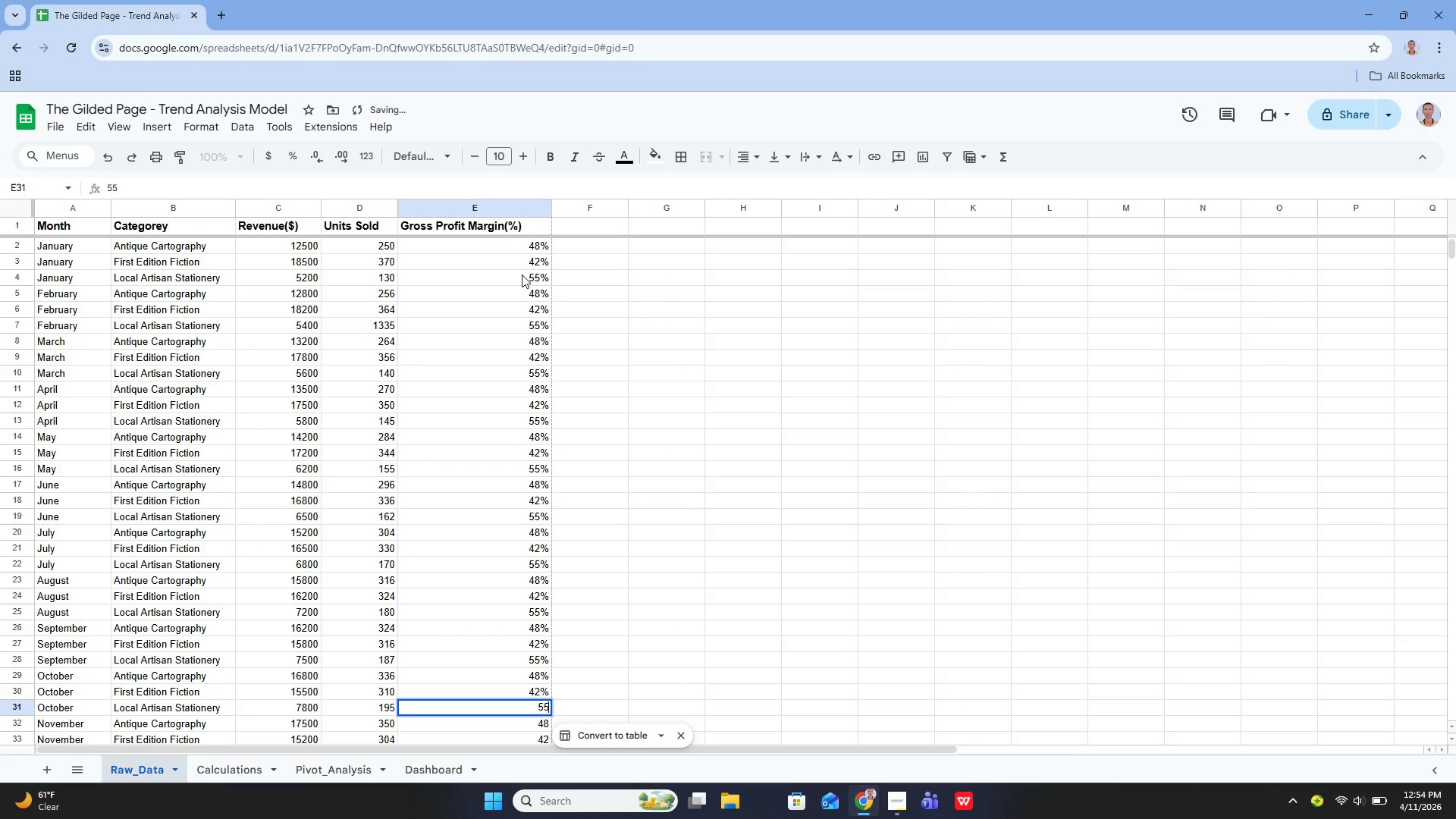 
key(Shift+5)
 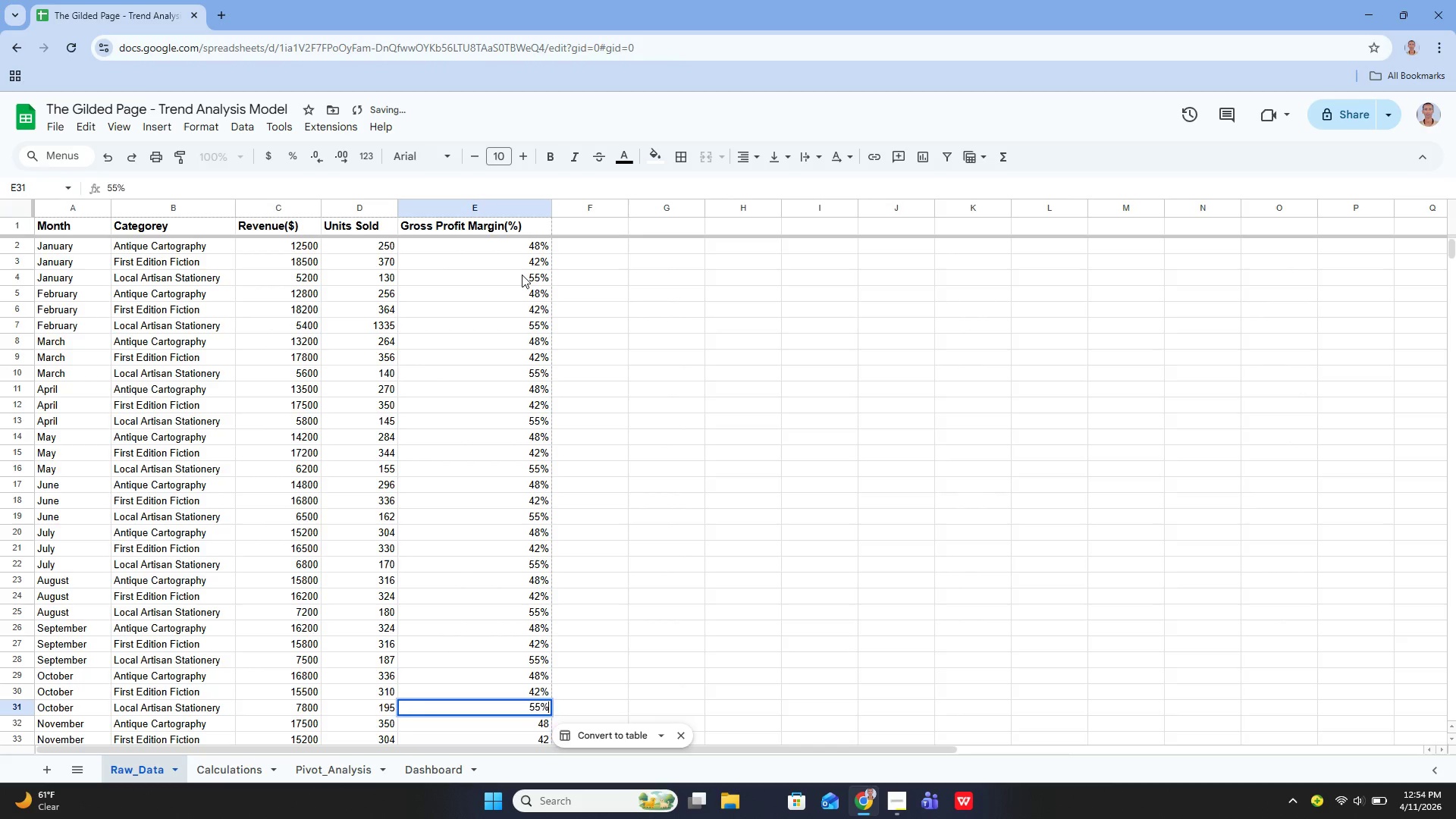 
key(Enter)
 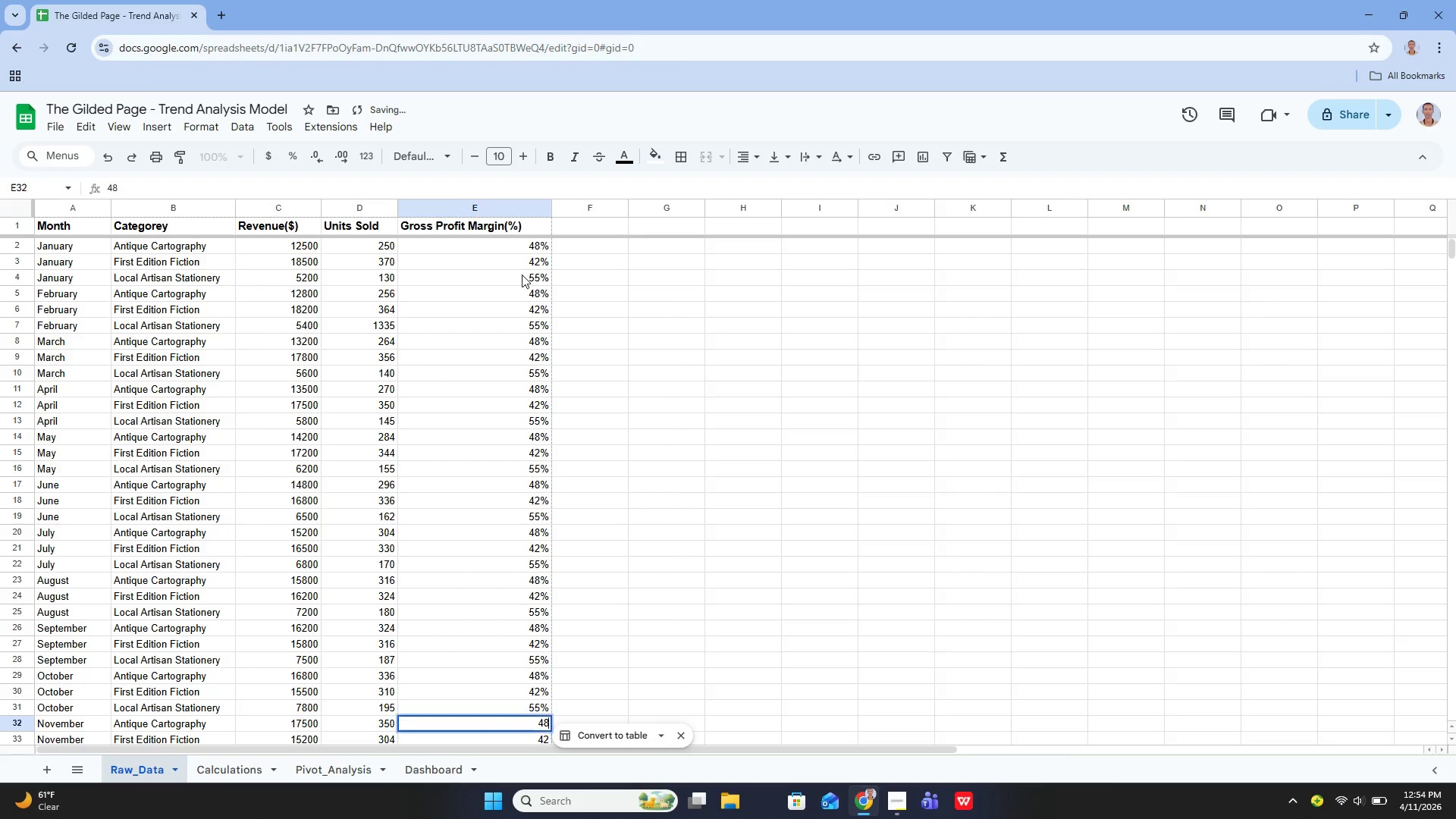 
key(Enter)
 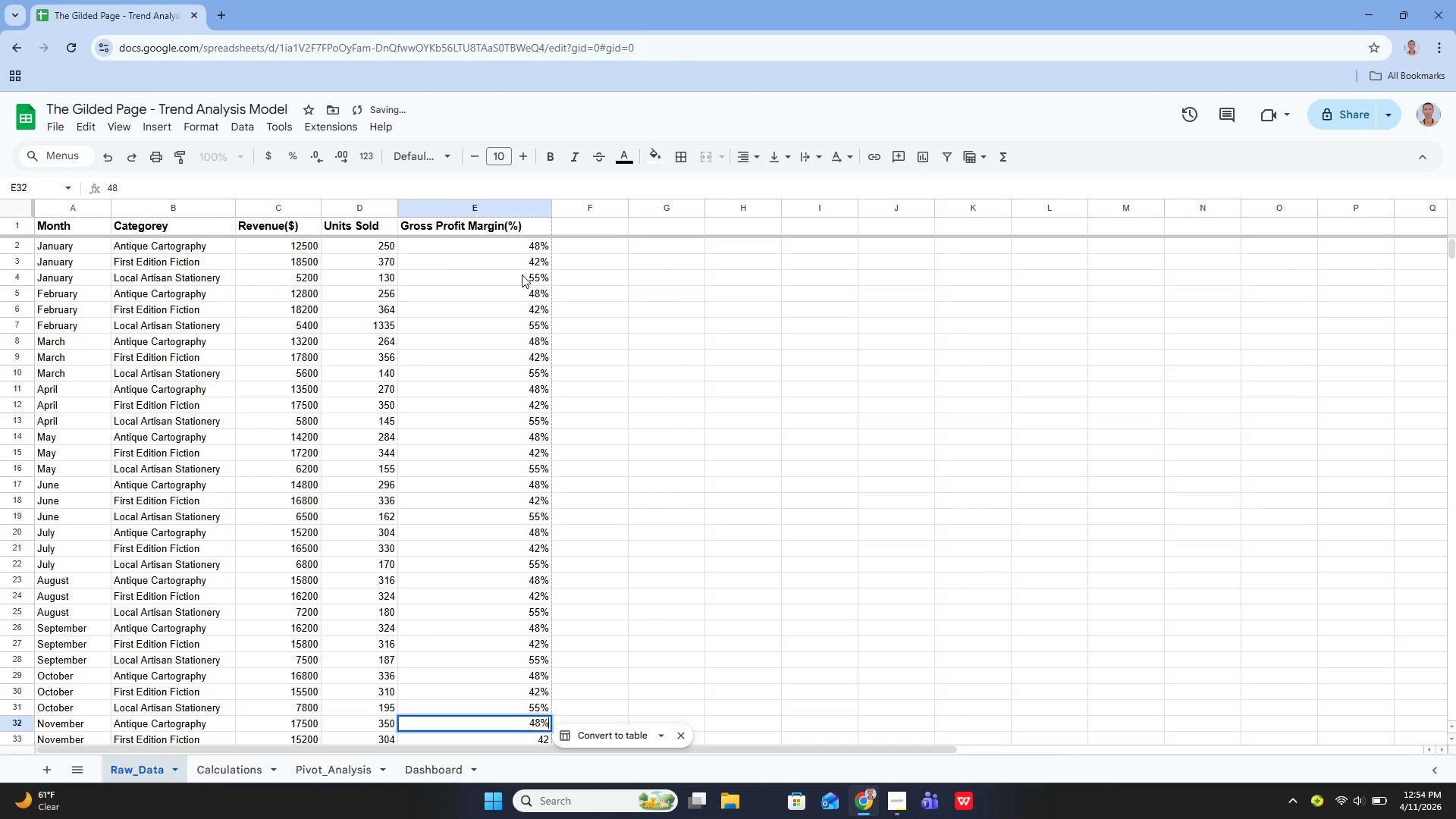 
key(Shift+5)
 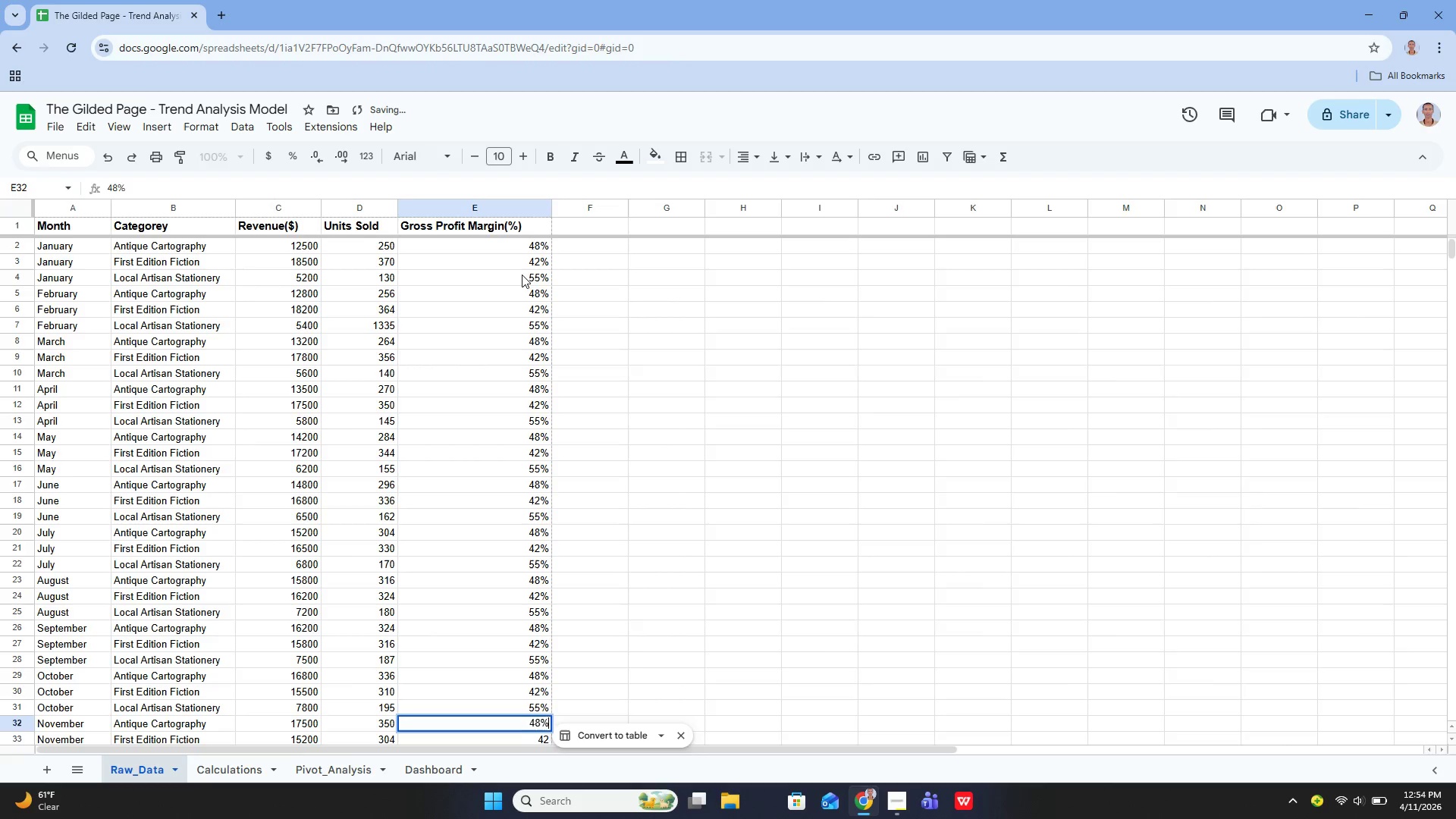 
key(Enter)
 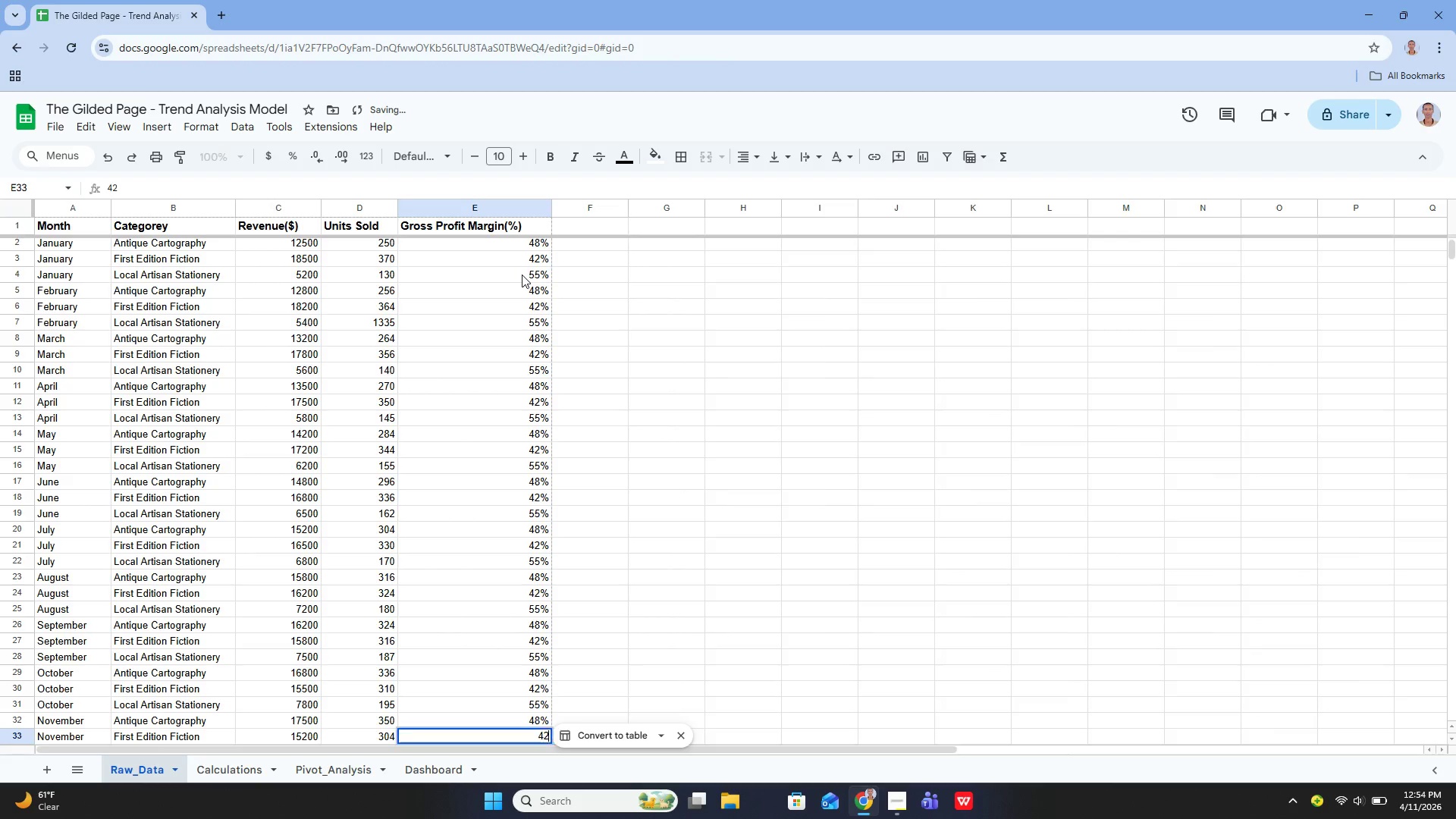 
key(Enter)
 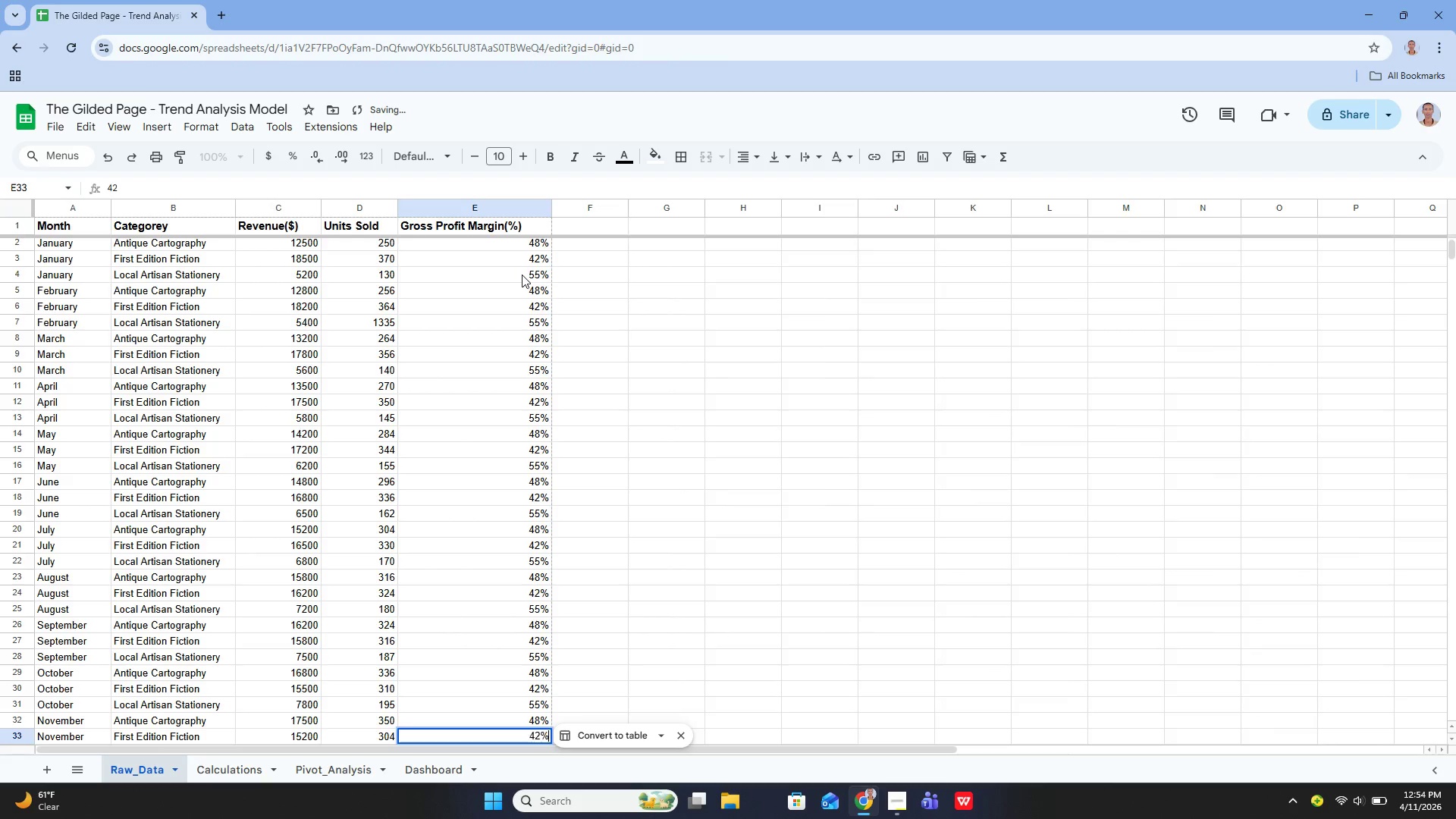 
key(Shift+5)
 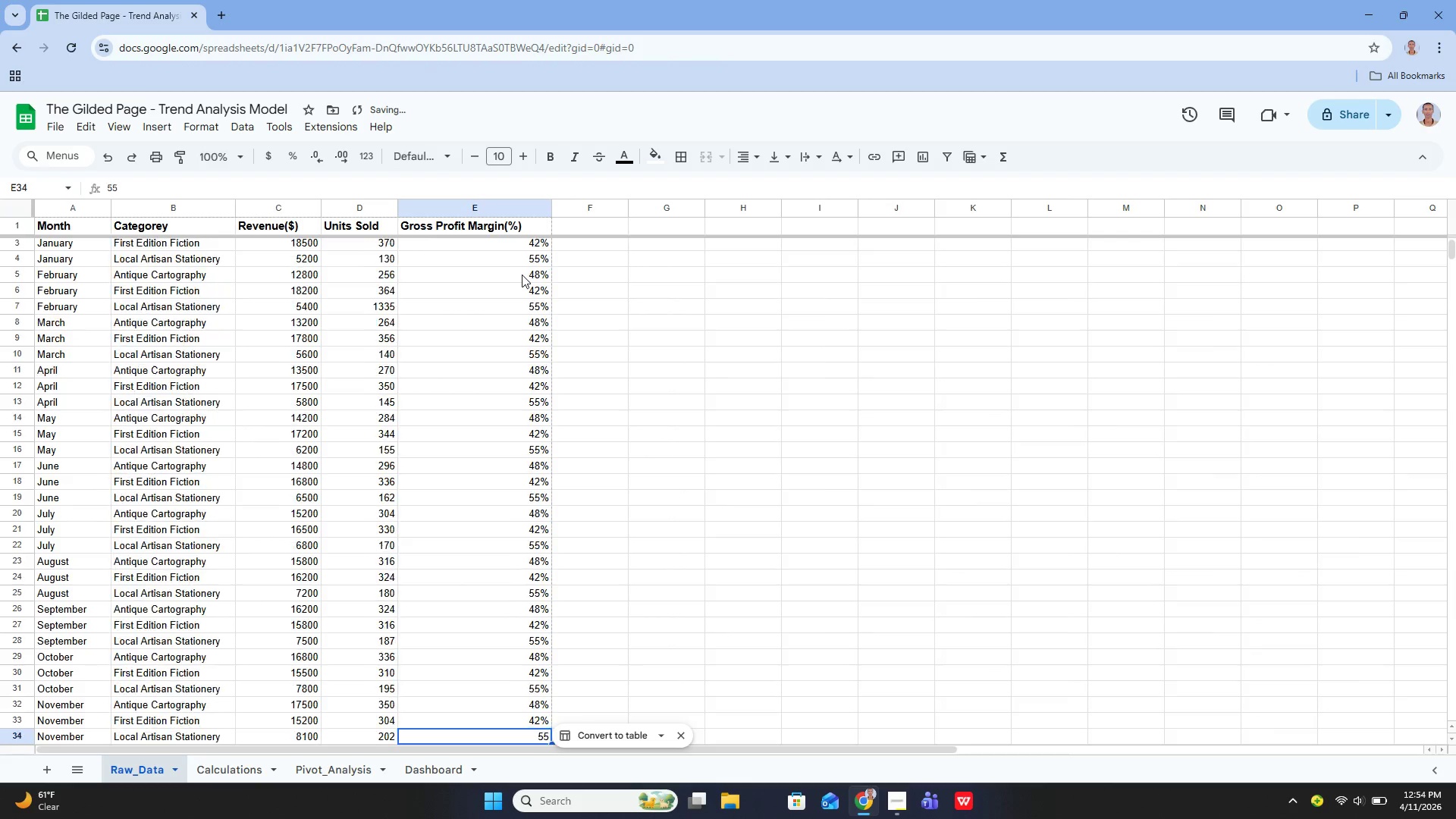 
key(Enter)
 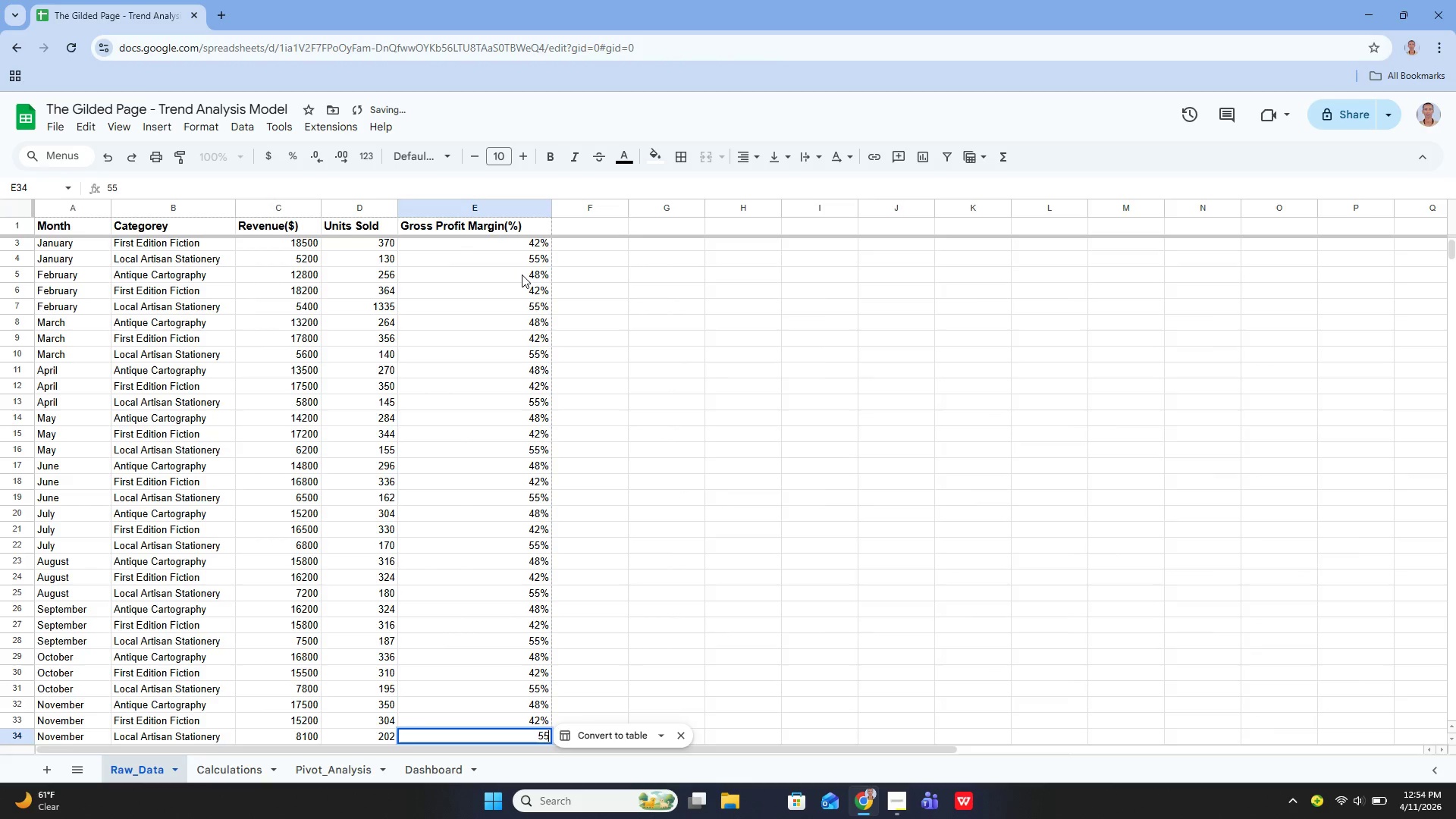 
key(Enter)
 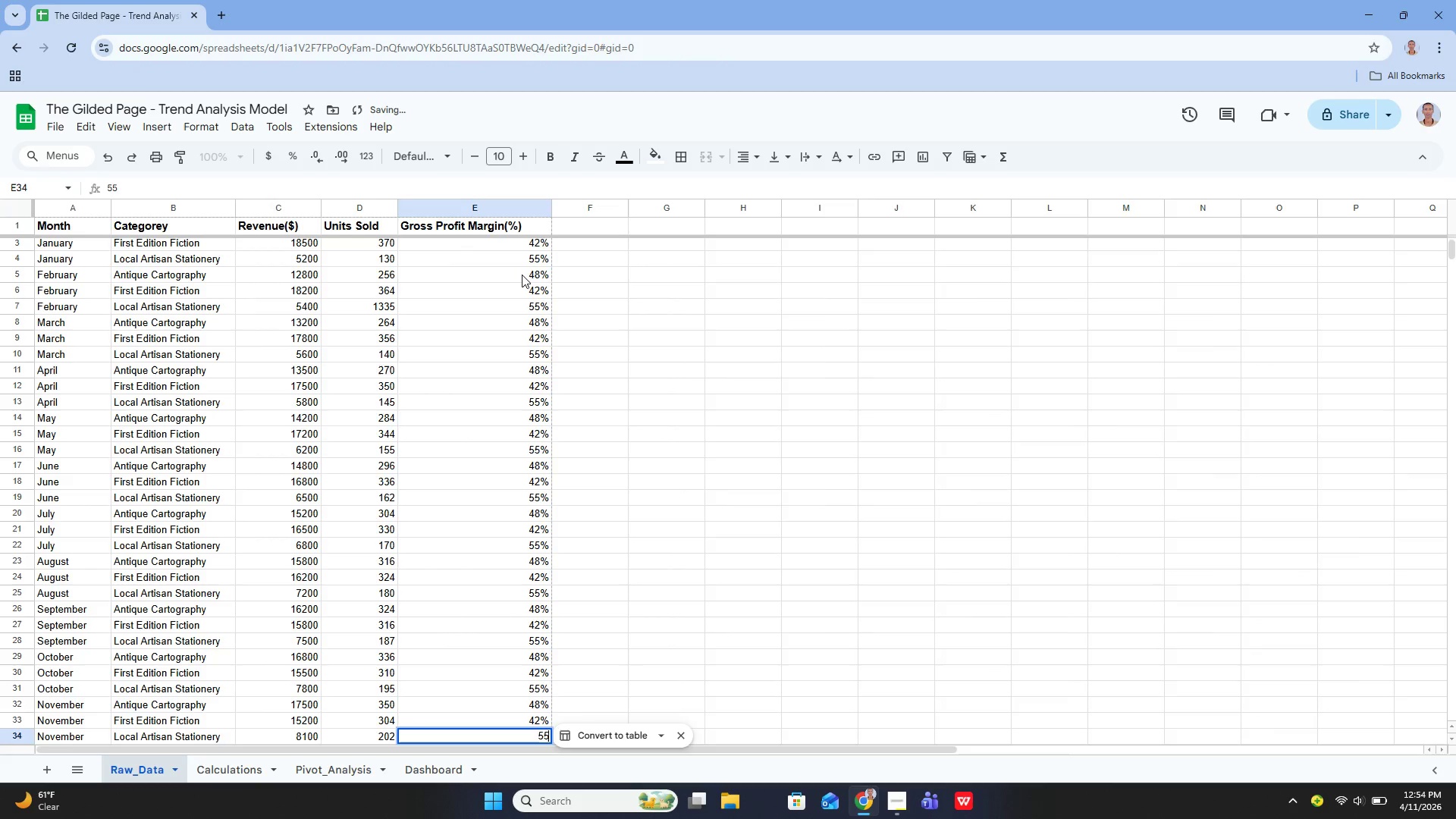 
key(Shift+5)
 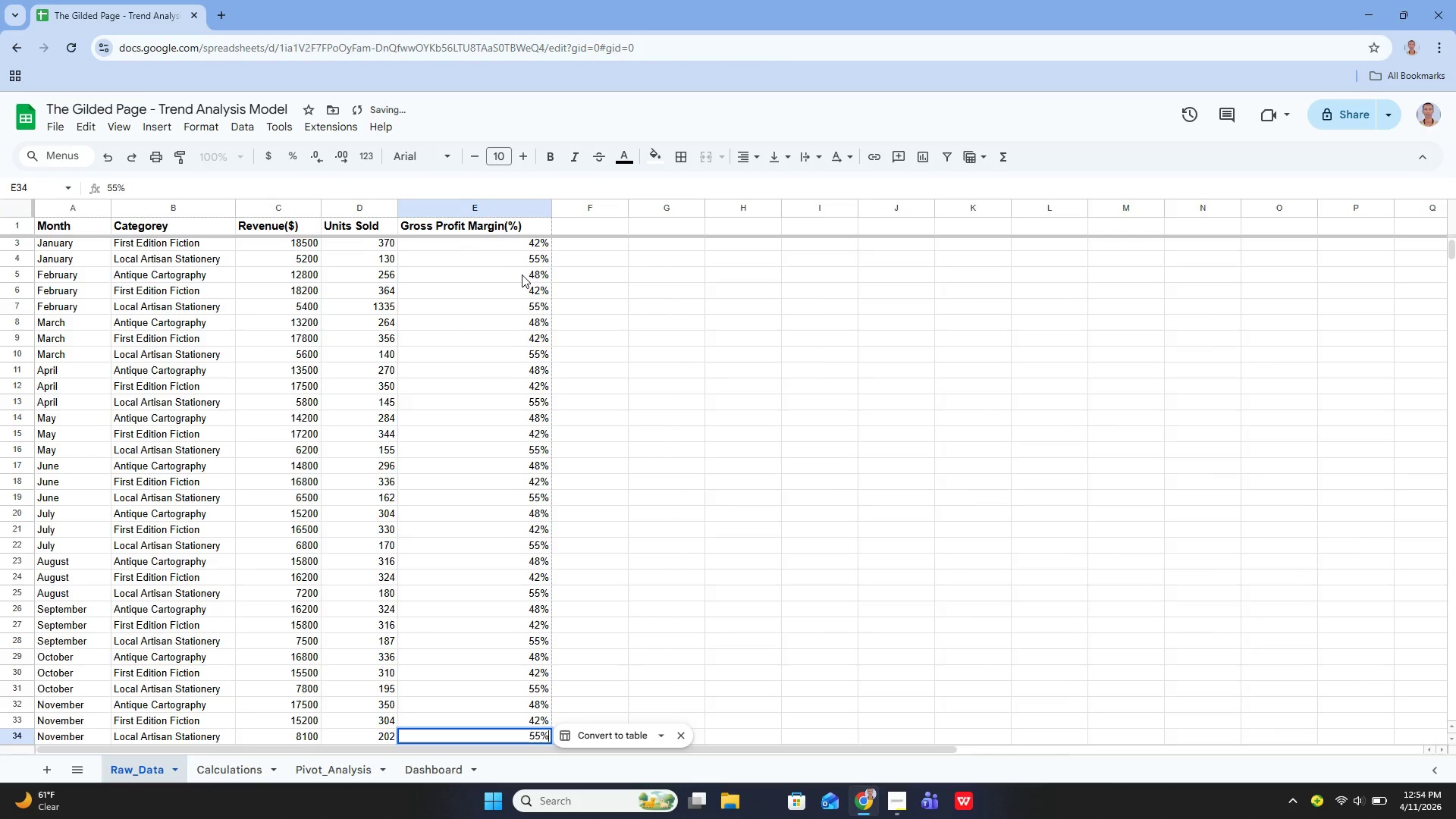 
key(Enter)
 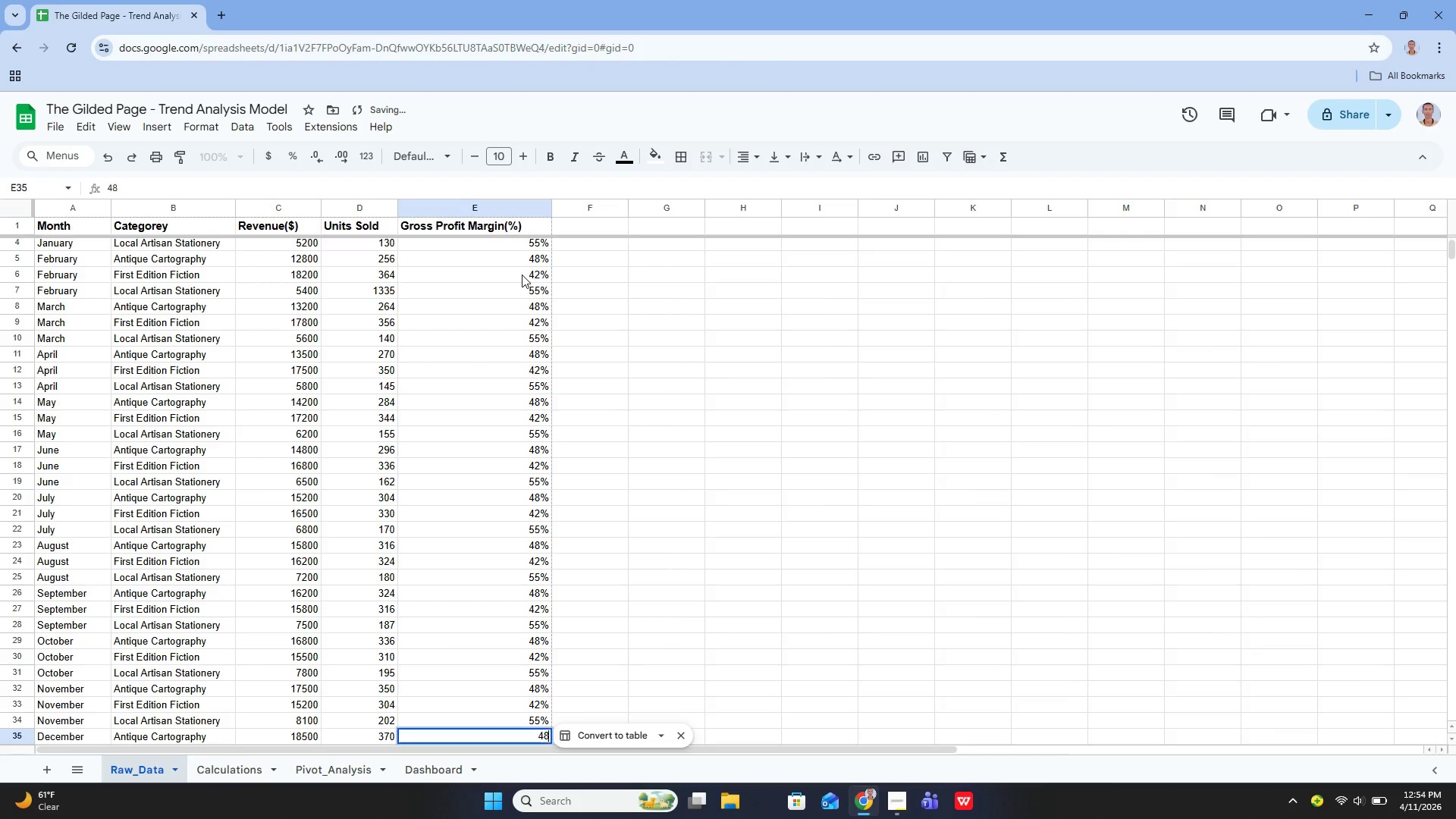 
key(Enter)
 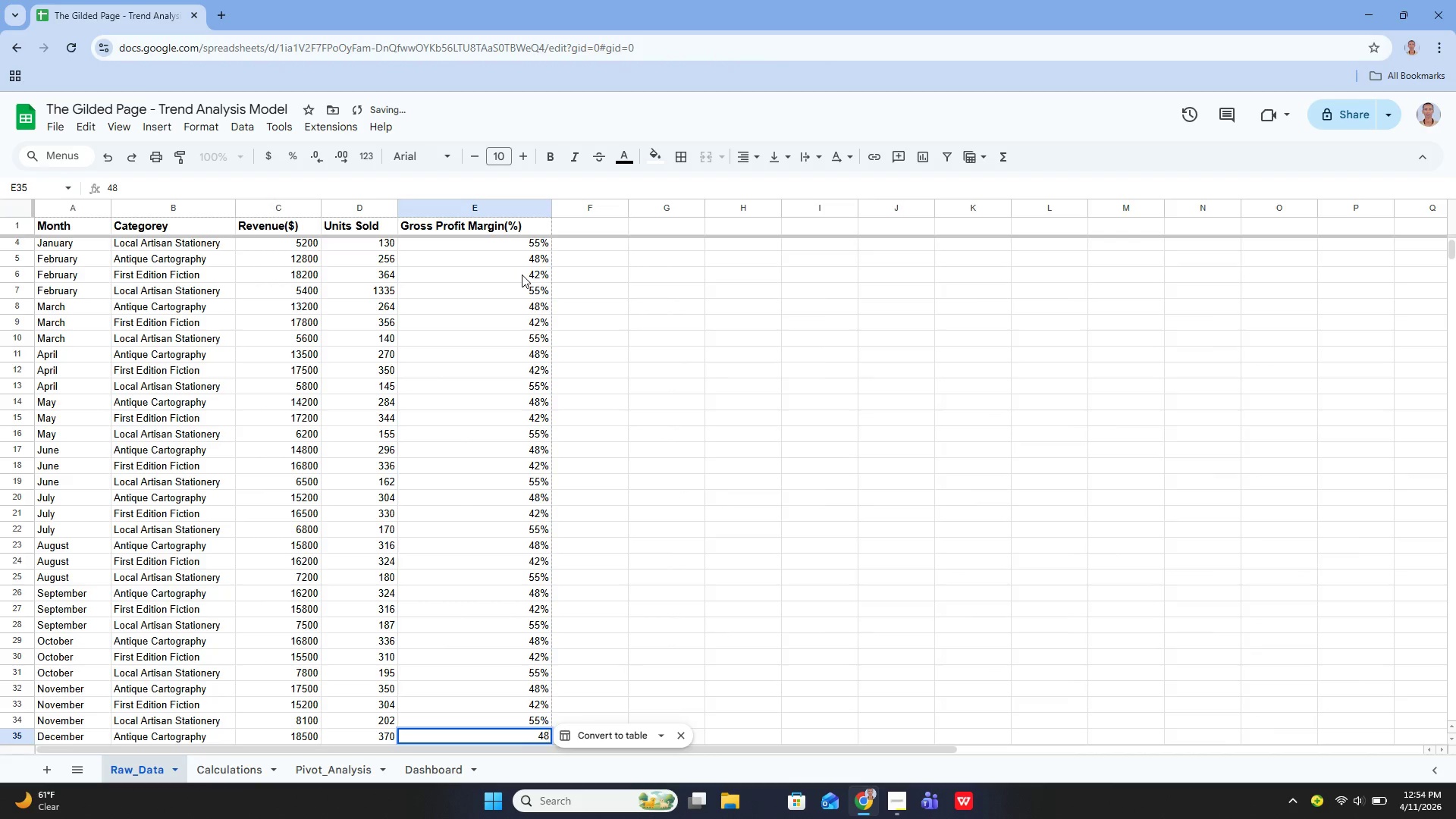 
key(Shift+5)
 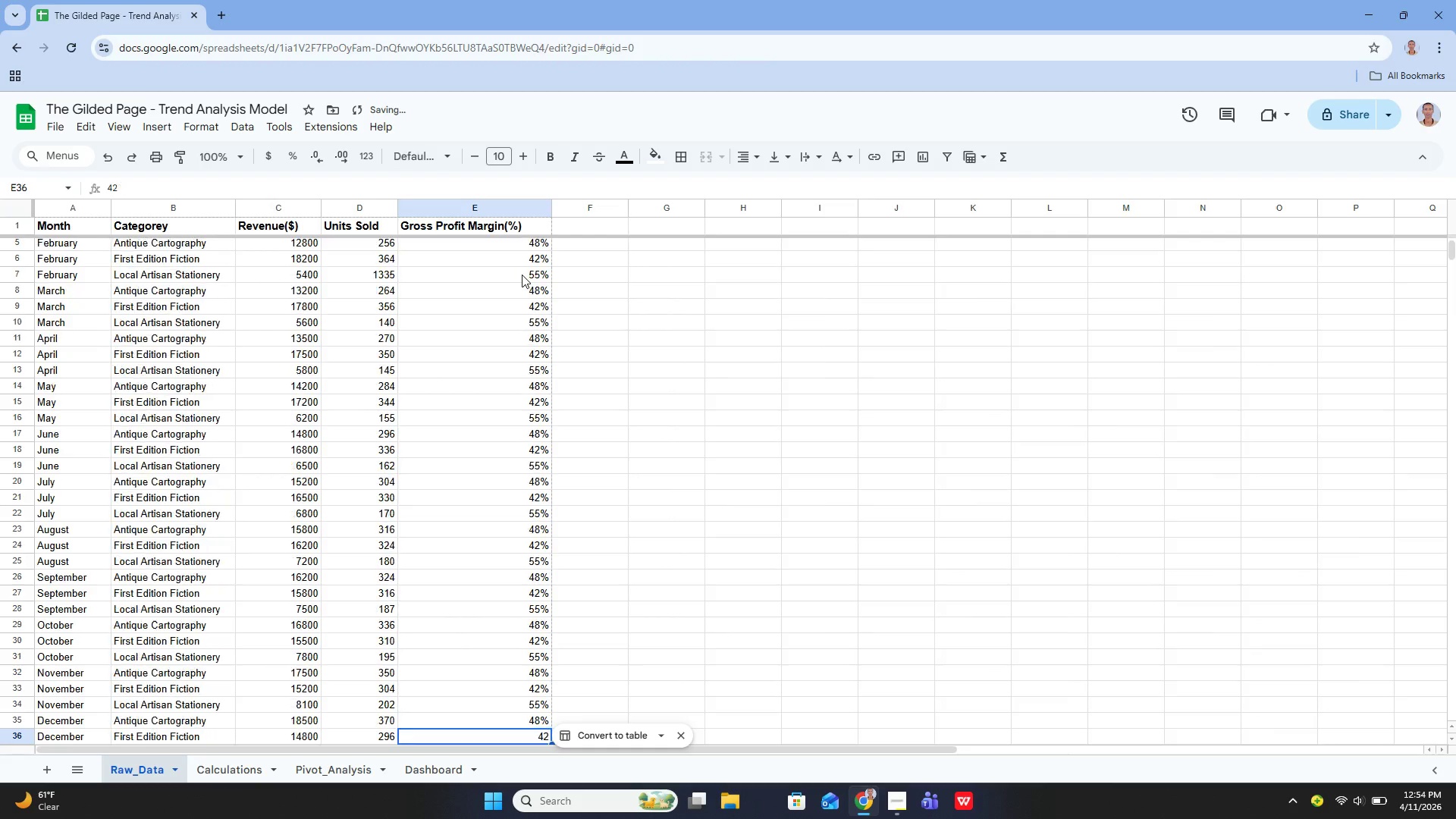 
key(Enter)
 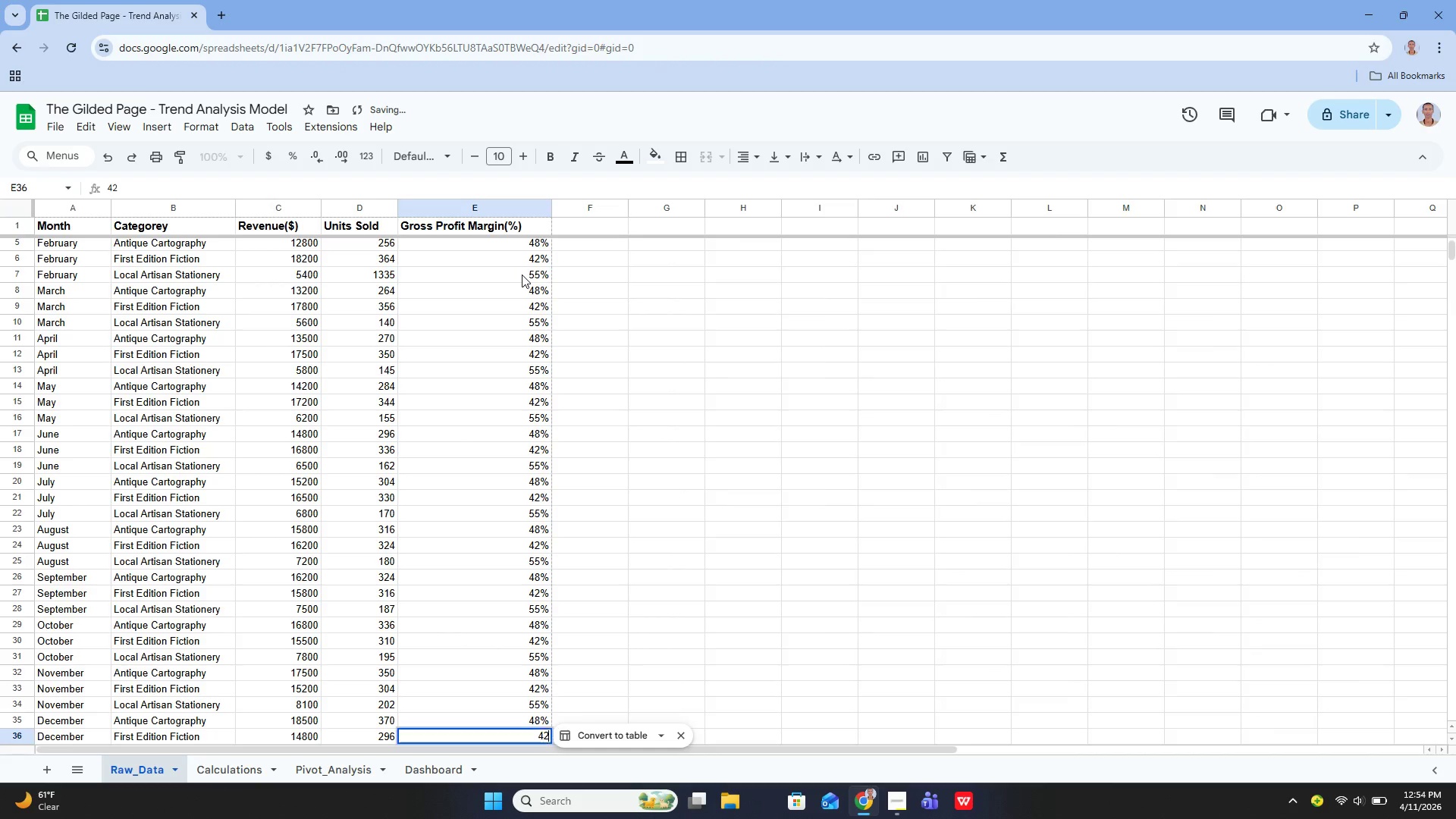 
key(Enter)
 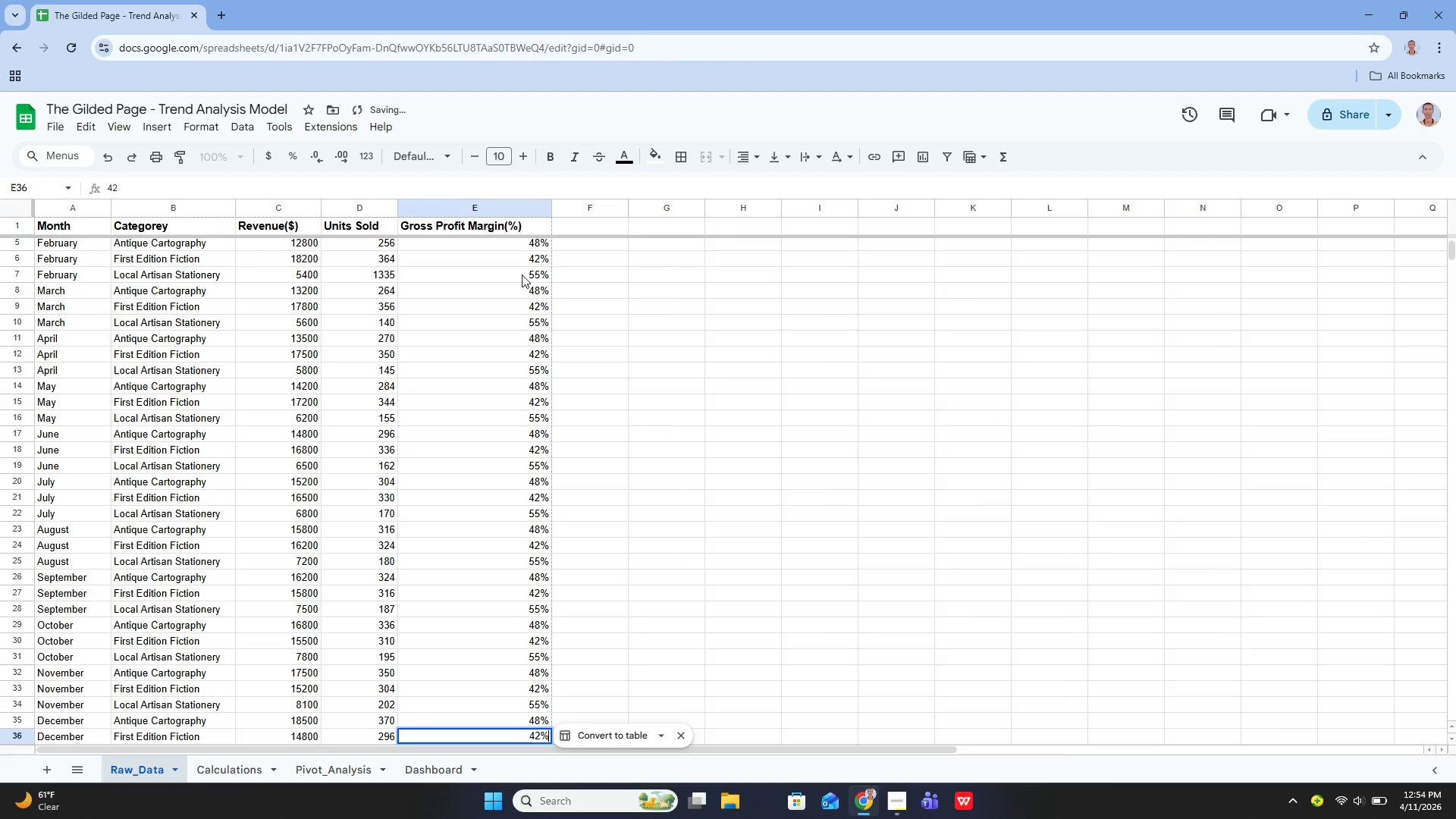 
key(Shift+5)
 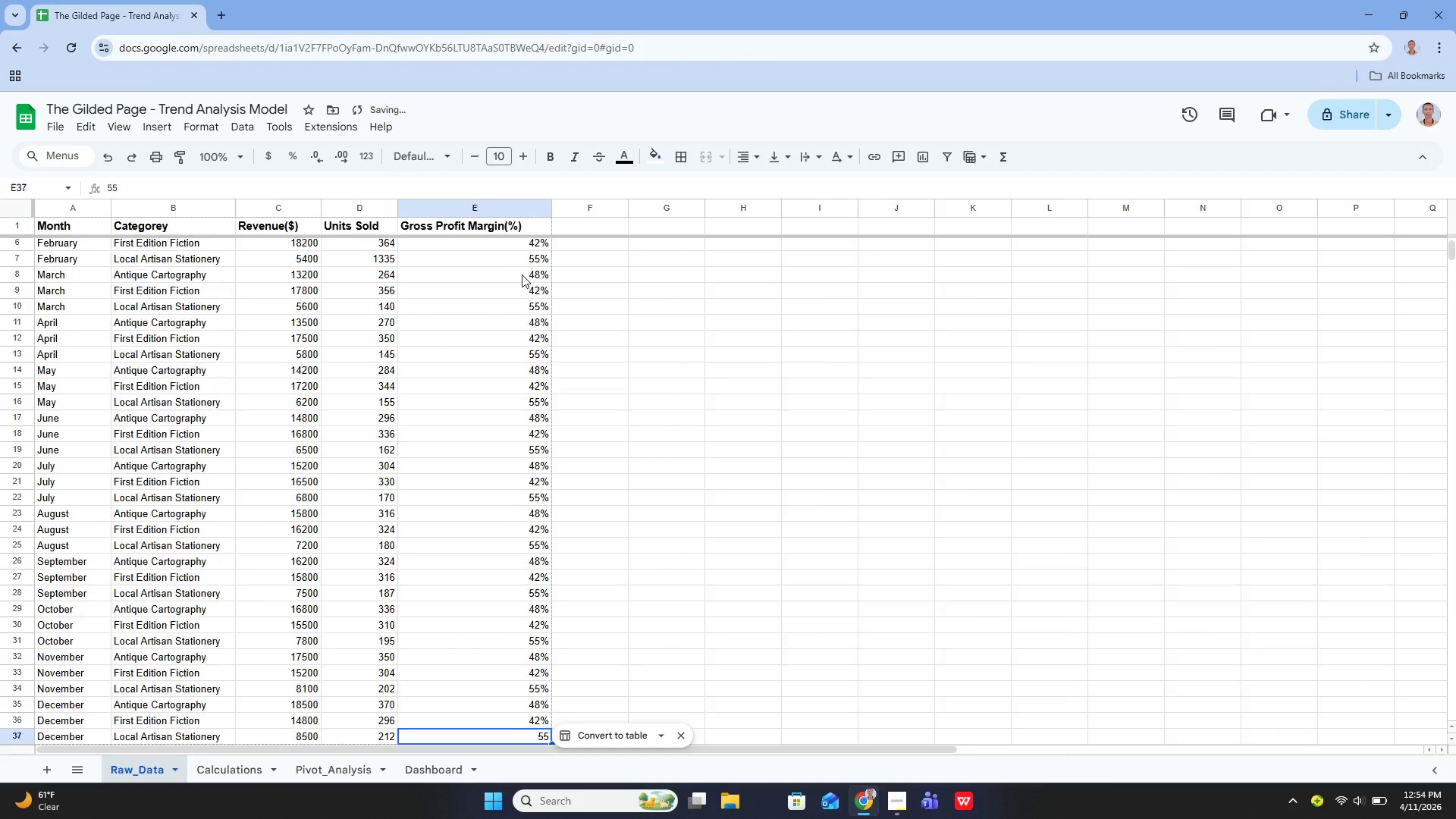 
key(Enter)
 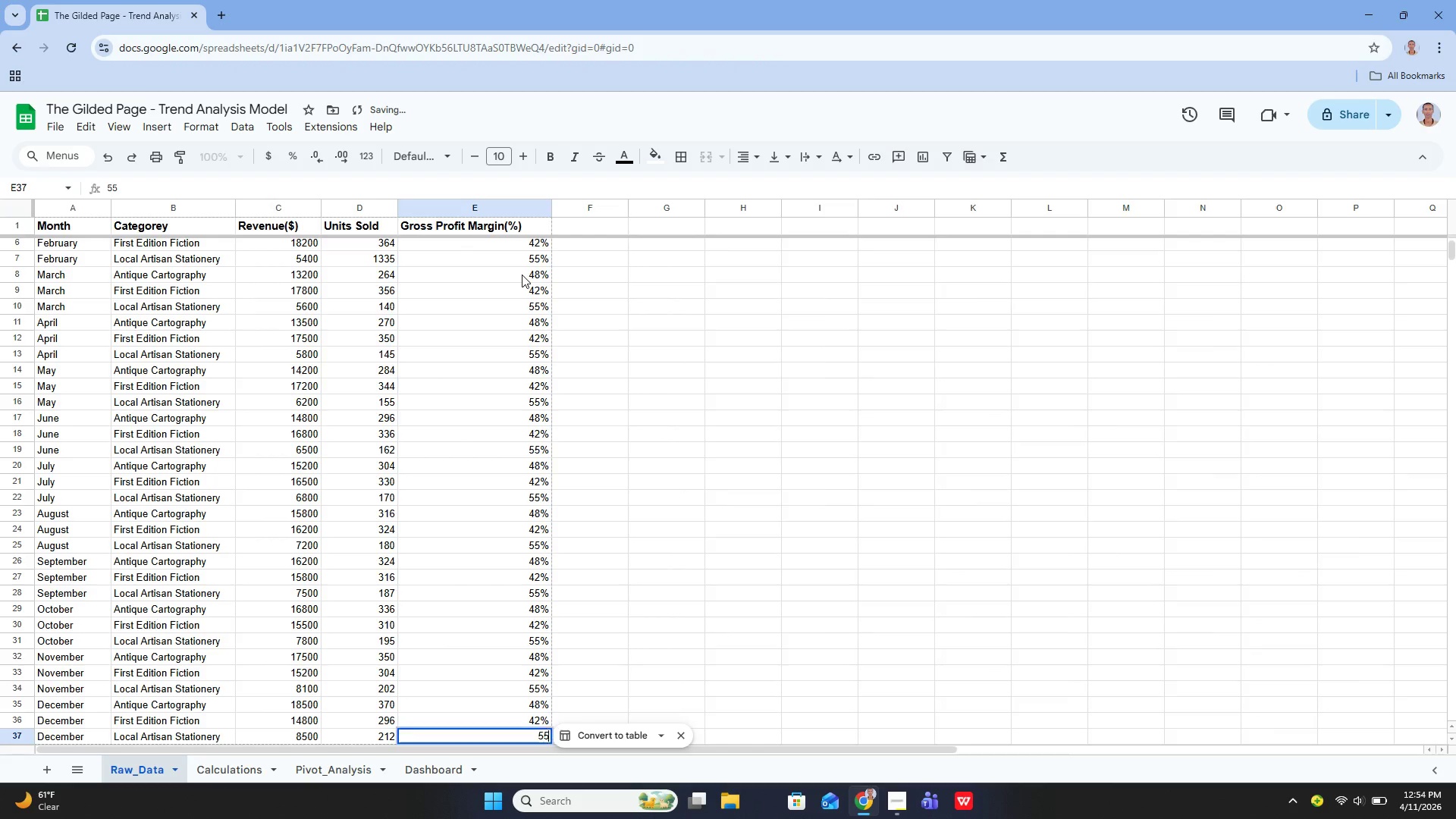 
key(Enter)
 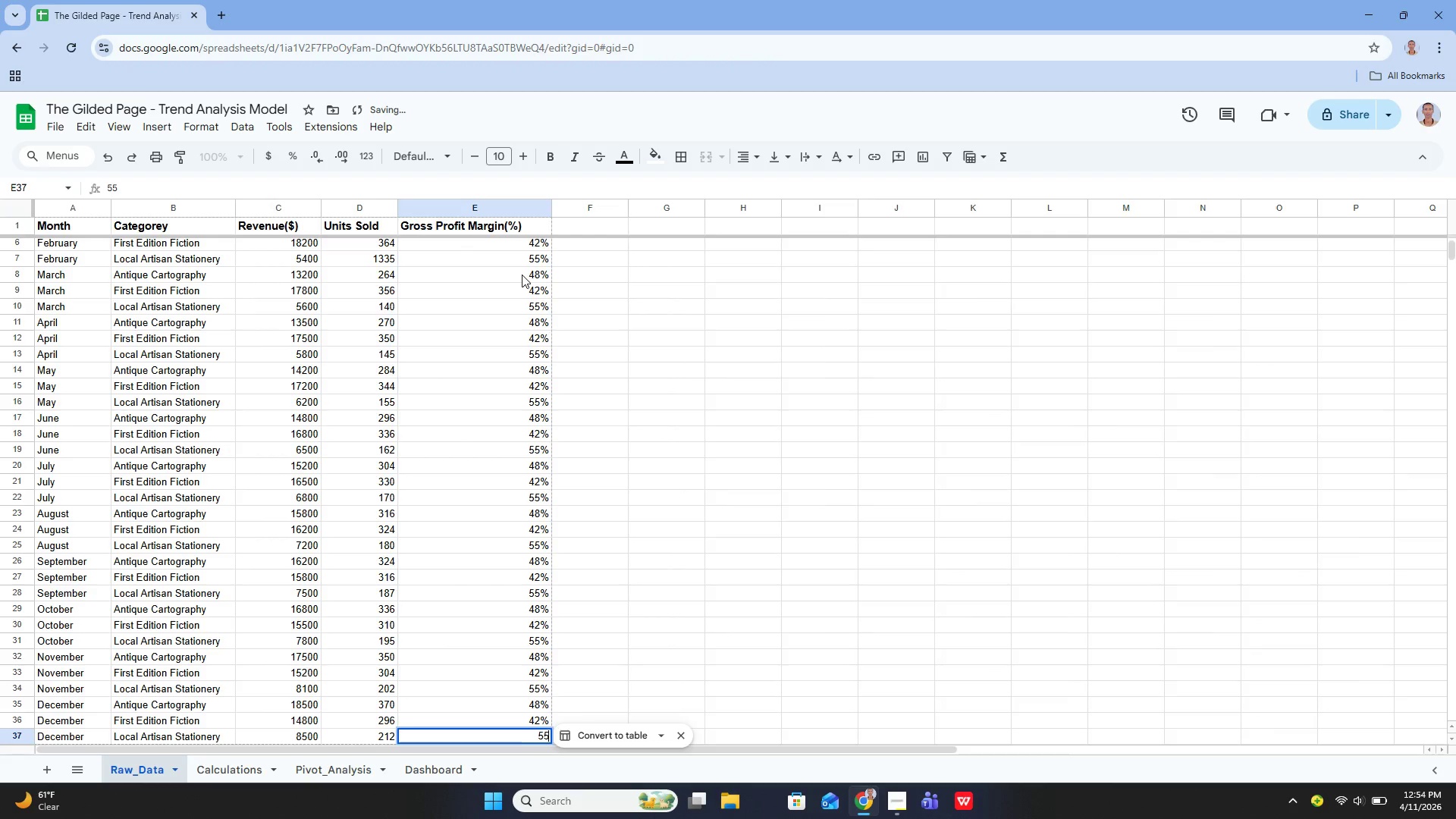 
key(Shift+5)
 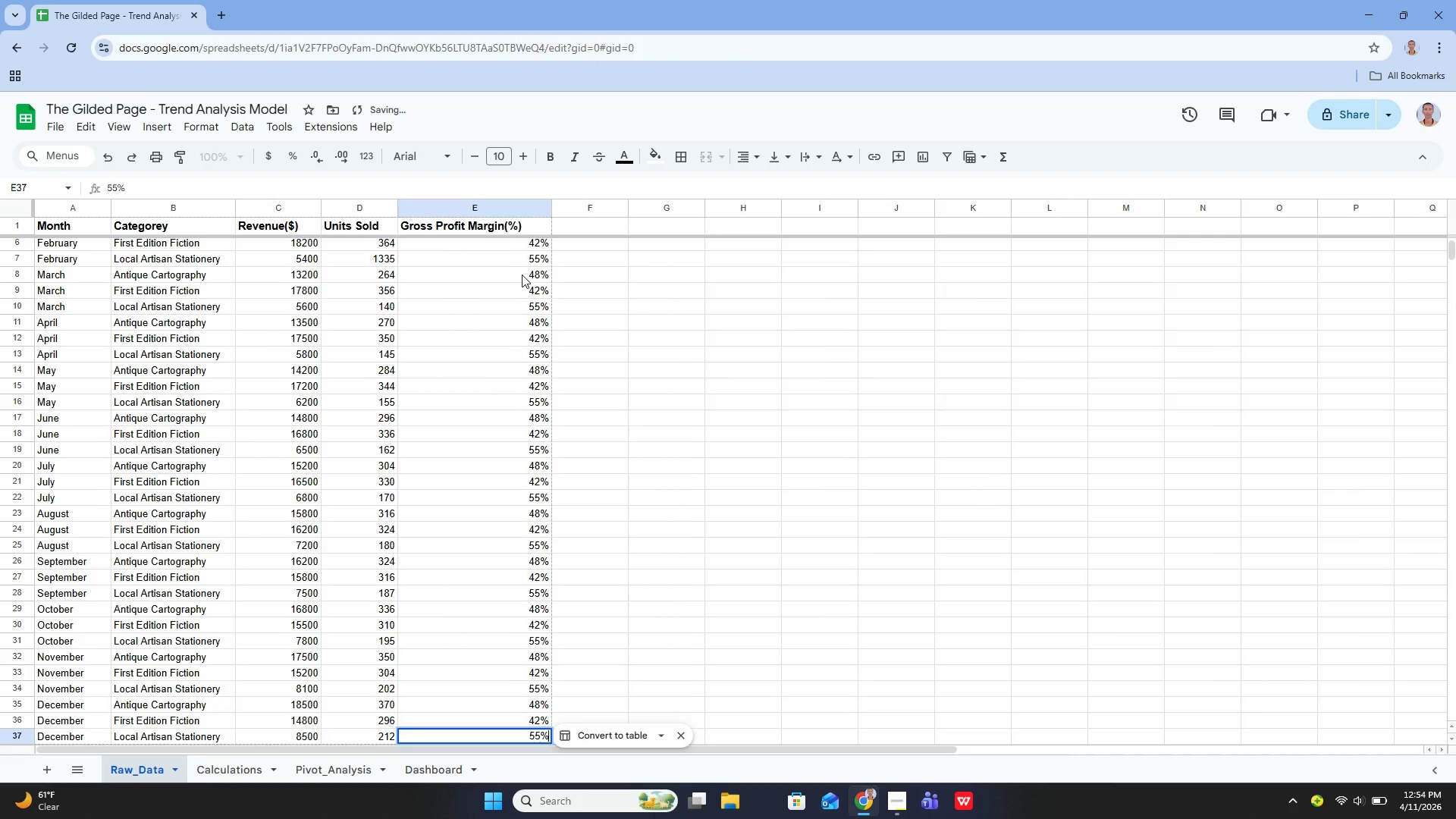 
key(Enter)
 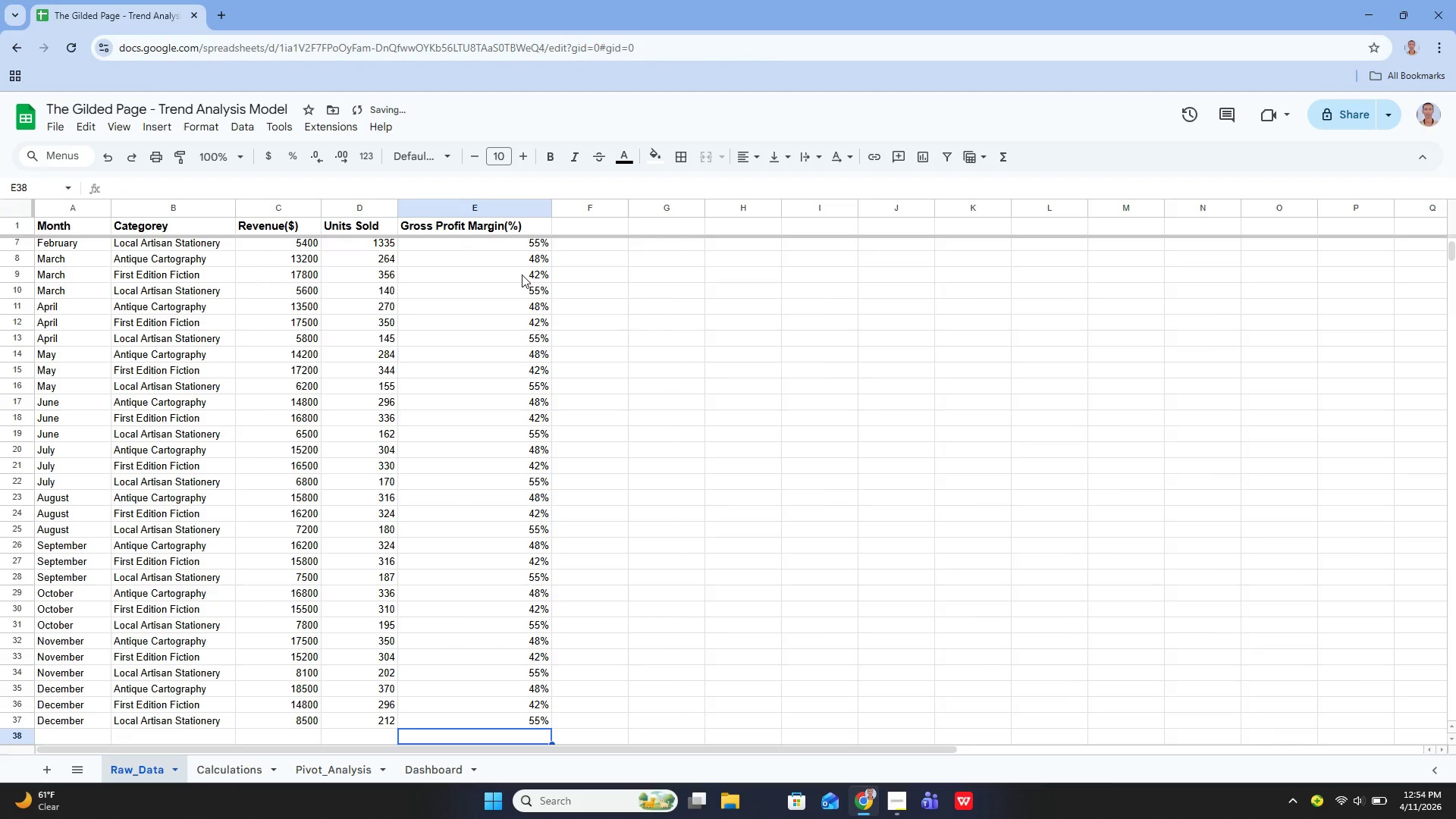 
key(Enter)
 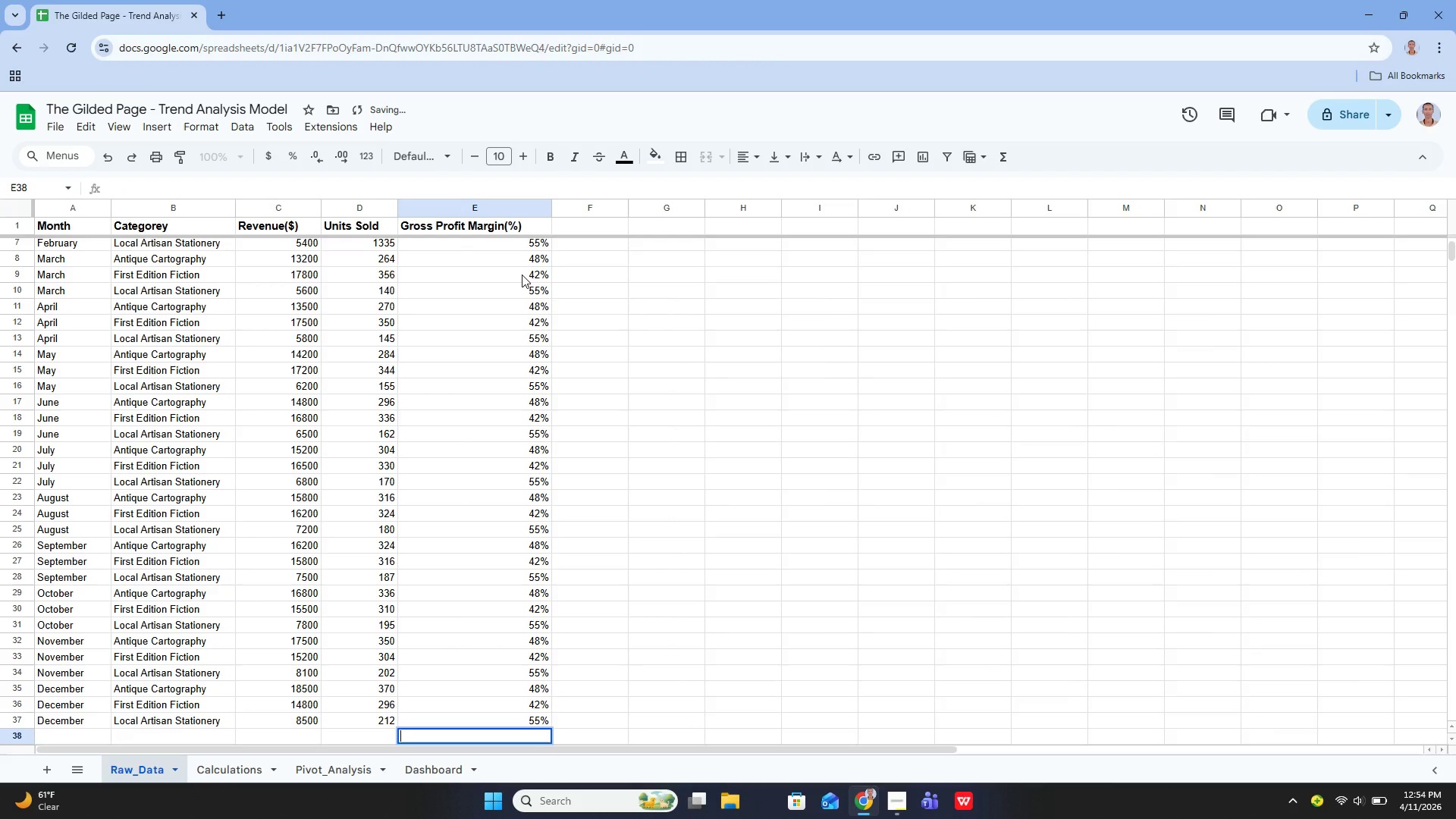 
key(Shift+ShiftLeft)
 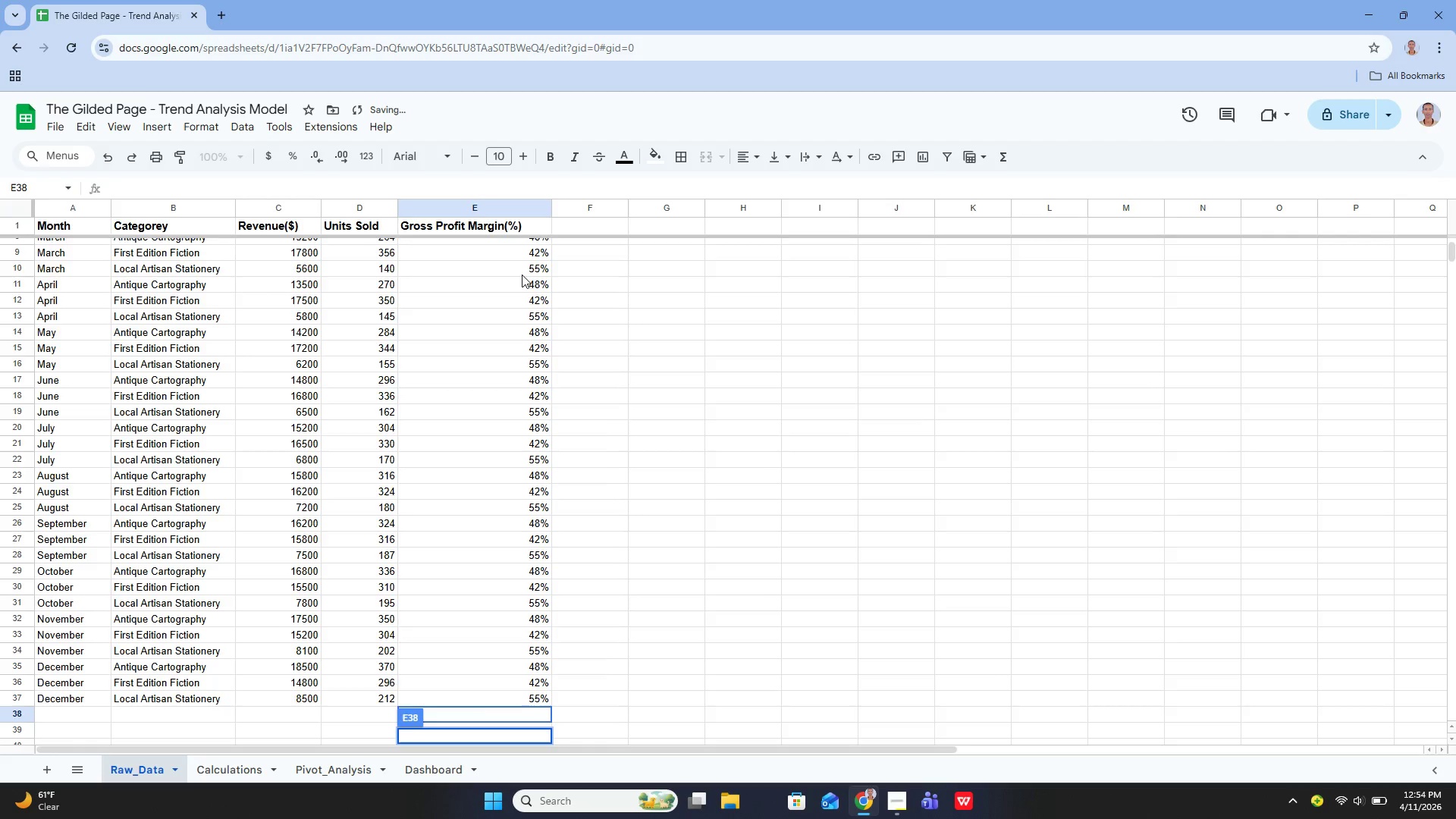 
right_click([522, 275])
 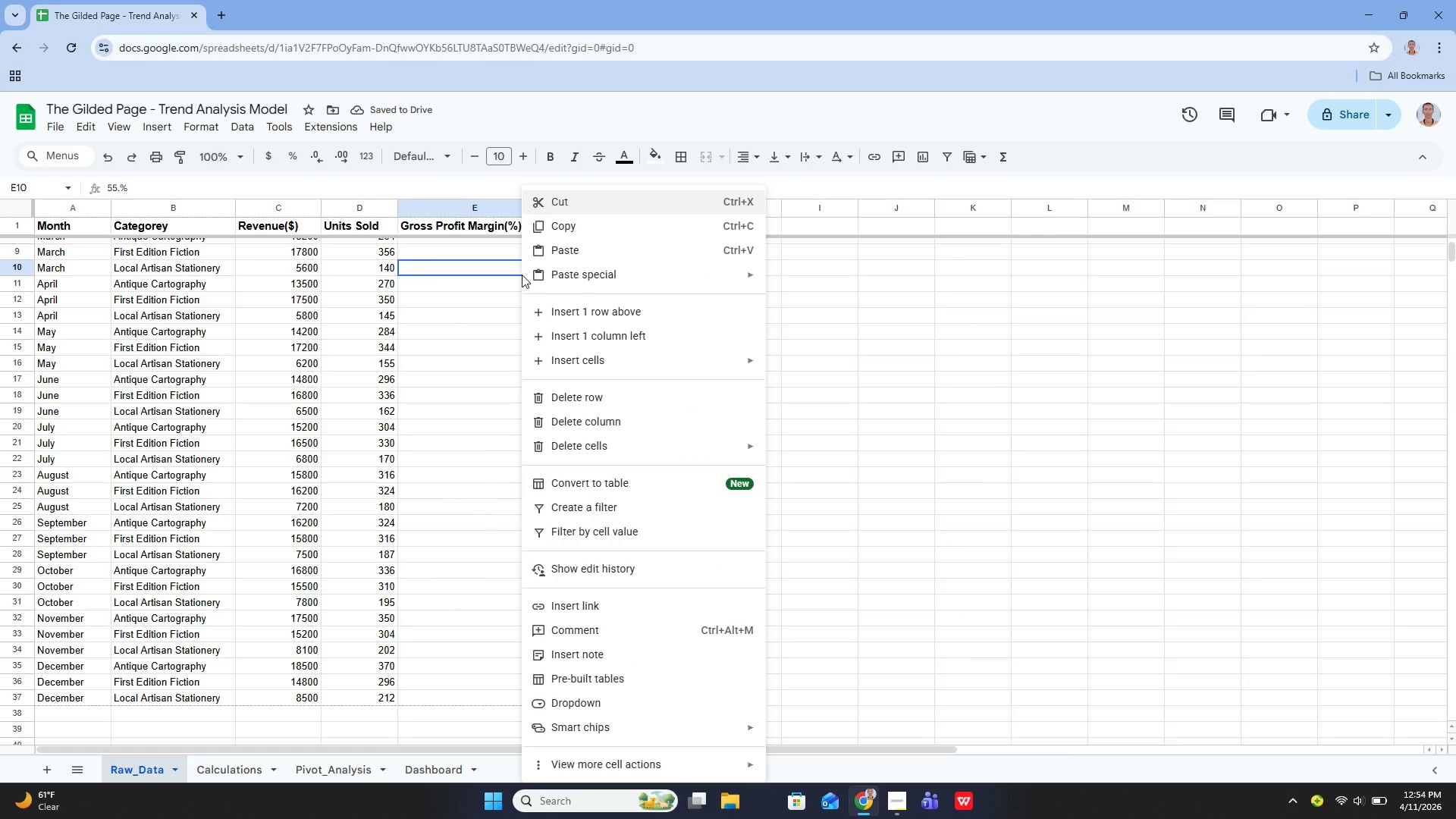 
key(Enter)
 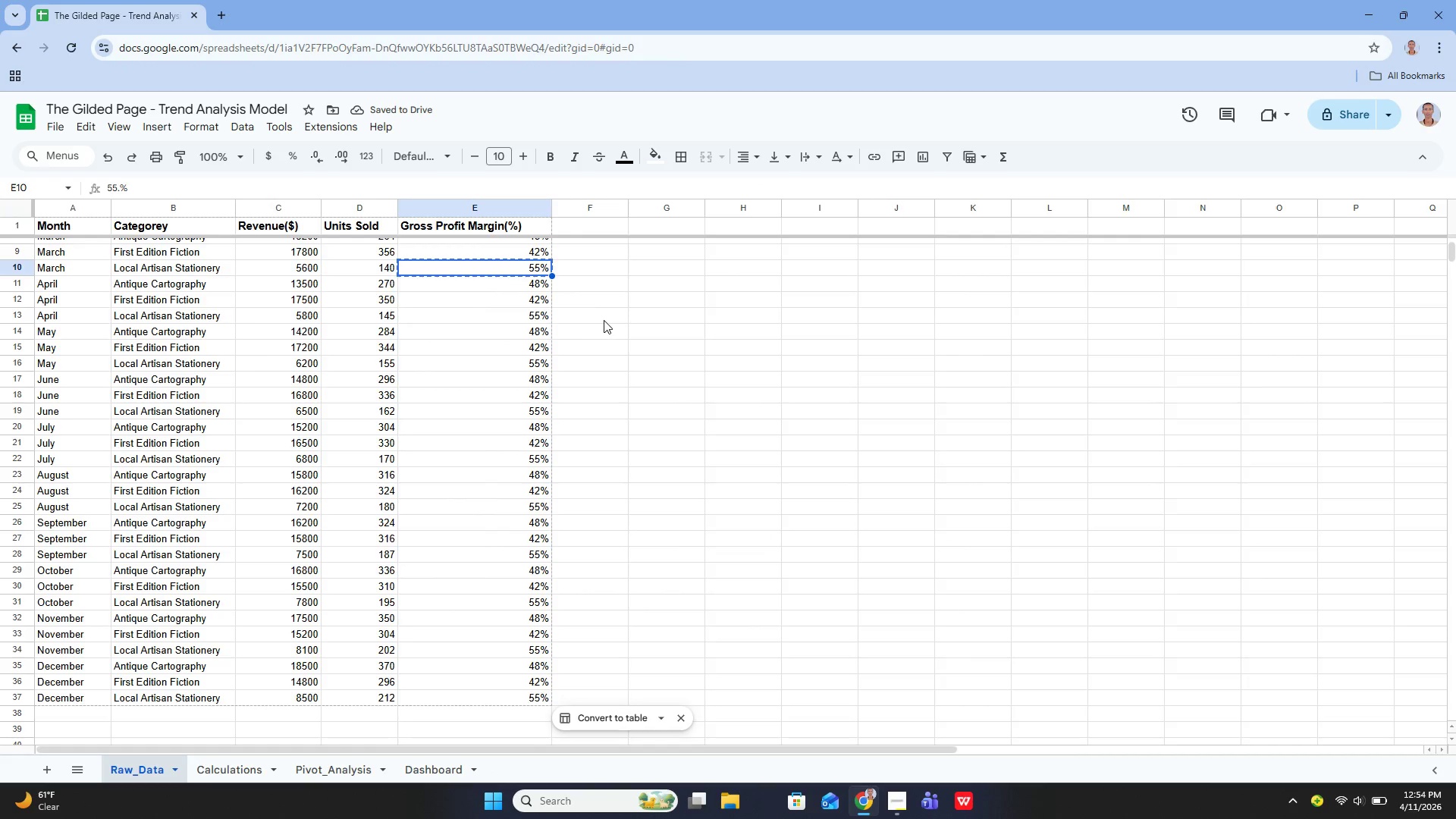 
key(Control+ControlLeft)
 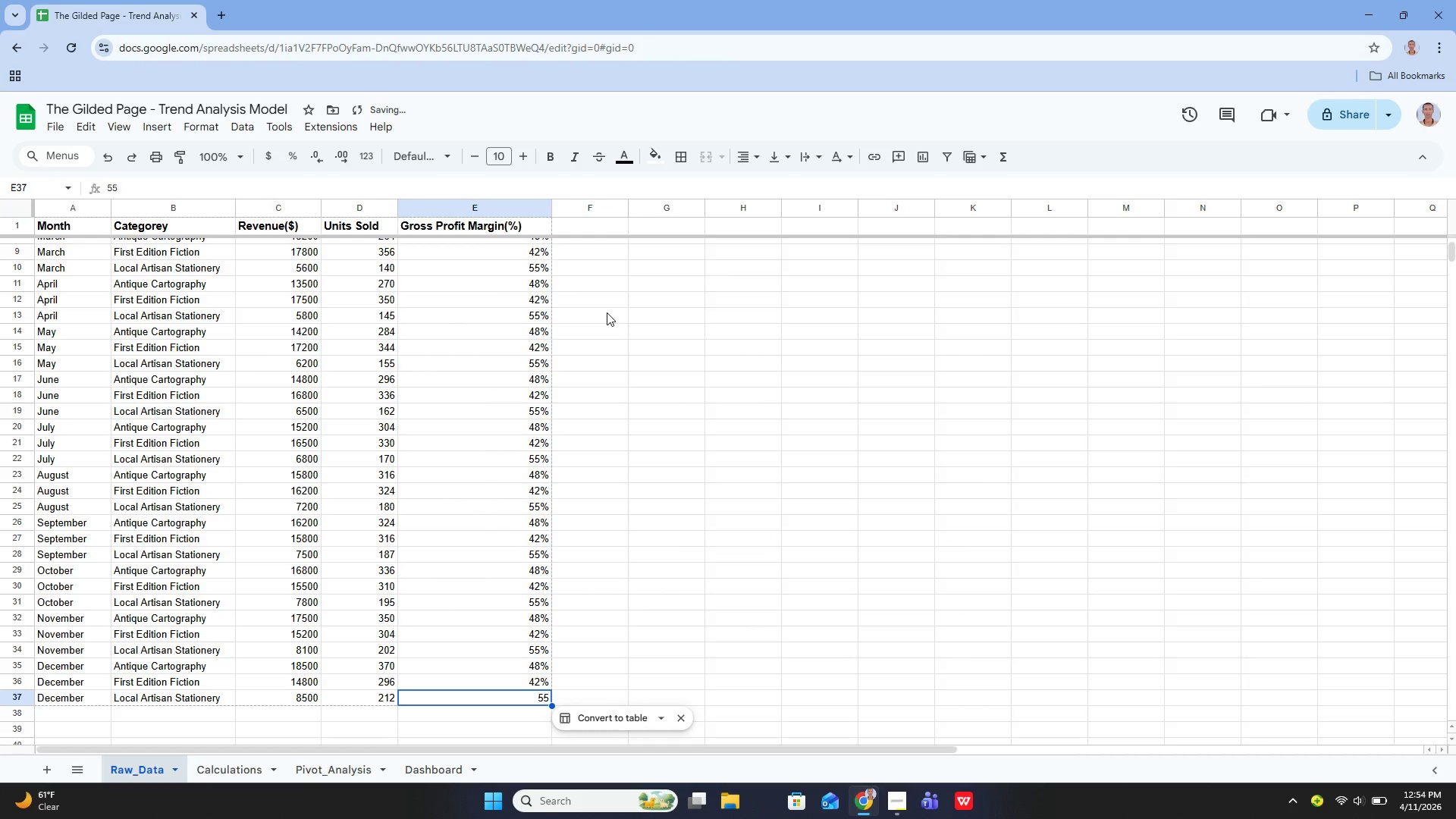 
key(Control+Z)
 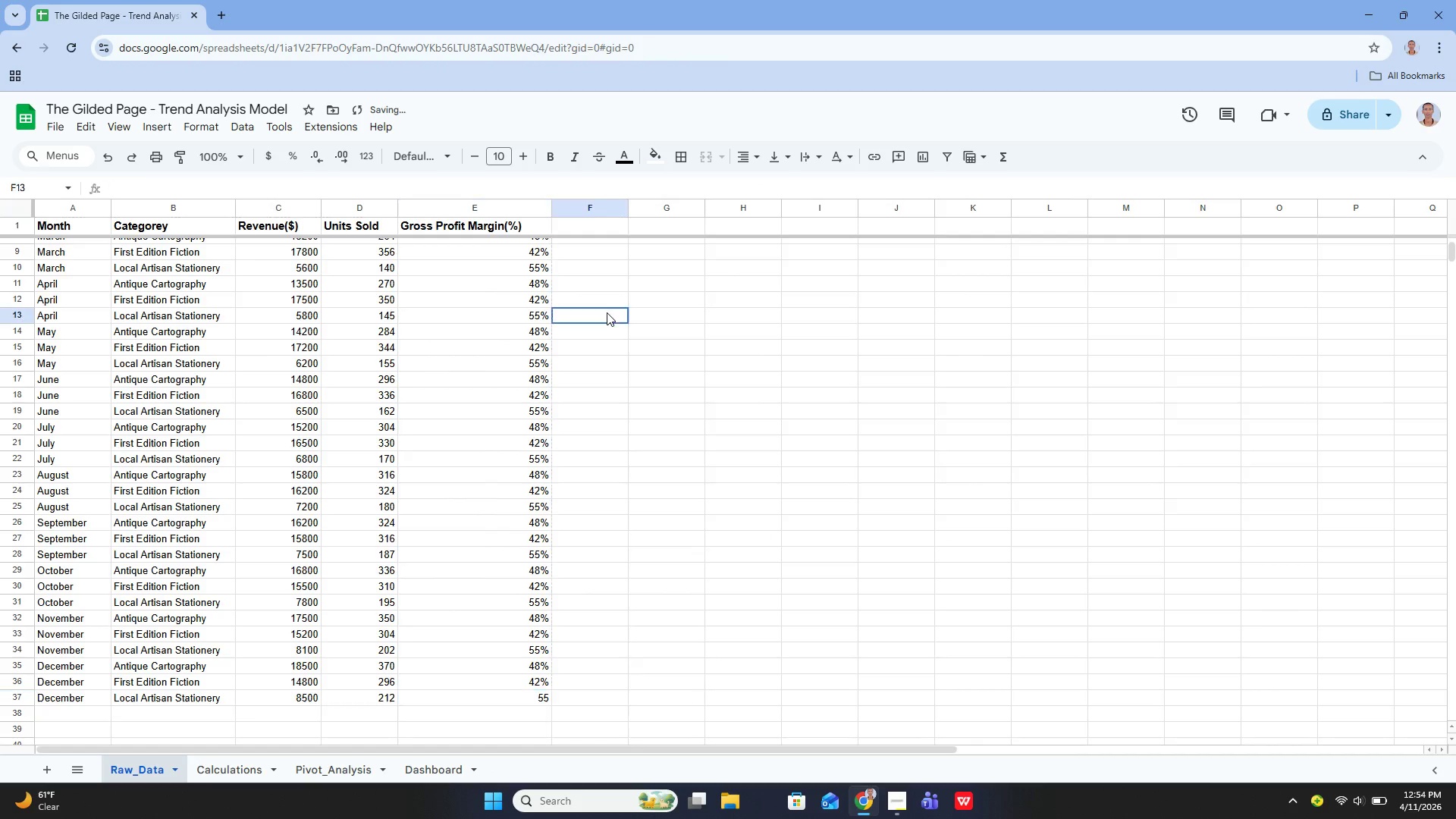 
left_click([607, 312])
 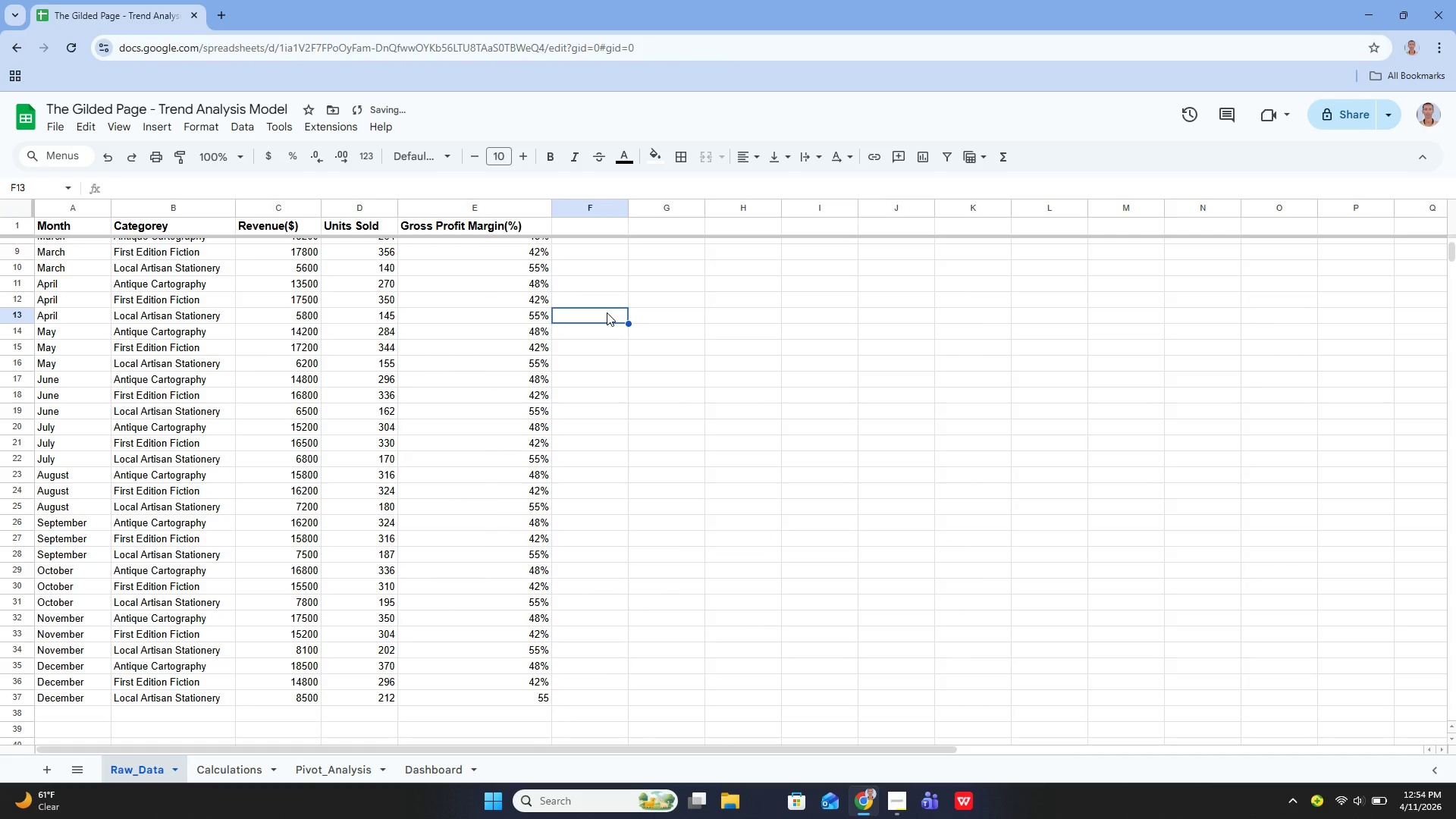 
key(Shift+Y)
 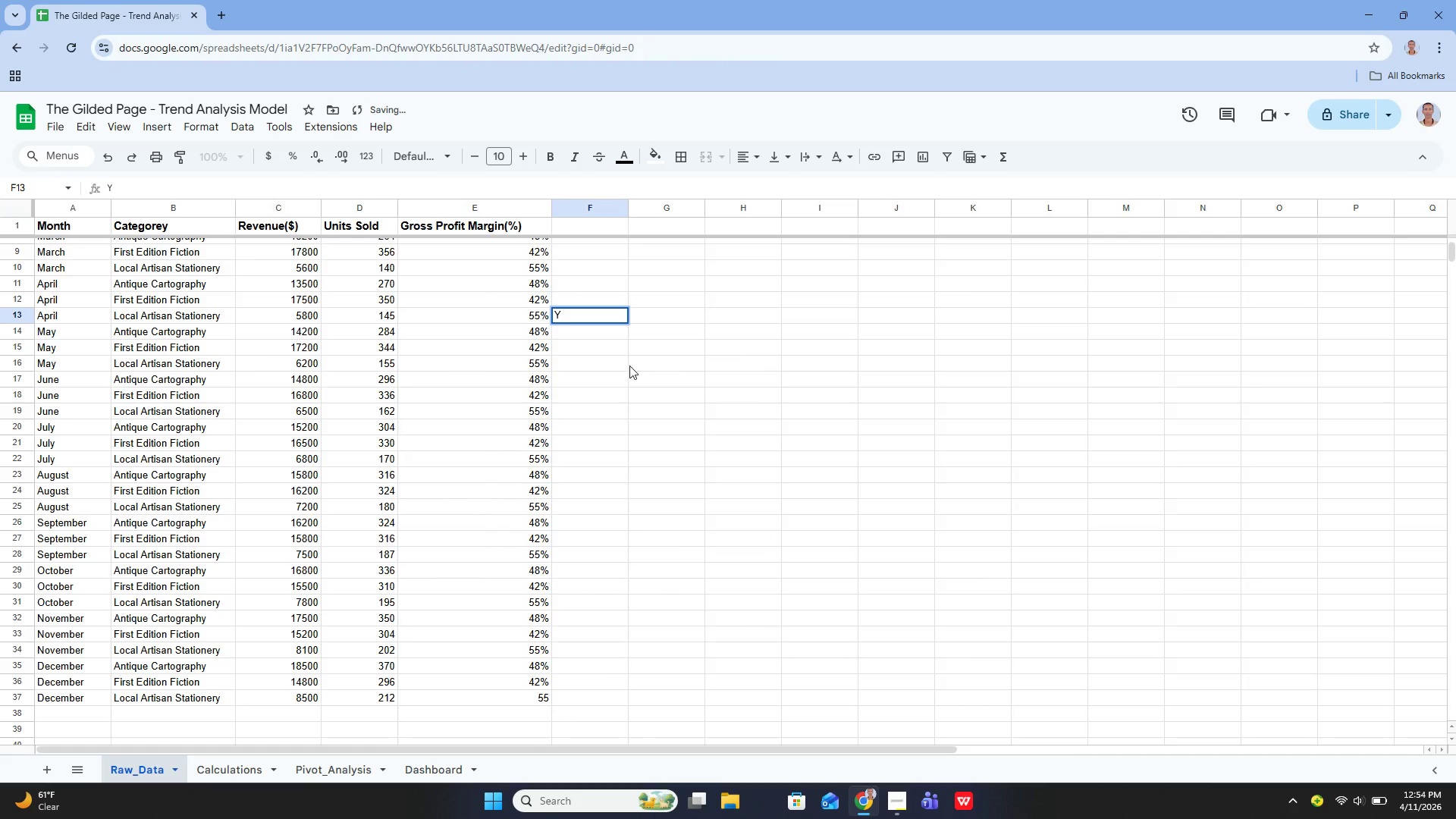 
key(Control+Z)
 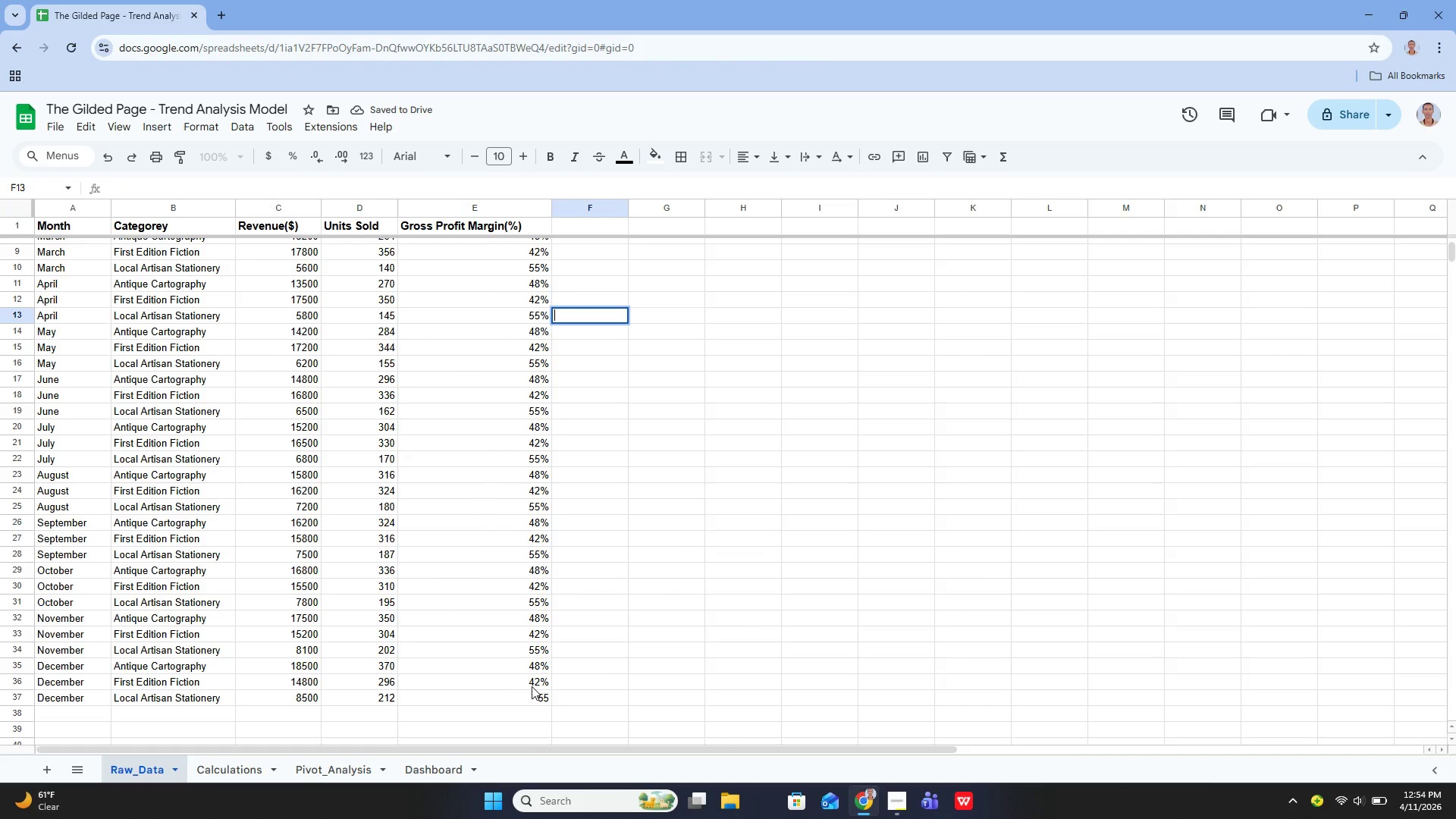 
key(Control+Y)
 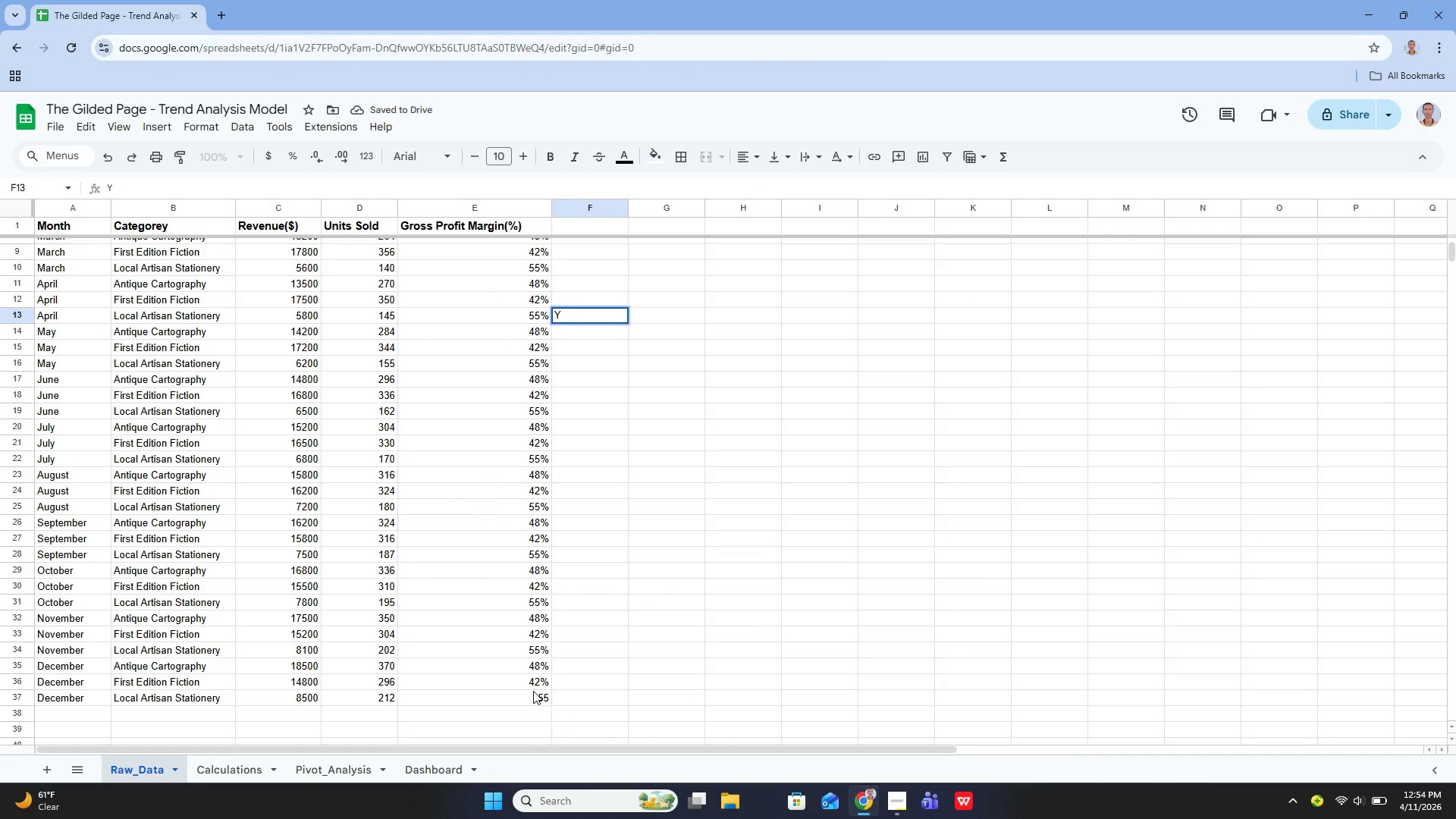 
key(Control+Z)
 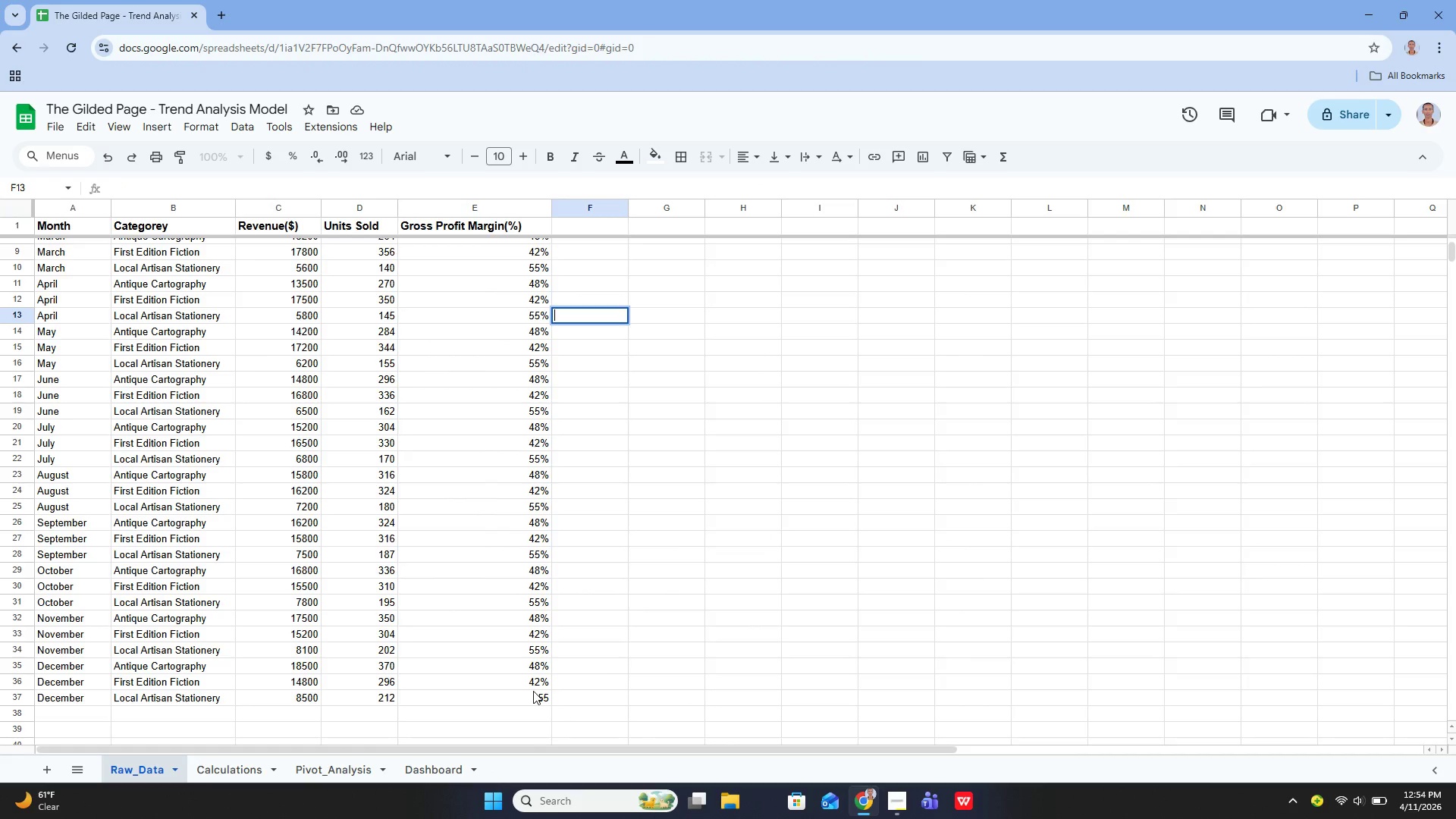 
key(Control+Z)
 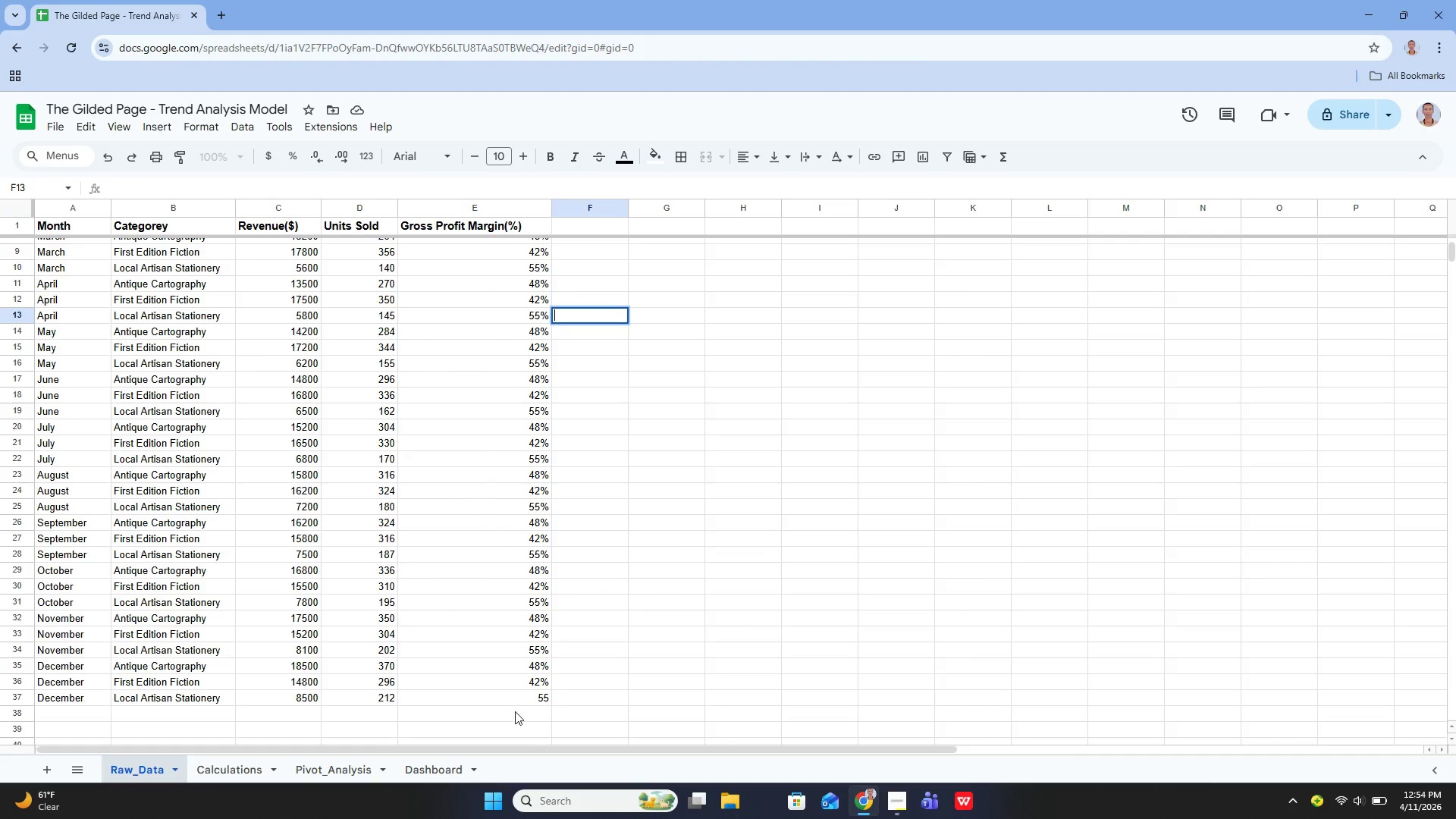 
left_click([513, 710])
 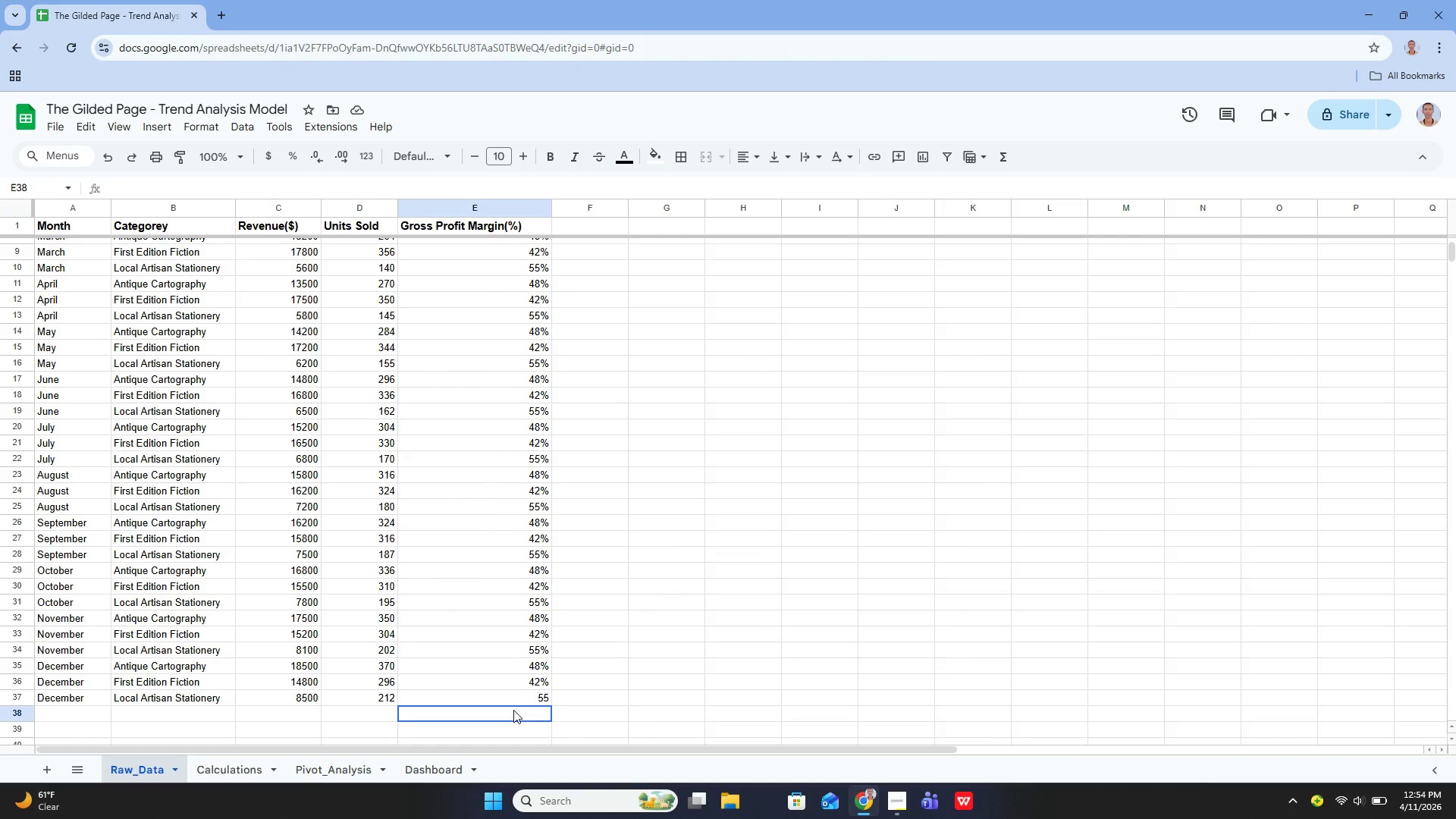 
key(Control+Z)
 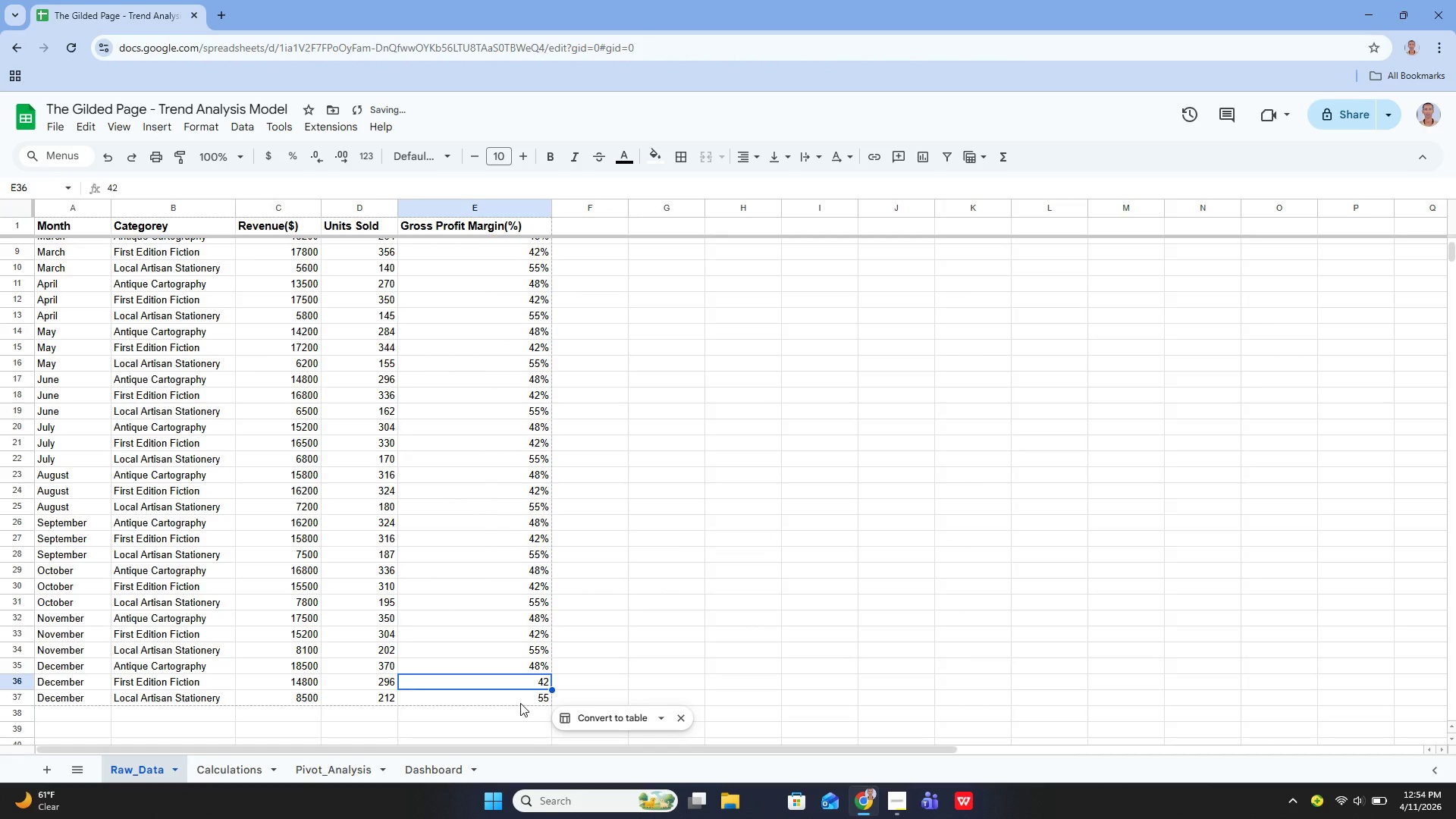 
key(Control+Y)
 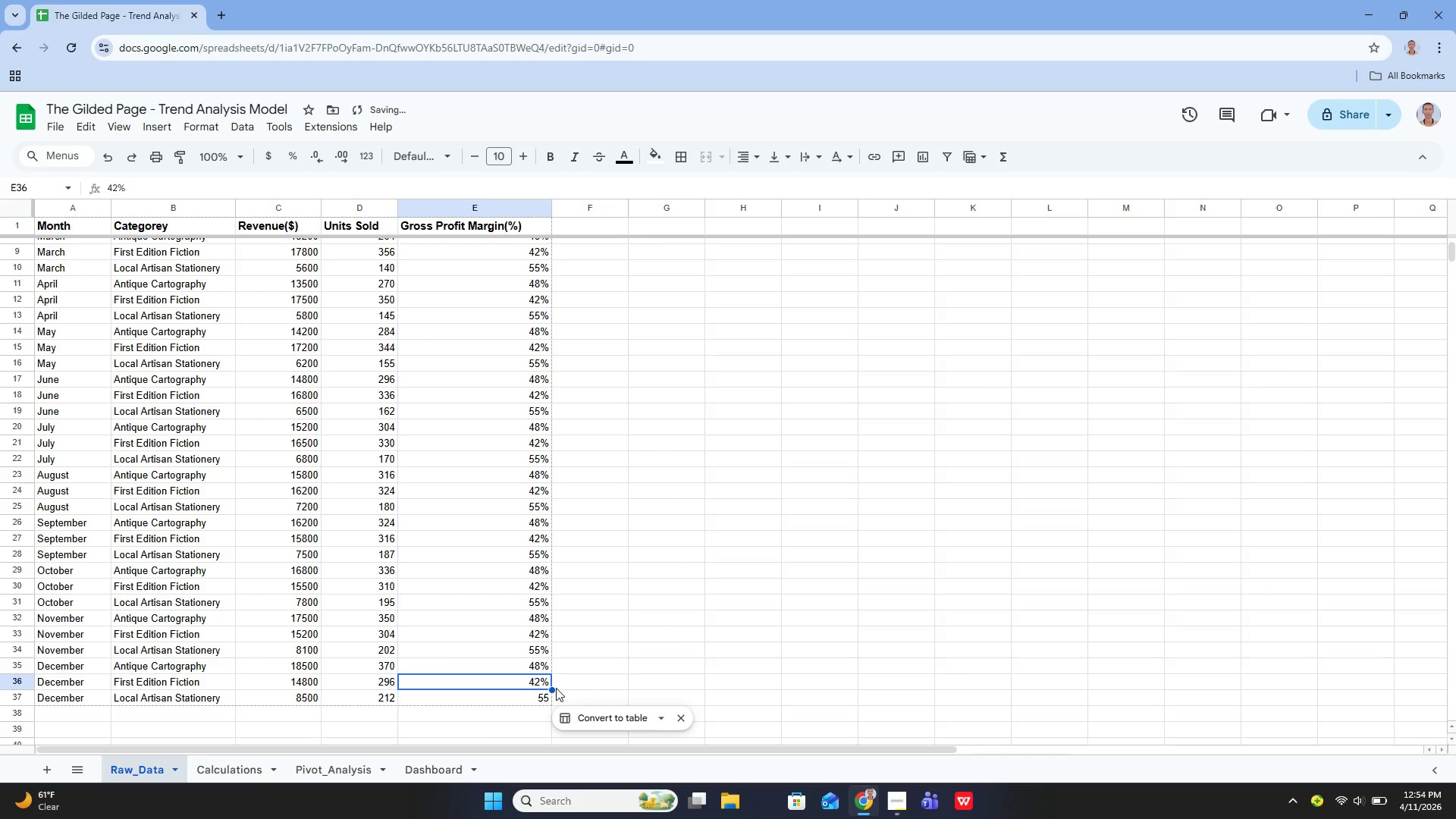 
key(Enter)
 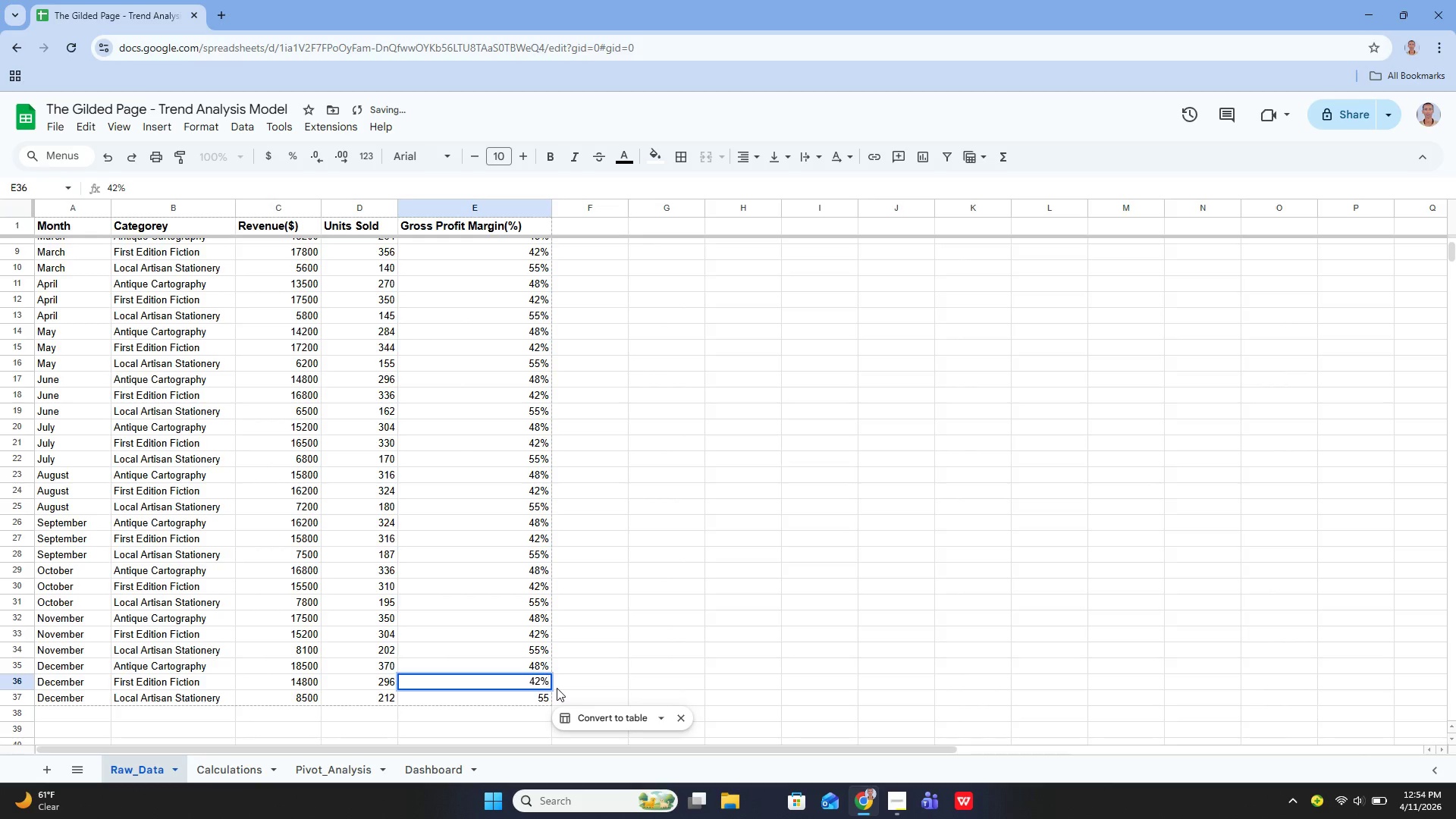 
key(Enter)
 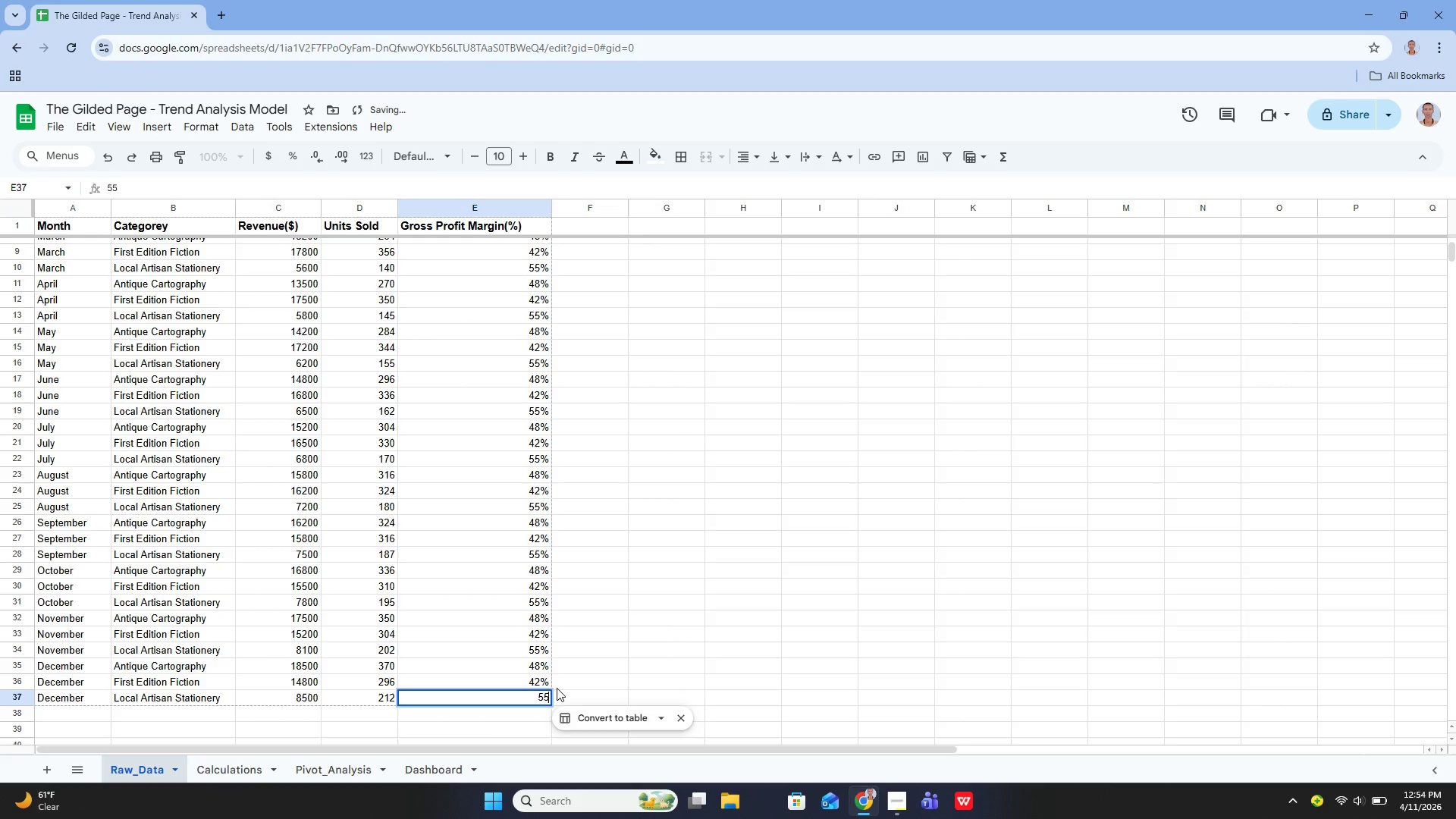 
key(Enter)
 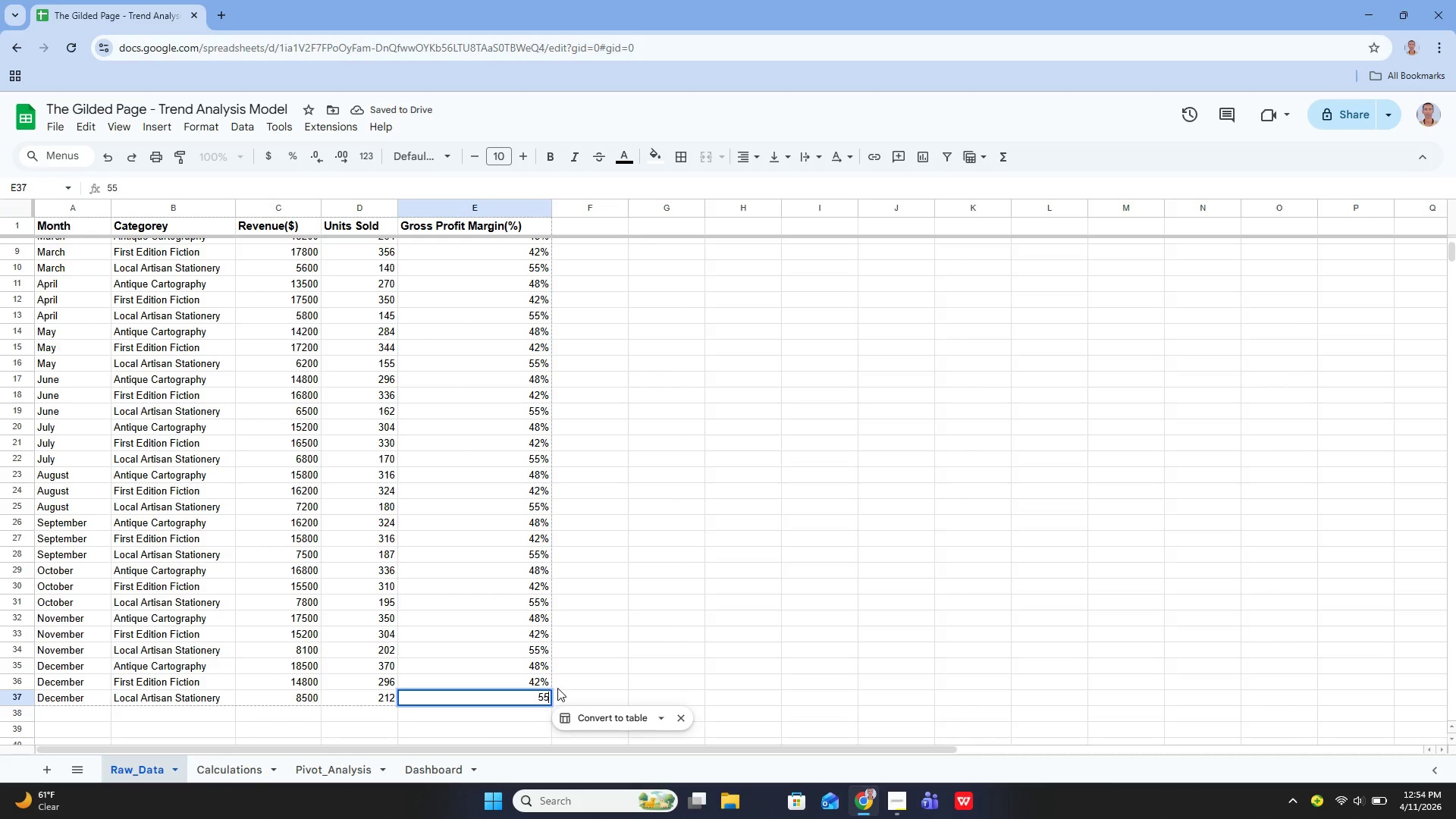 
key(Shift+5)
 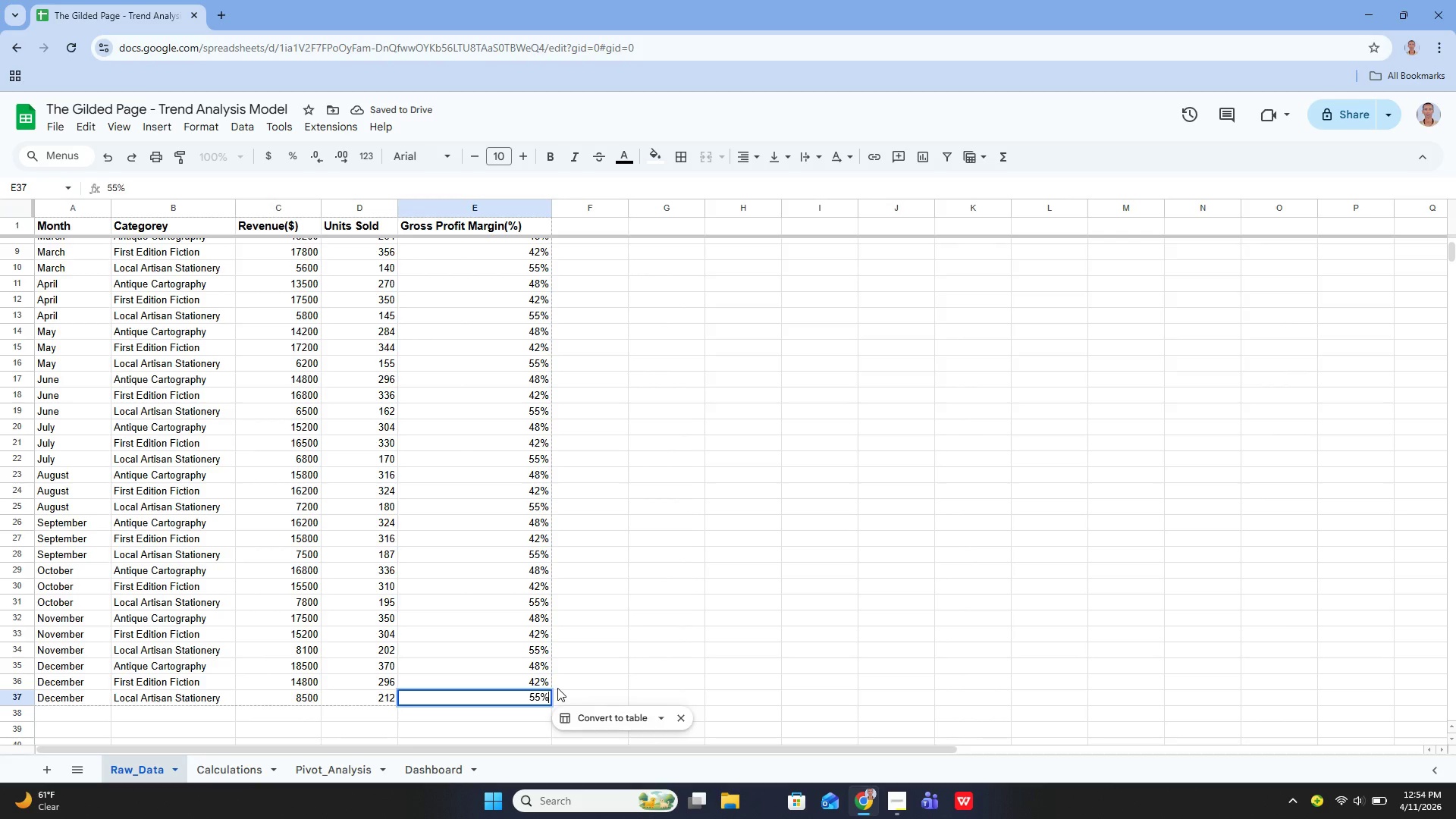 
key(Enter)
 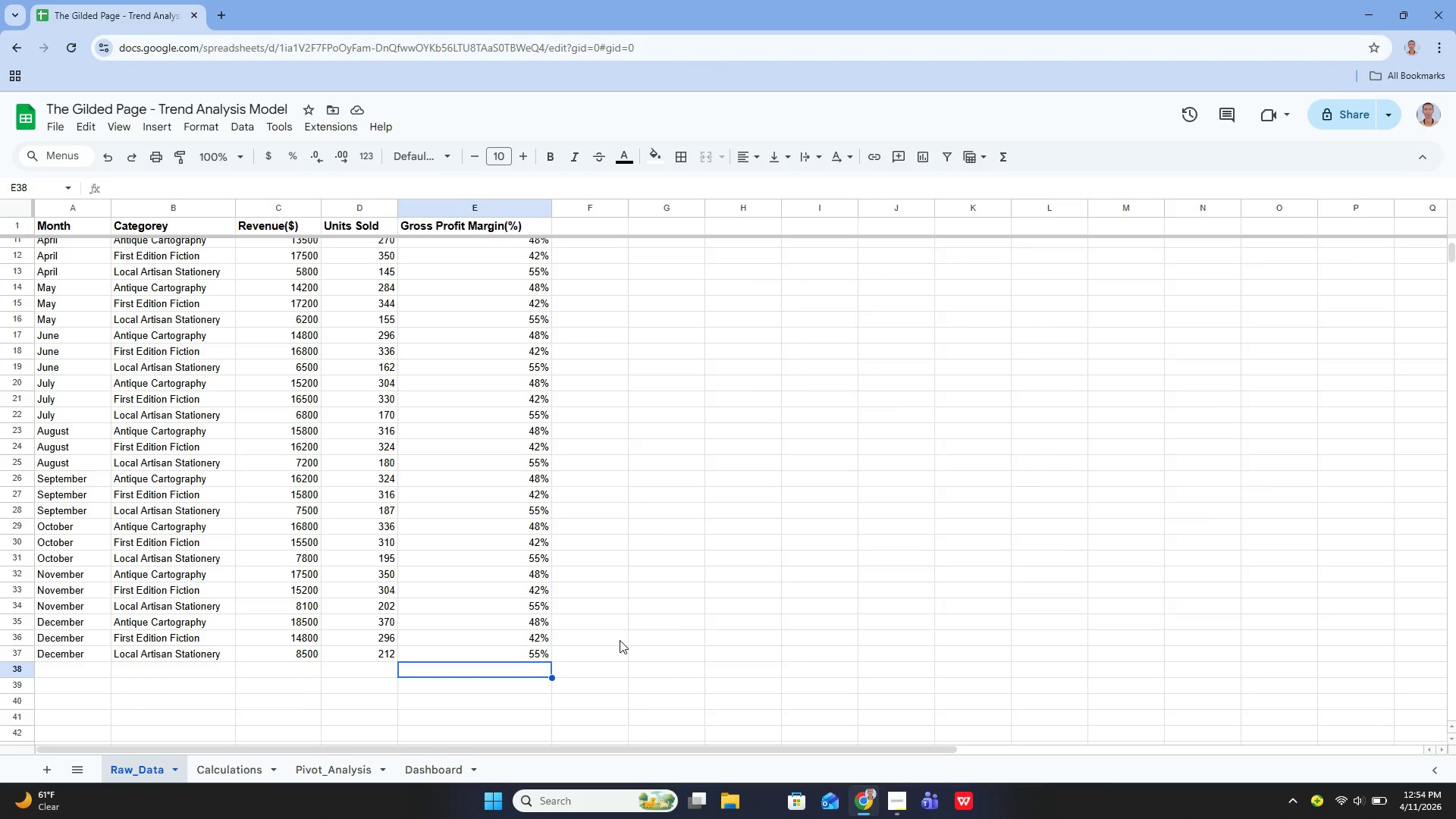 
wait(15.91)
 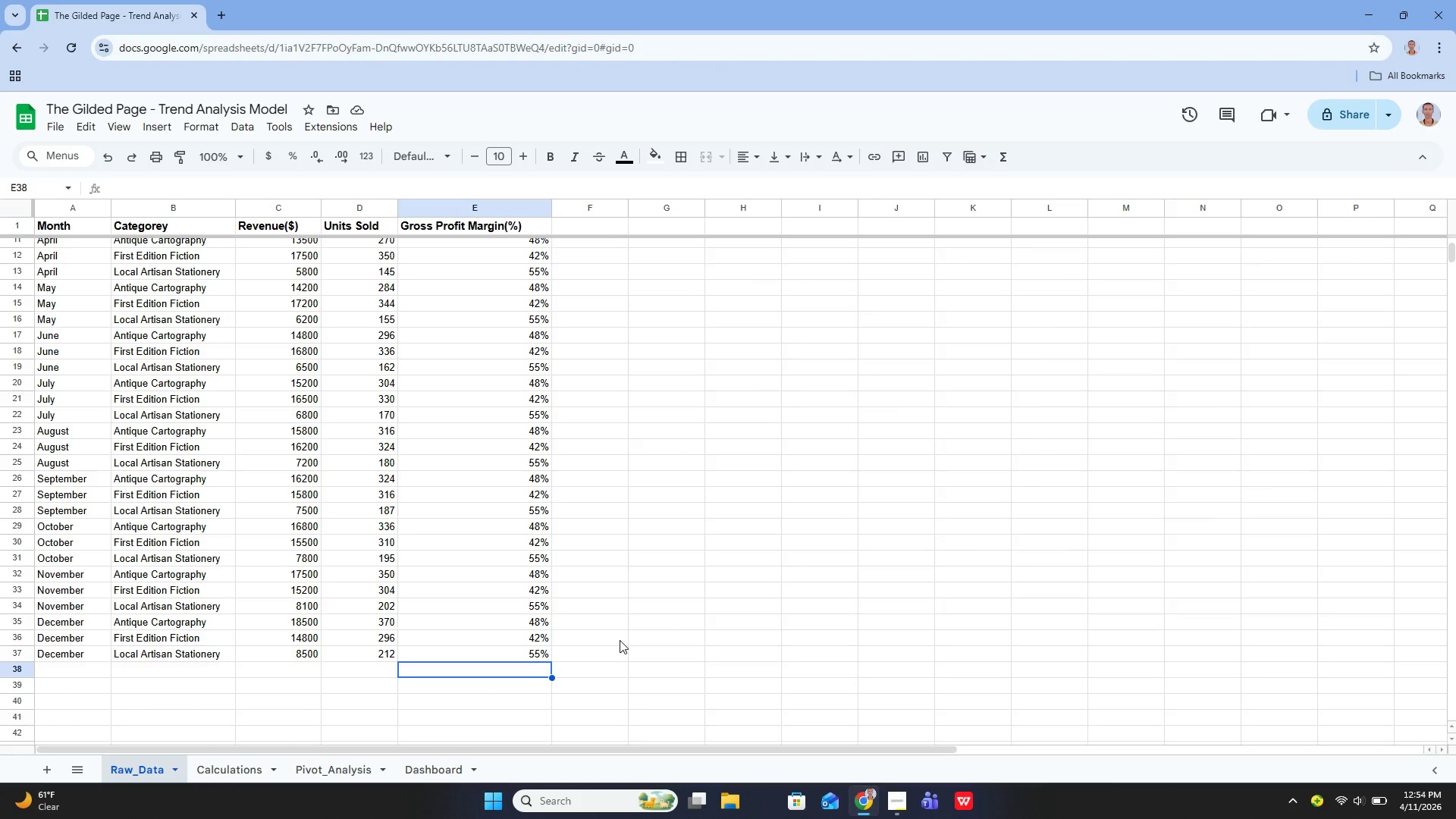 
scroll: coordinate [300, 362], scroll_direction: up, amount: 6.0
 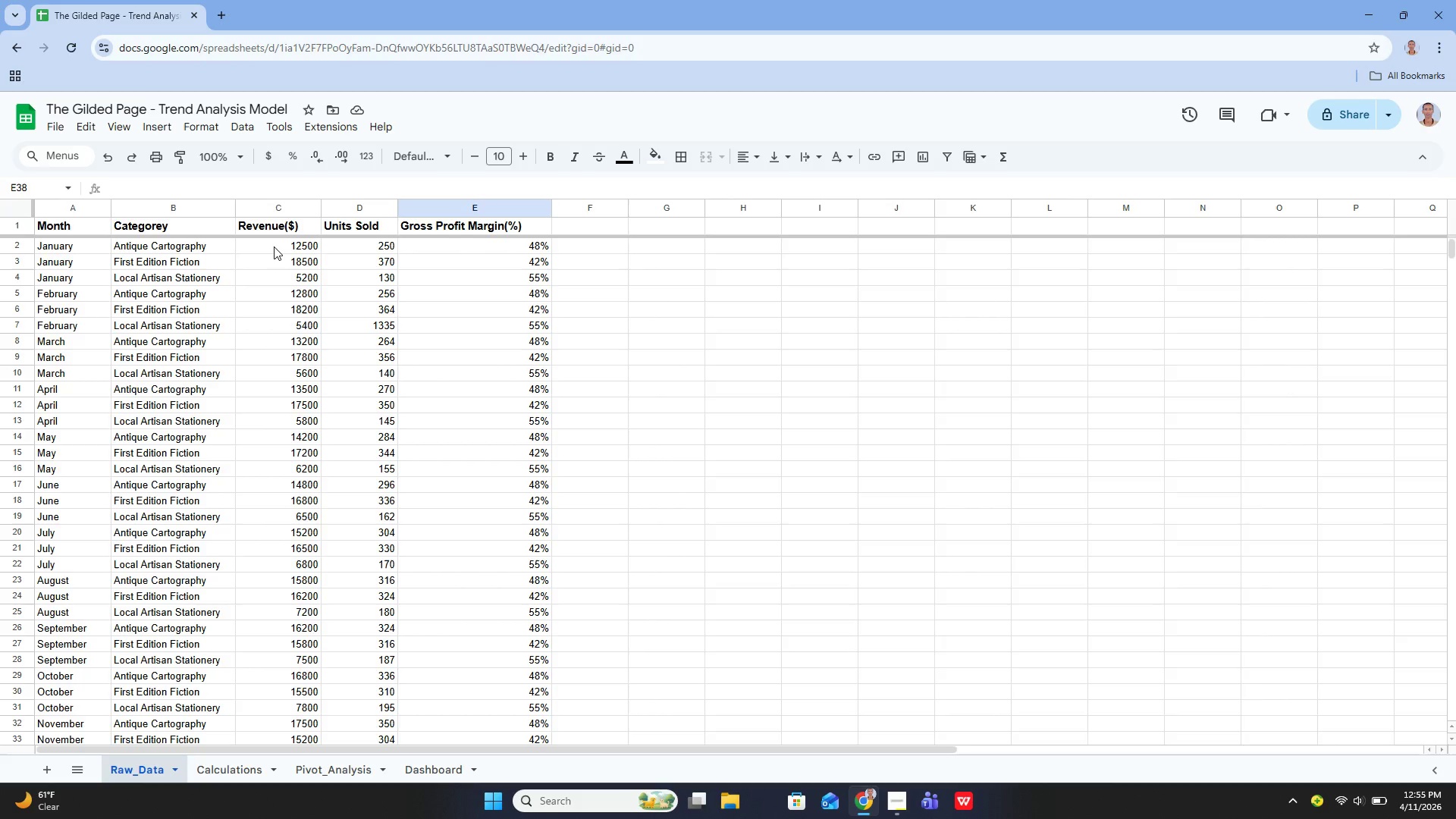 
left_click_drag(start_coordinate=[274, 246], to_coordinate=[284, 604])
 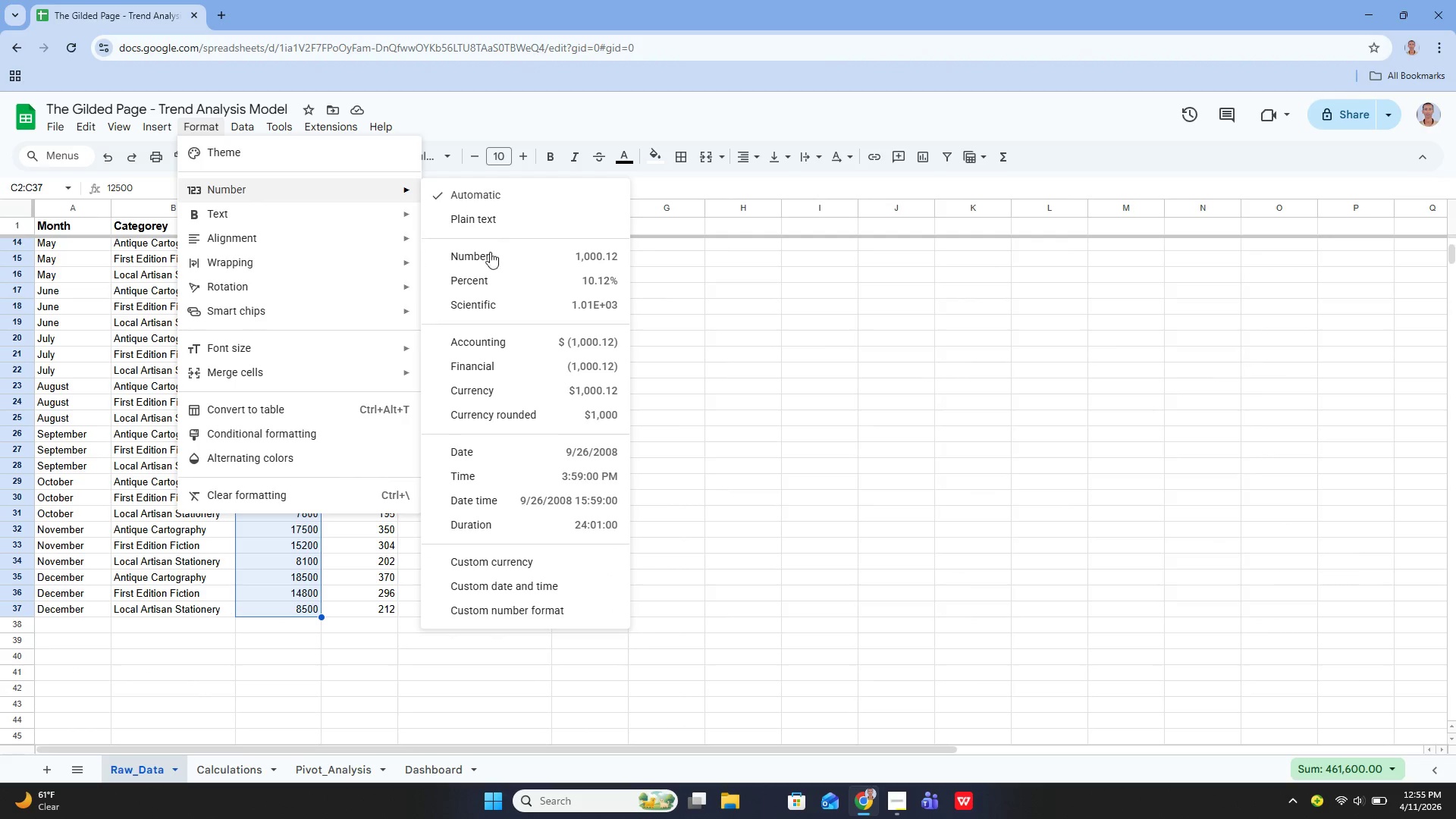 
left_click([464, 392])
 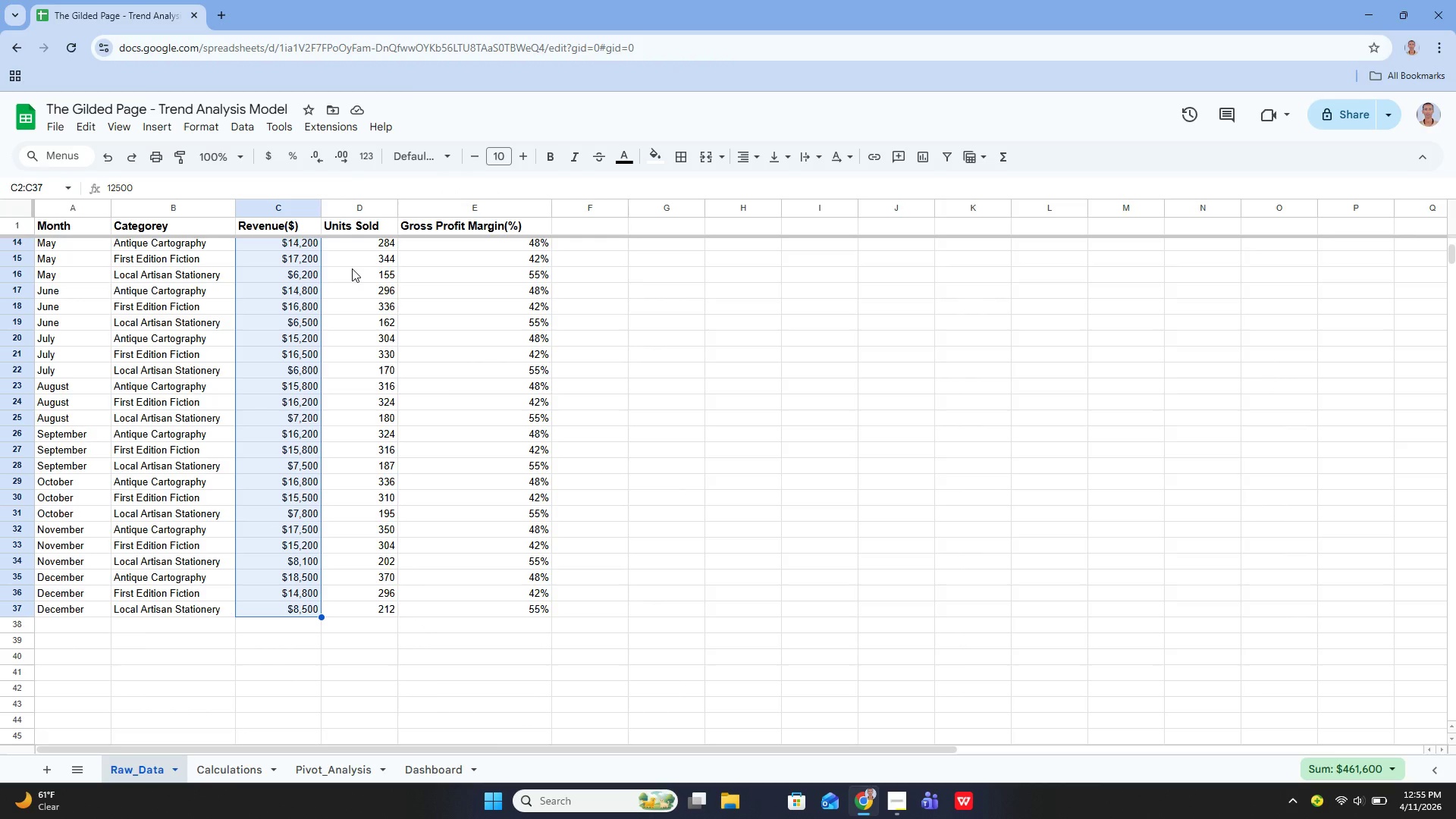 
wait(44.11)
 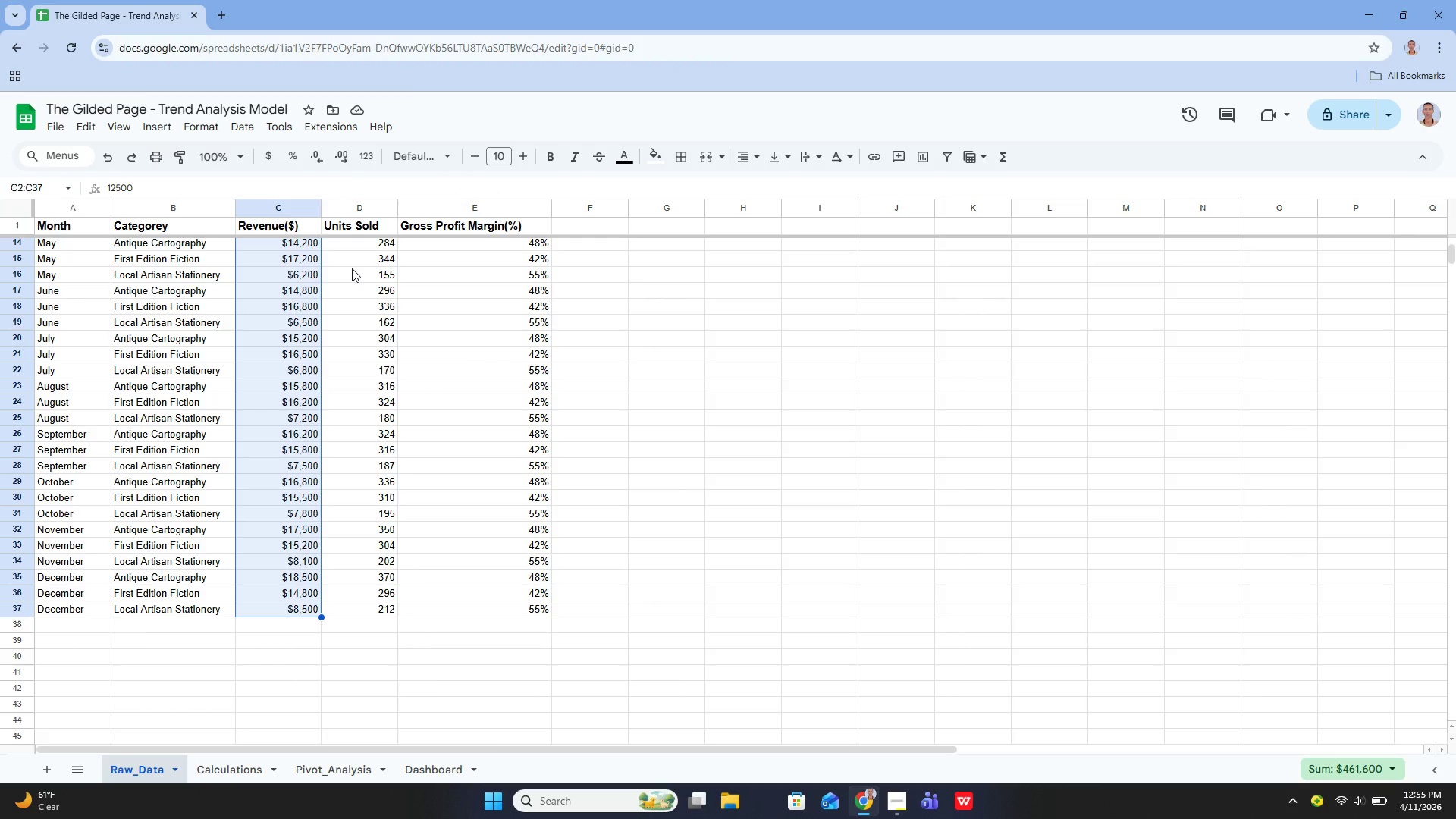 
left_click([904, 811])
 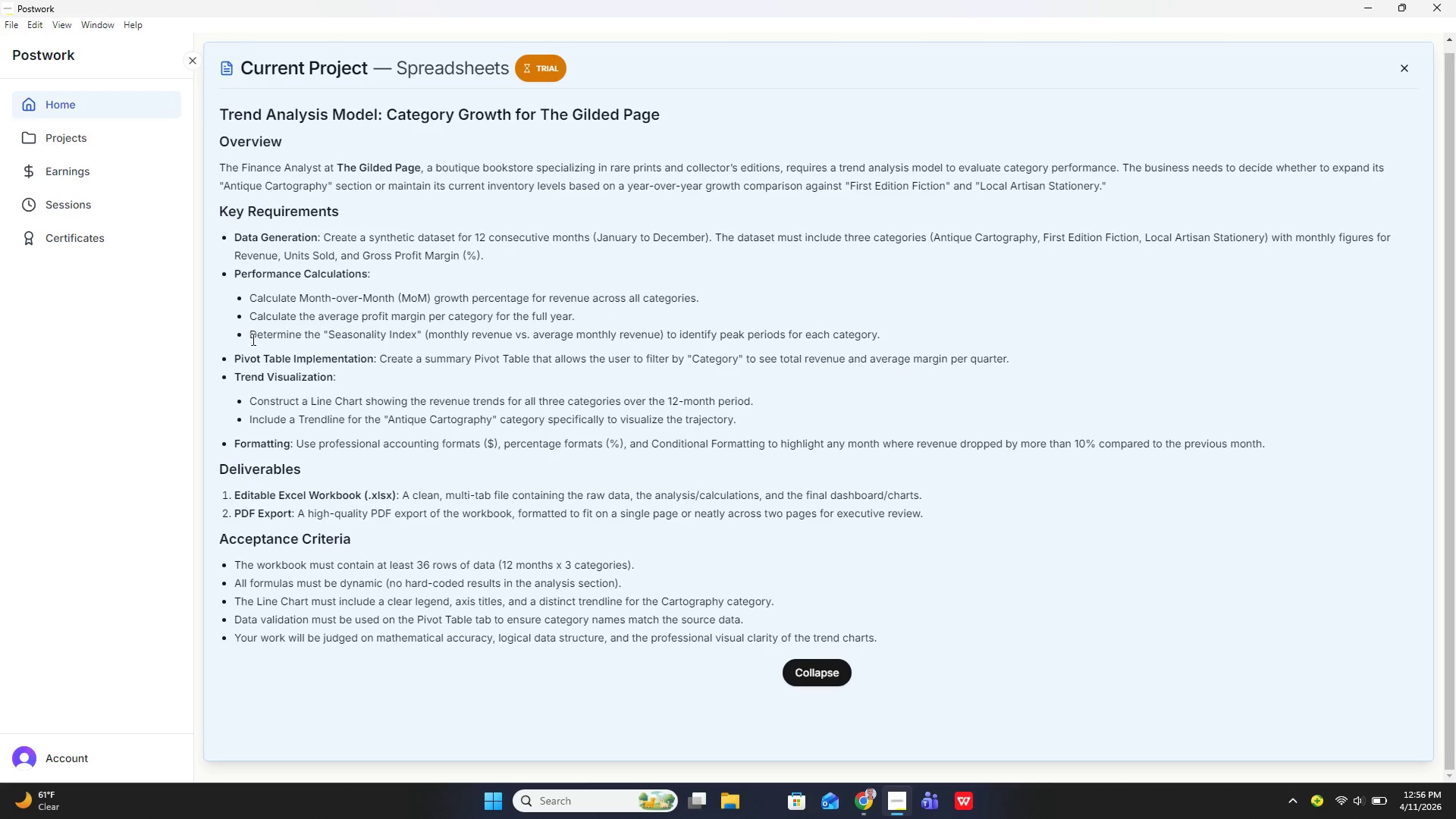 
wait(66.08)
 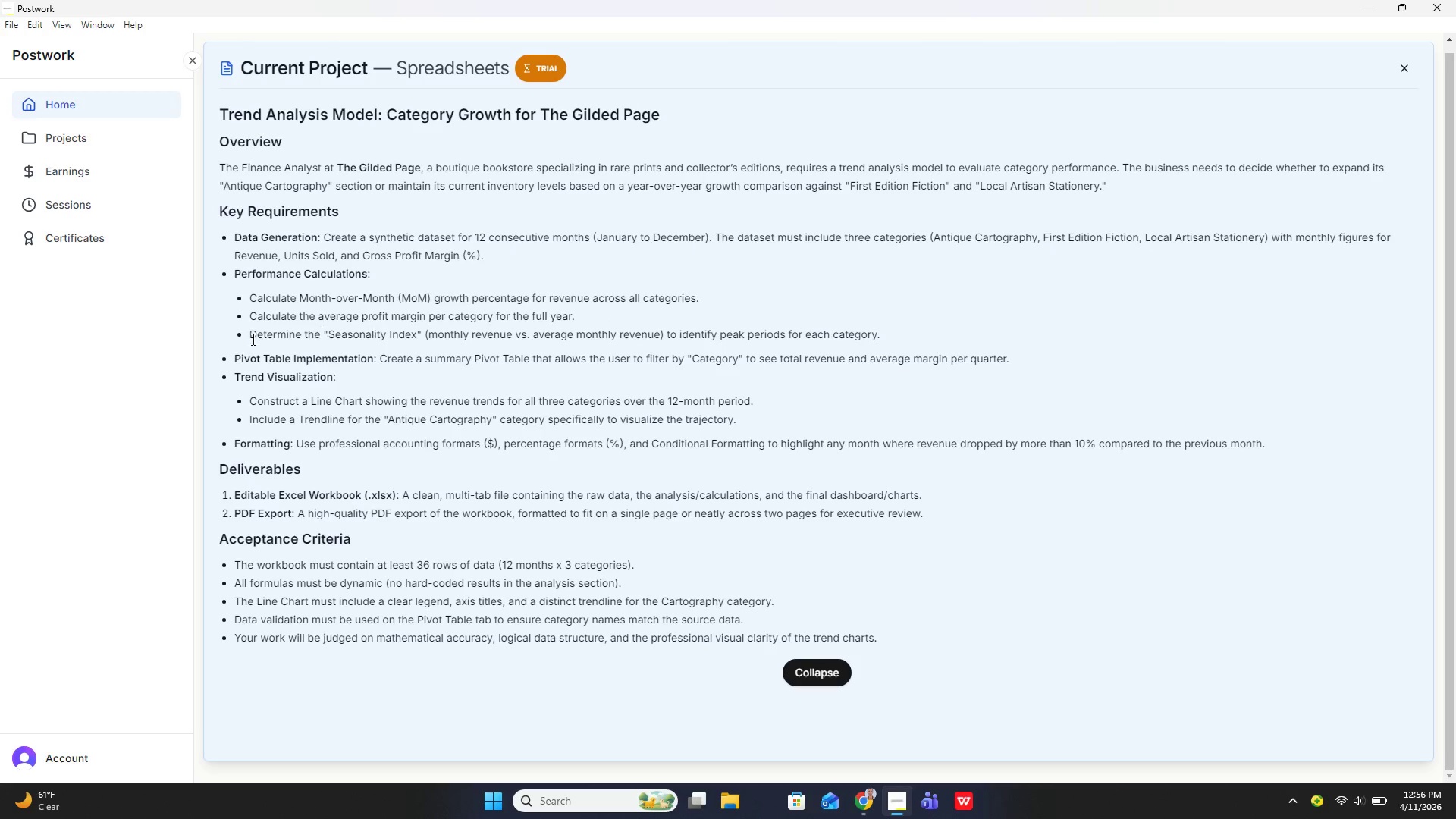 
scroll: coordinate [510, 500], scroll_direction: none, amount: 0.0
 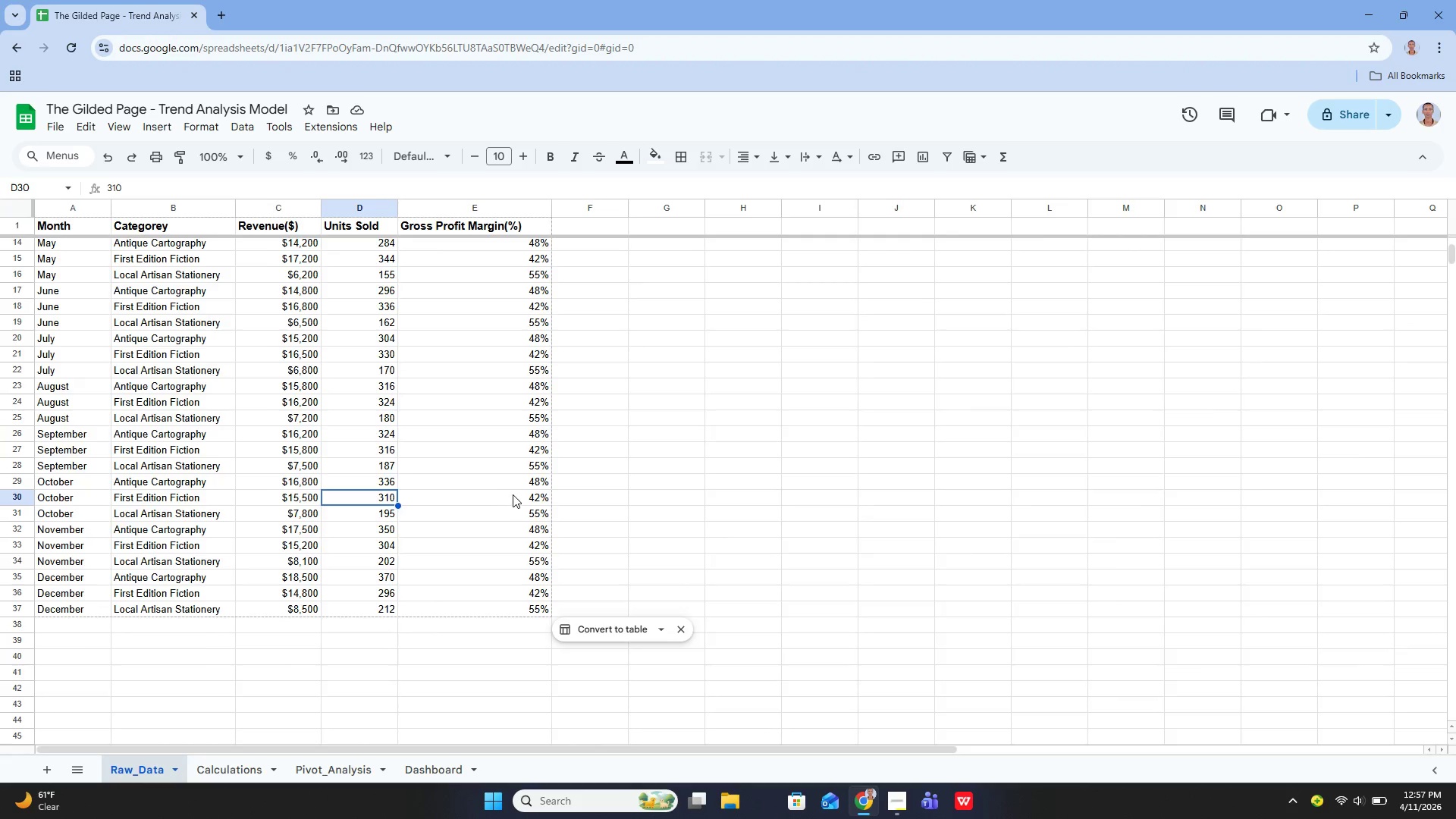 
scroll: coordinate [525, 491], scroll_direction: up, amount: 4.0
 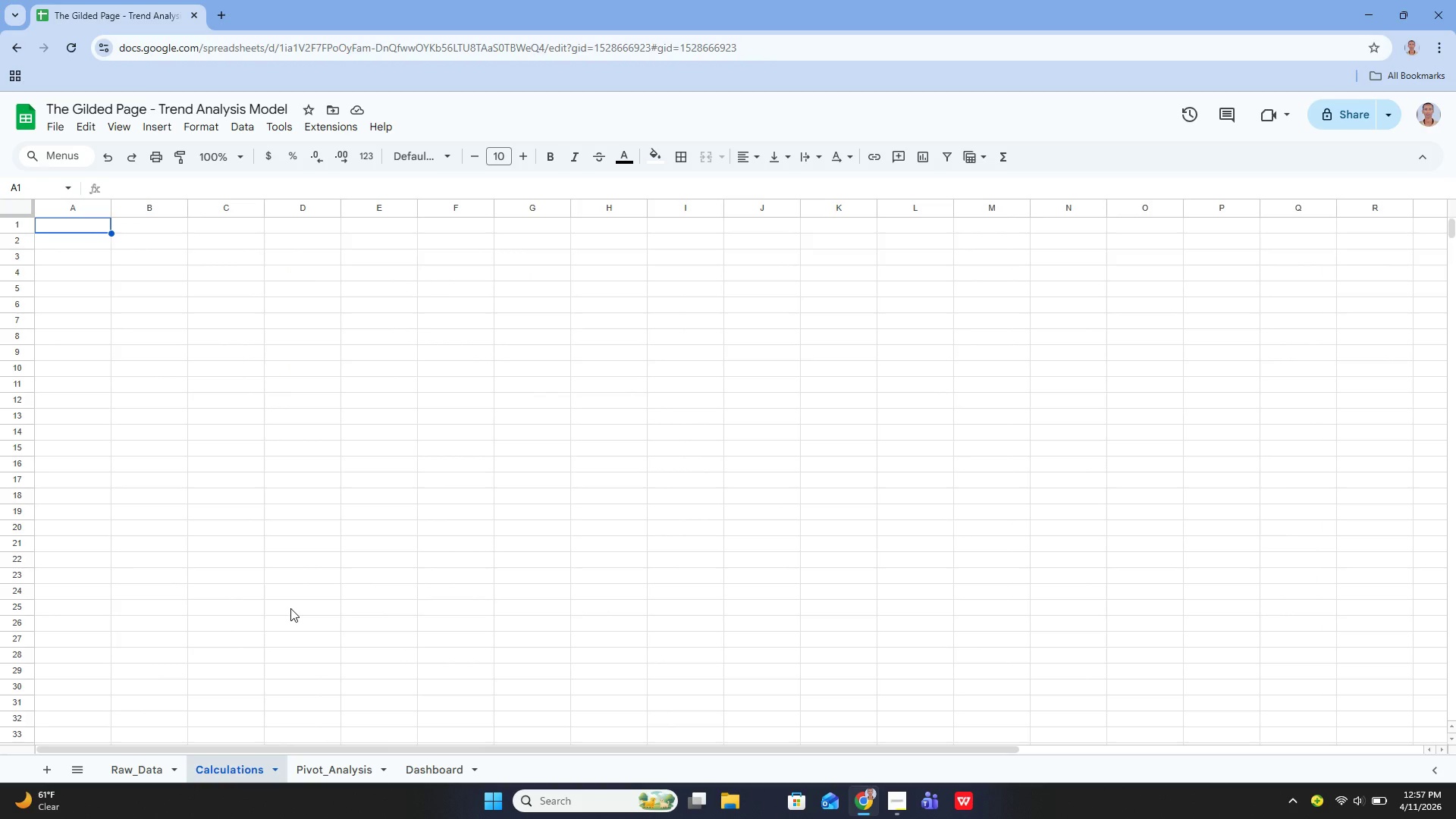 
wait(19.76)
 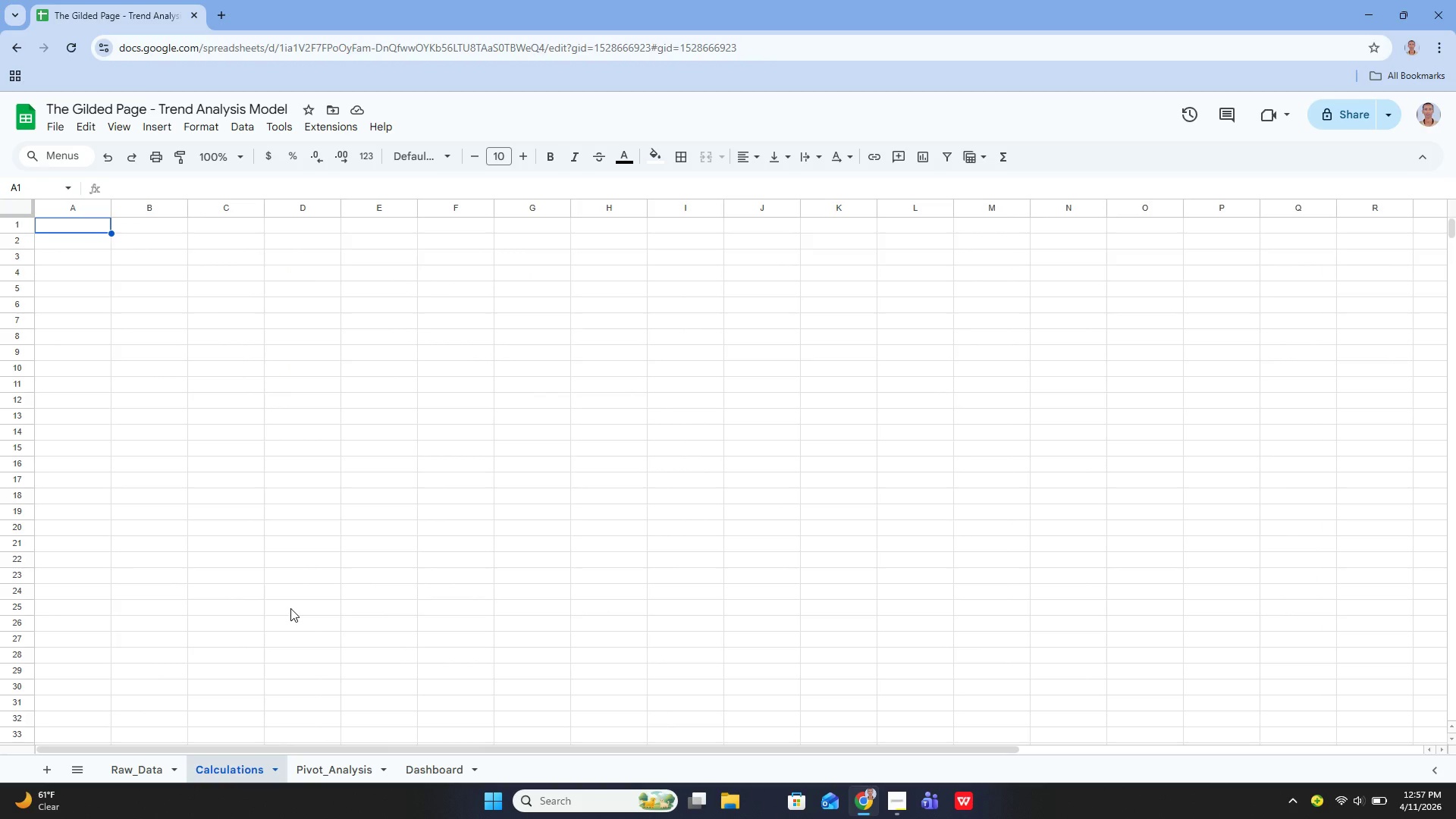 
key(Enter)
 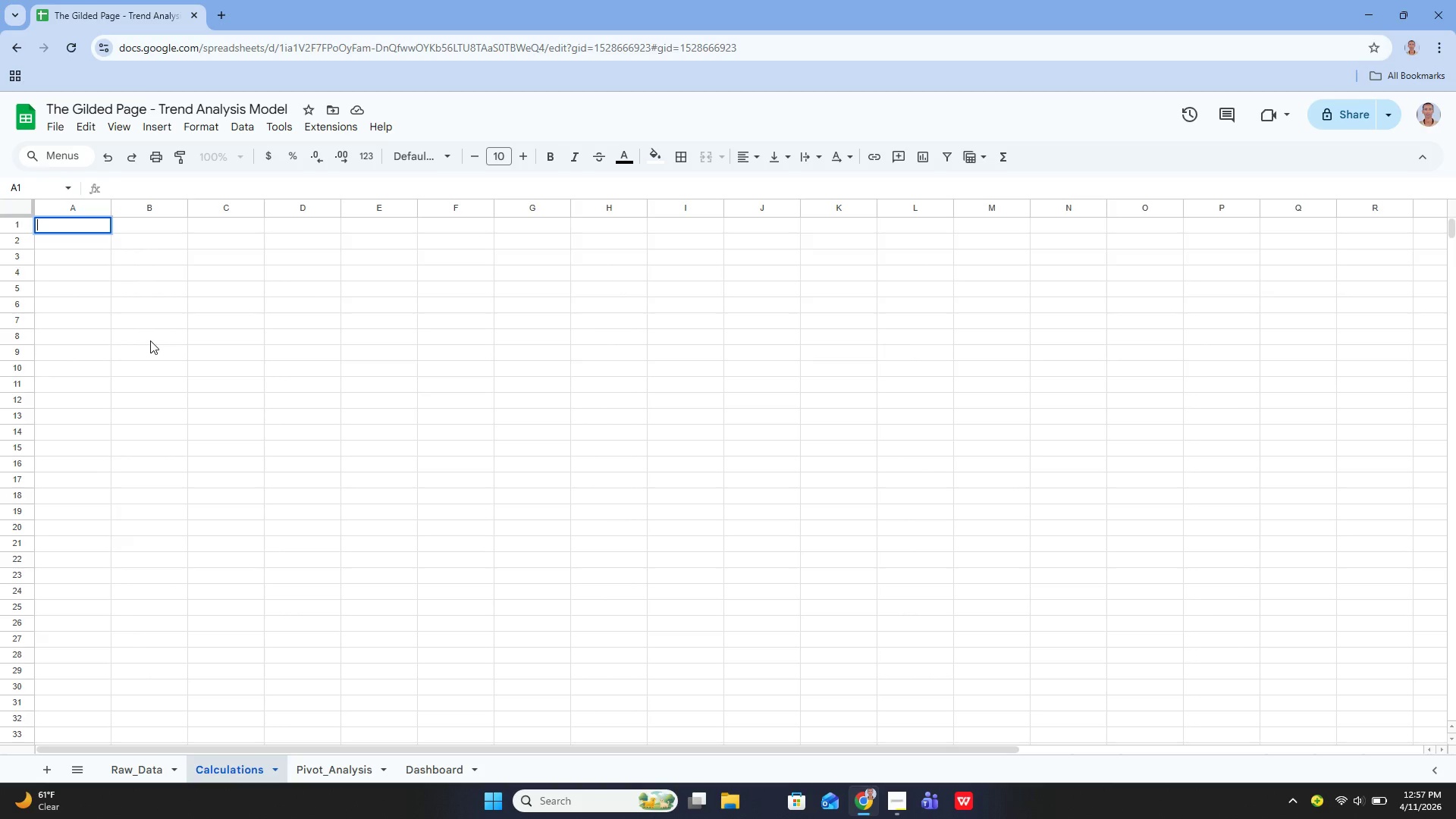 
type(TREND ANALYSIS CALCULATIONS)
 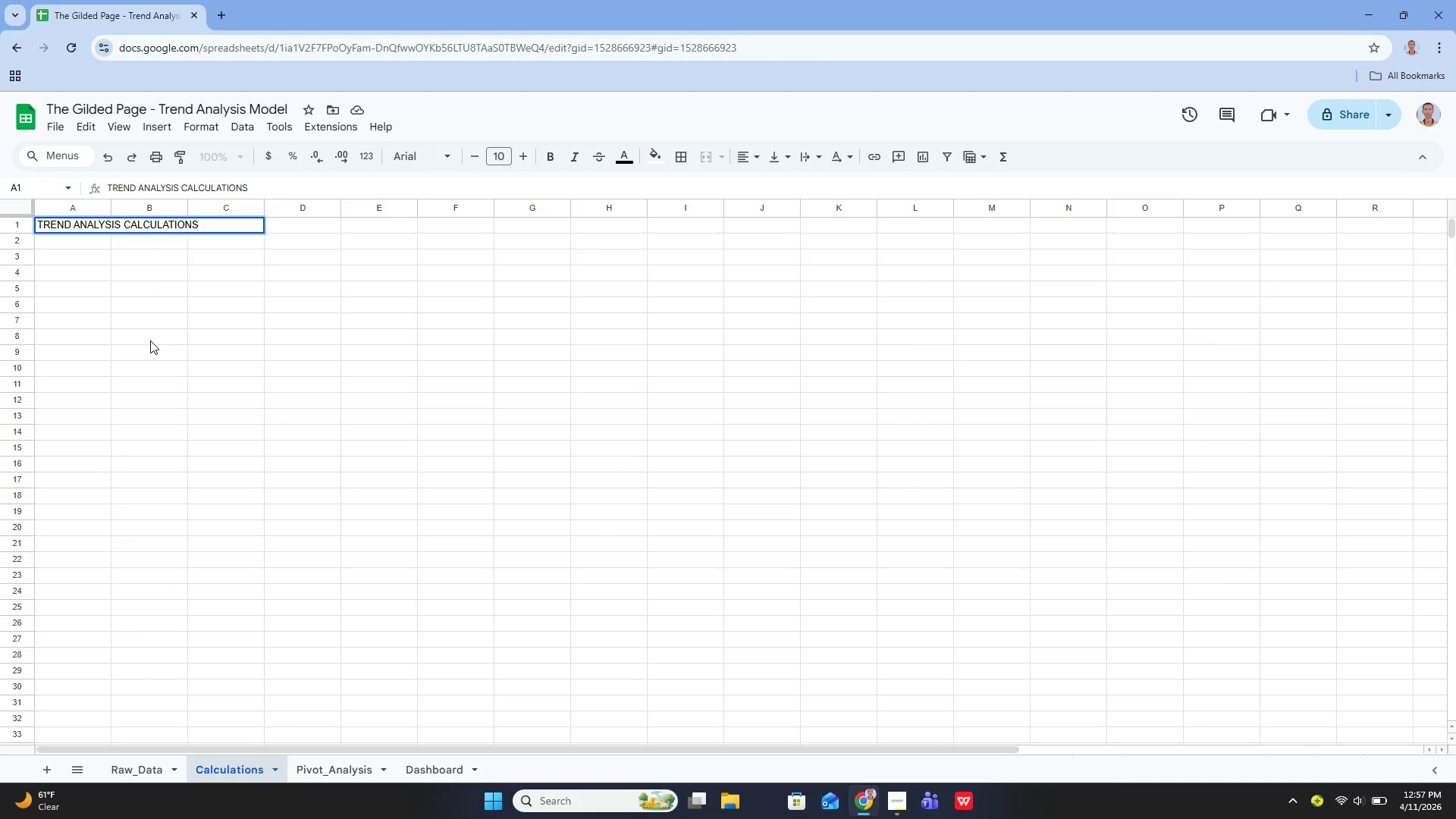 
wait(6.24)
 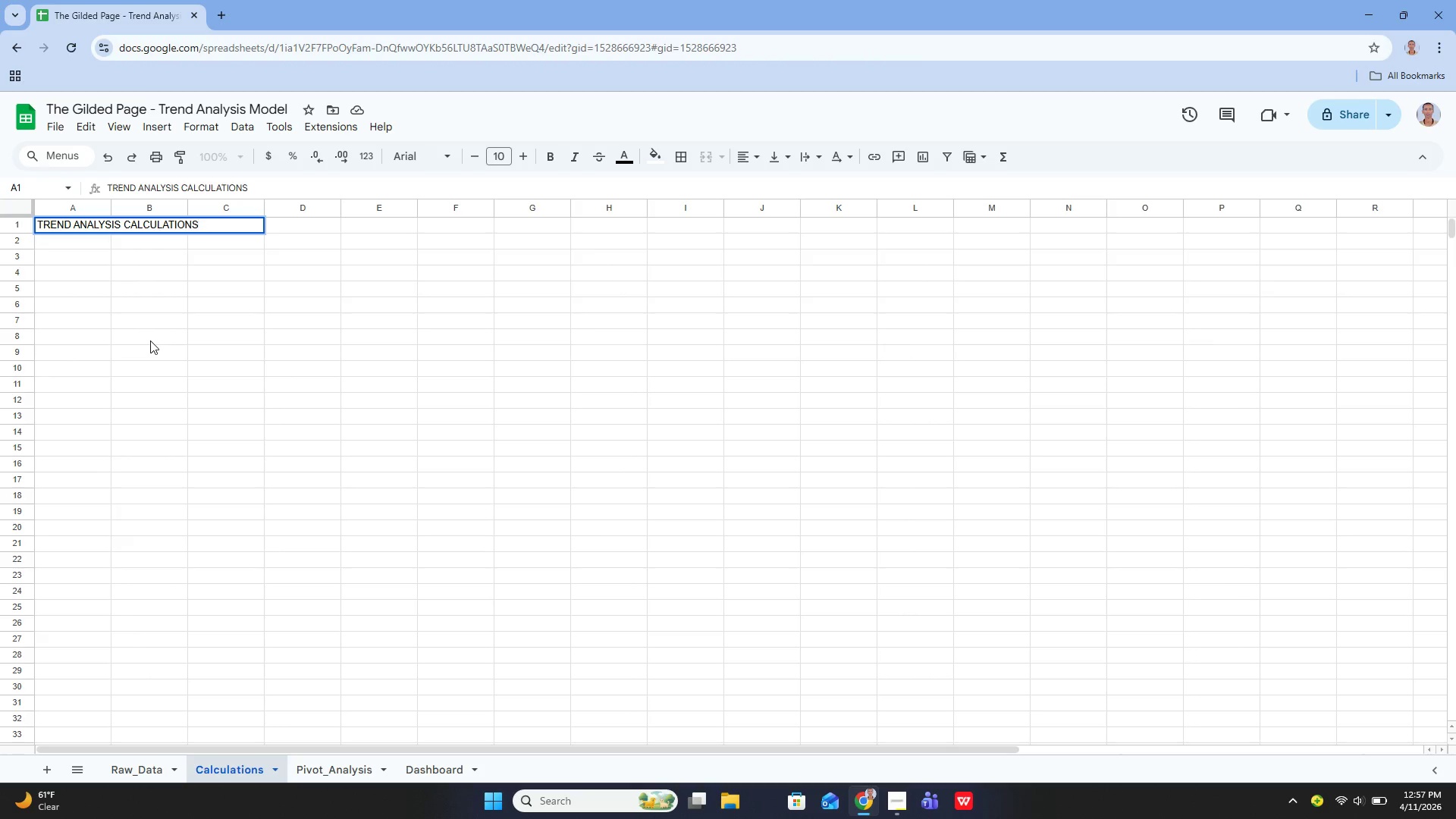 
key(Enter)
 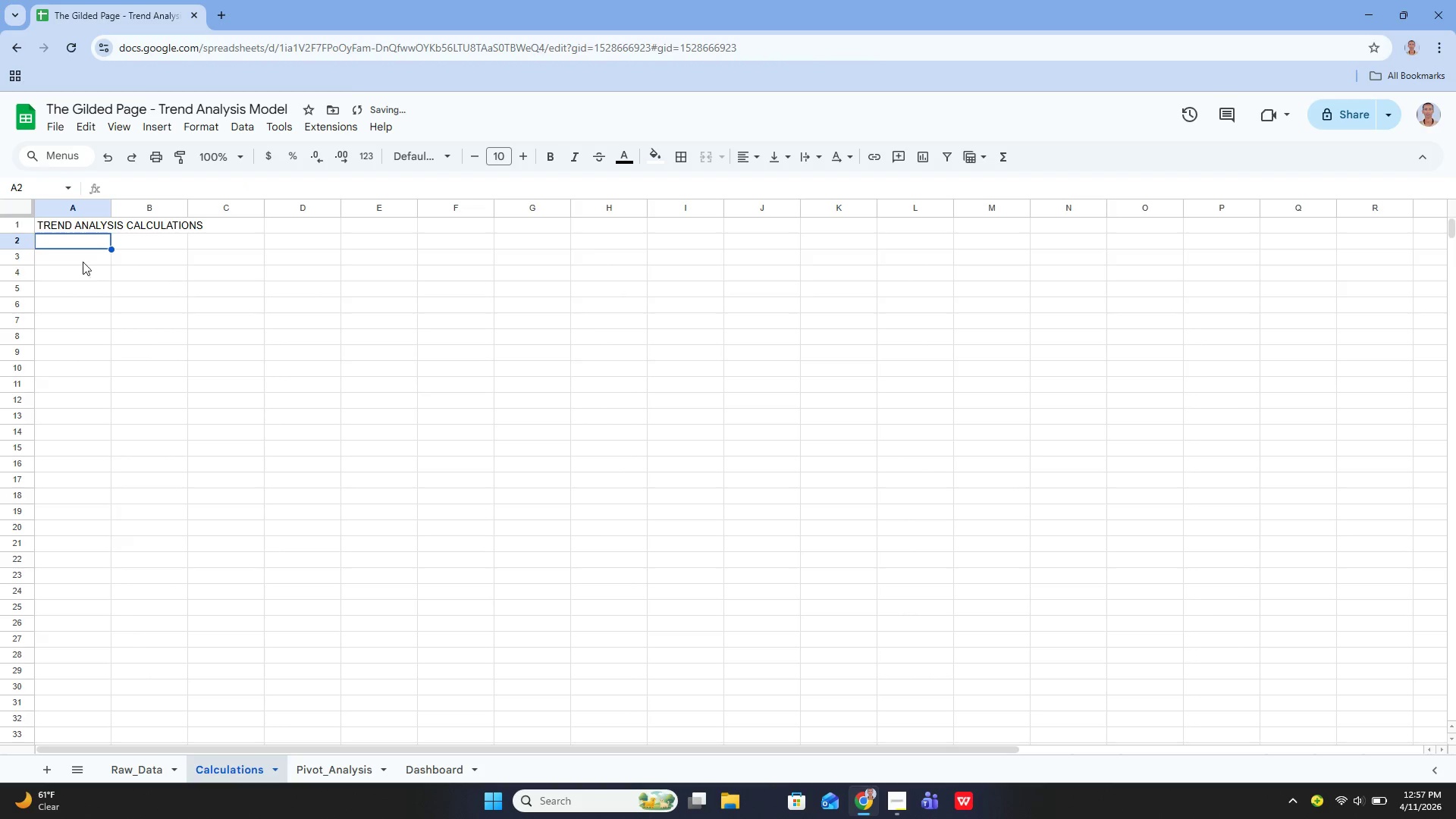 
left_click([67, 231])
 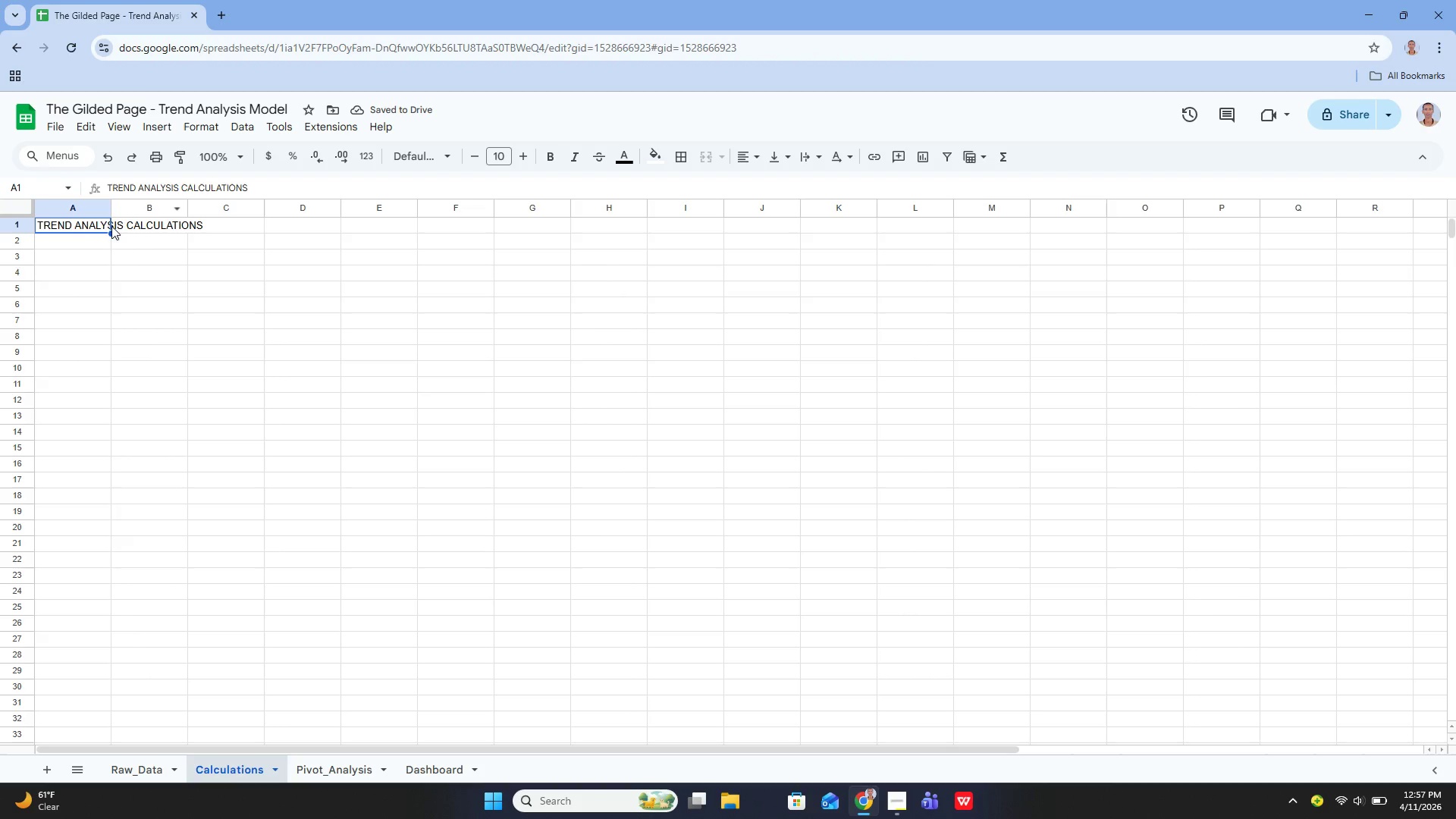 
left_click([93, 253])
 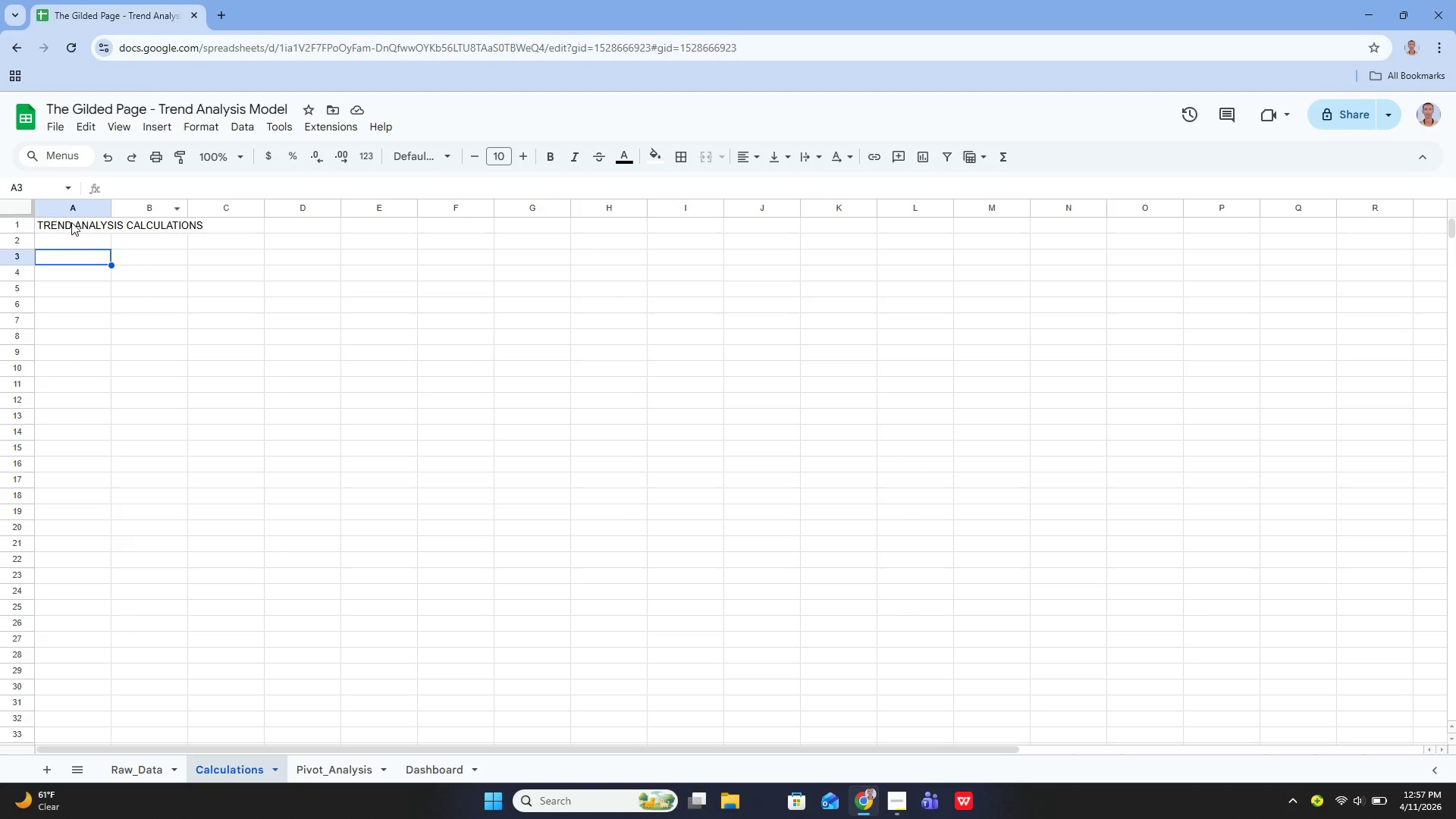 
left_click_drag(start_coordinate=[71, 221], to_coordinate=[228, 223])
 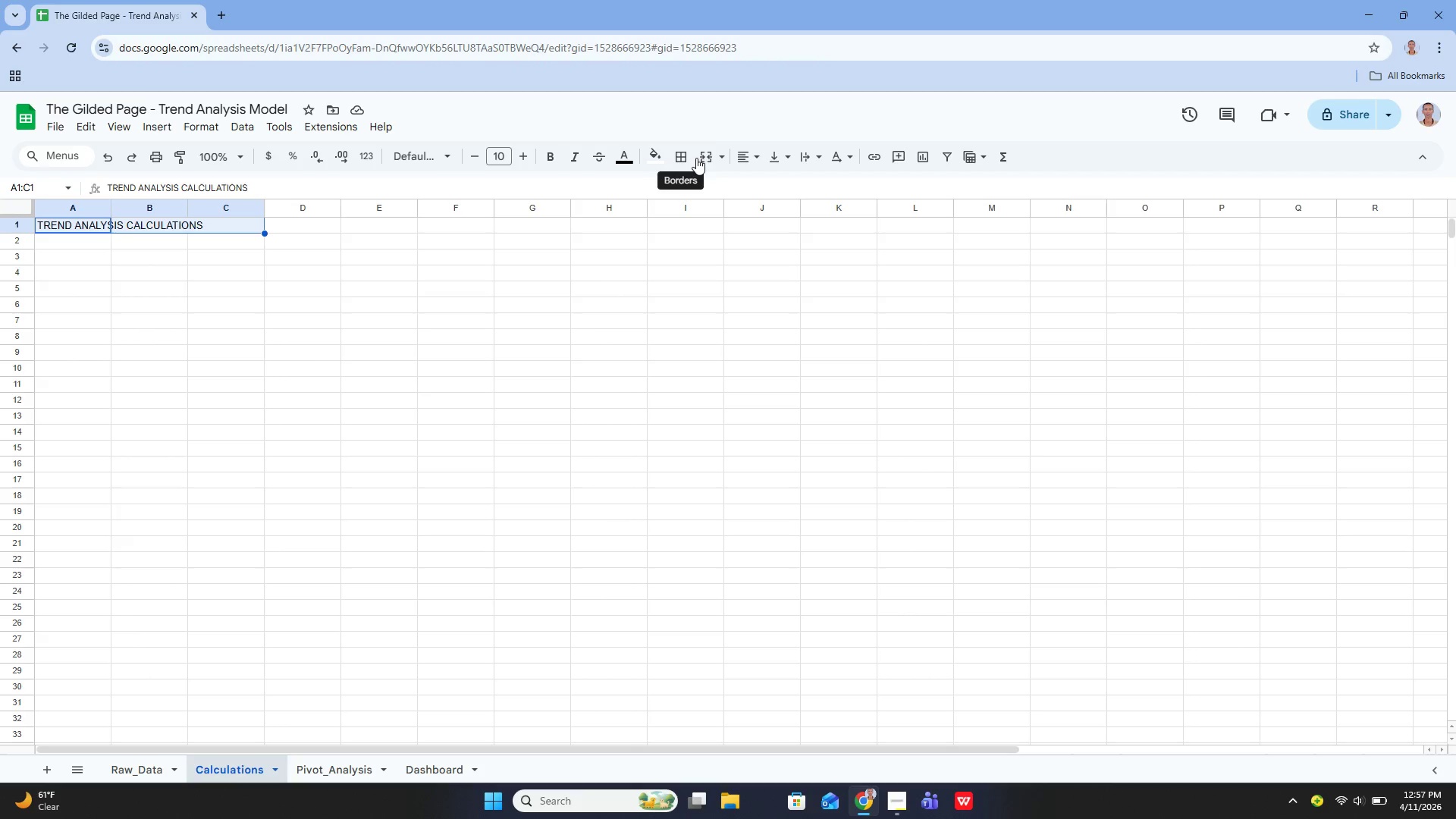 
left_click([706, 157])
 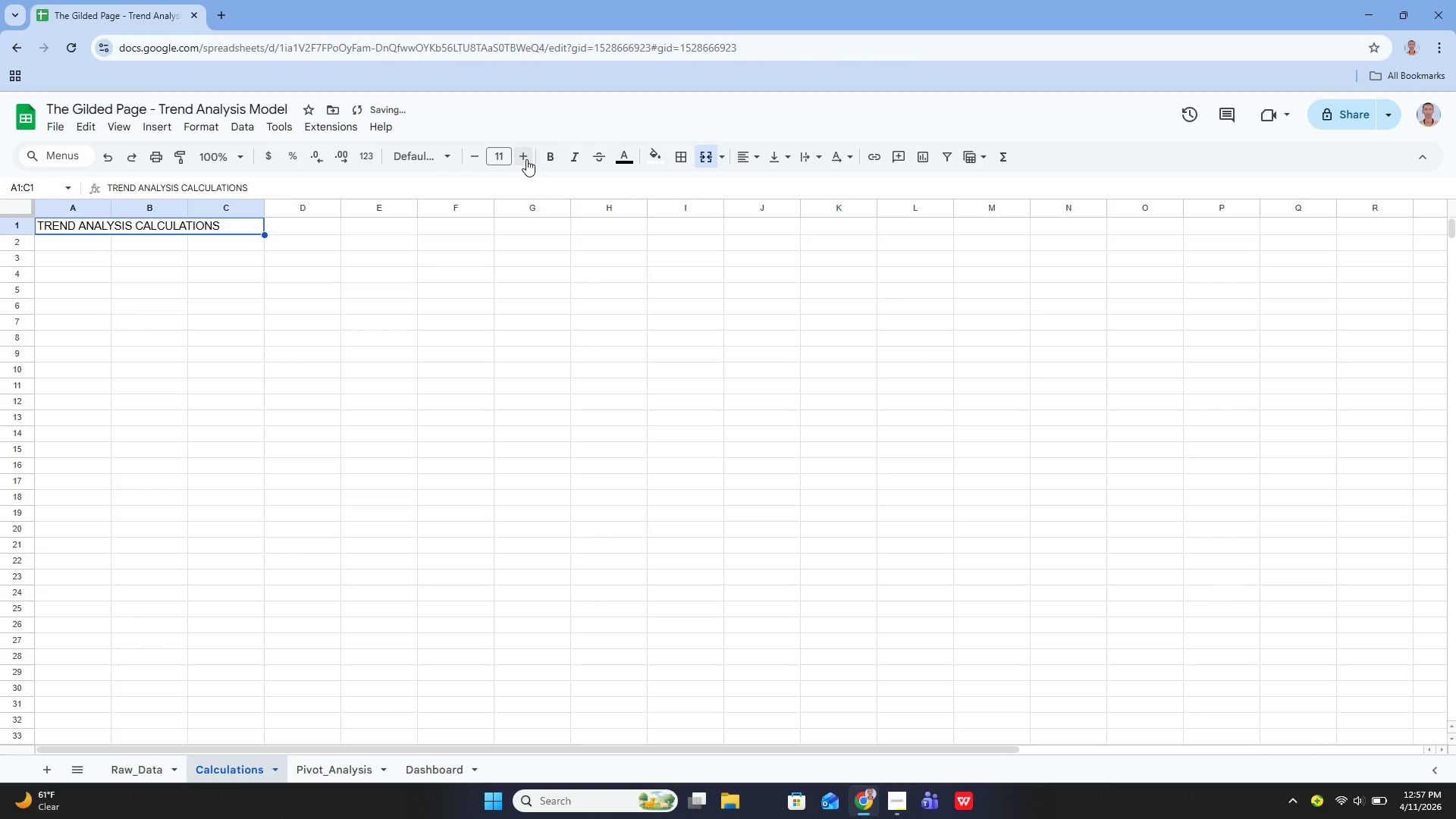 
left_click([526, 159])
 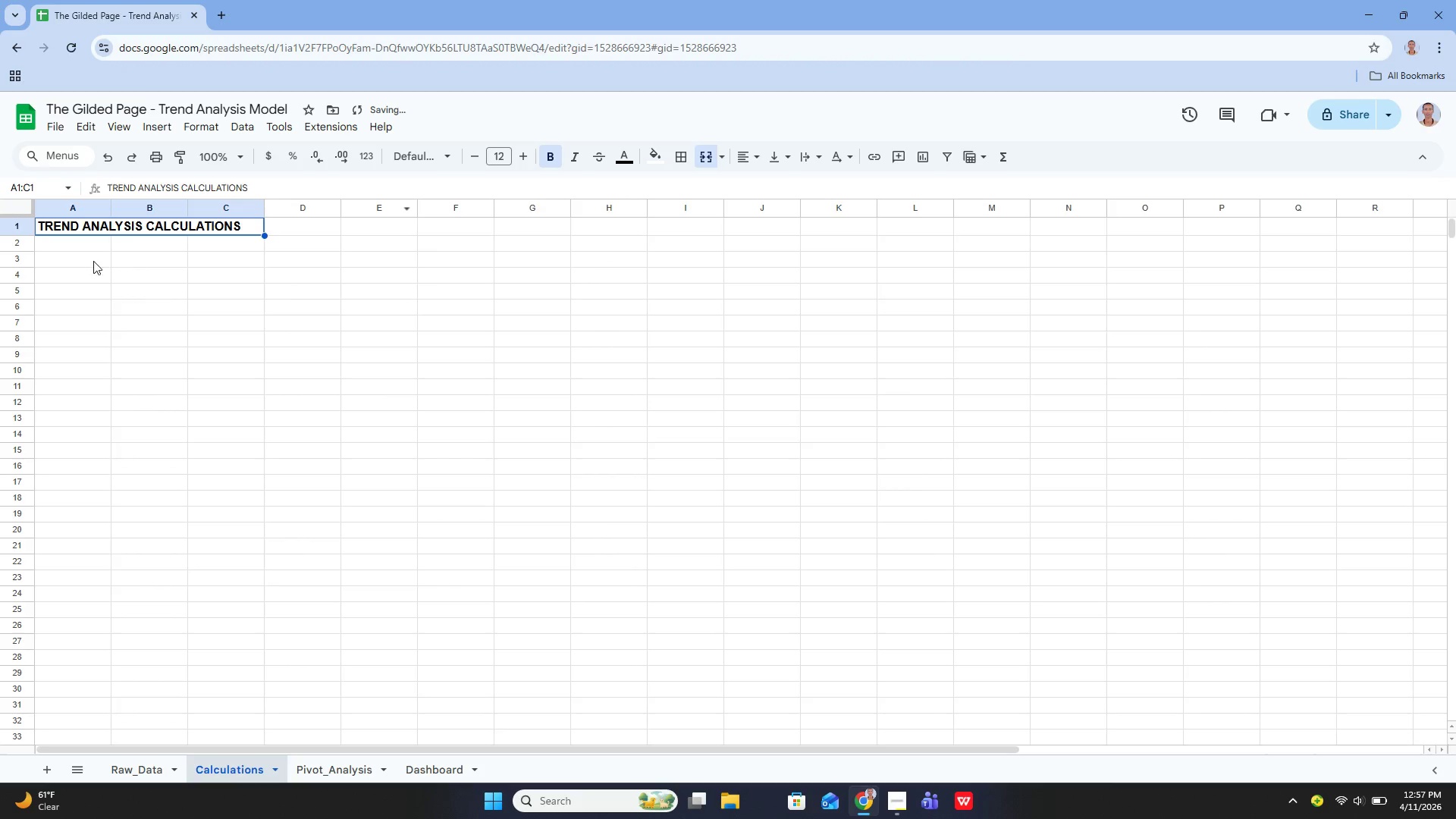 
wait(8.88)
 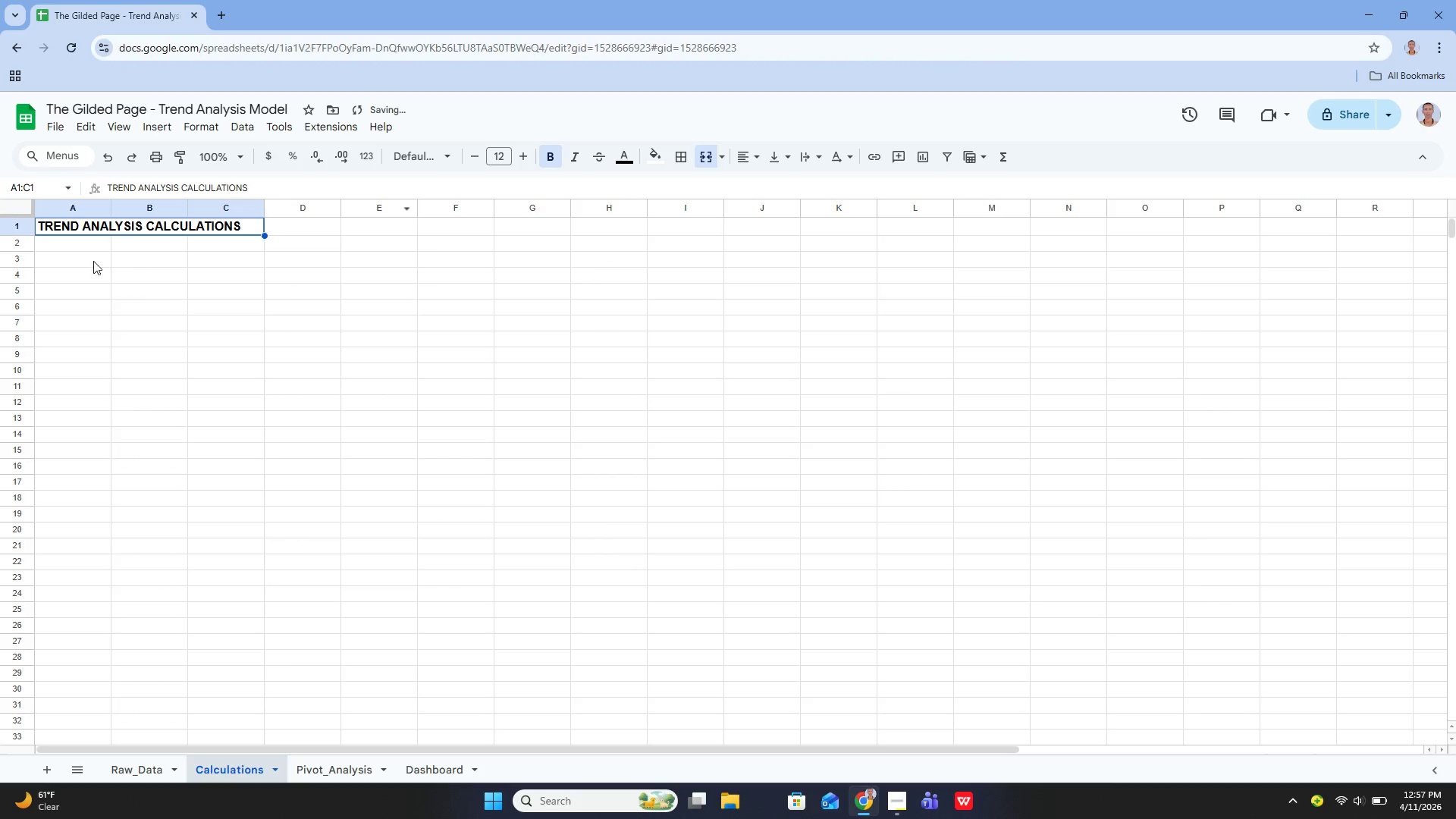 
key(Enter)
 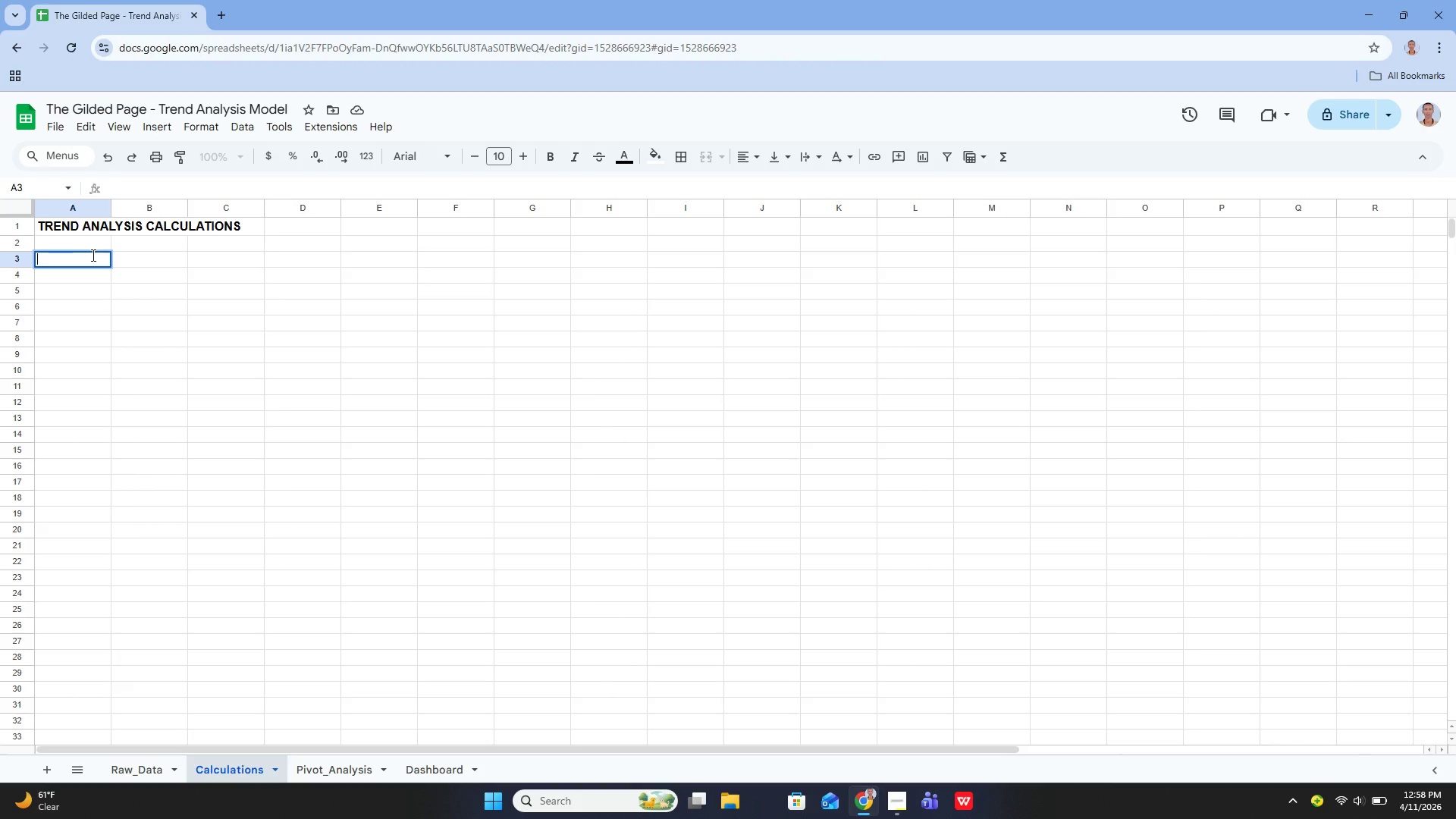 
key(Shift+ShiftLeft)
 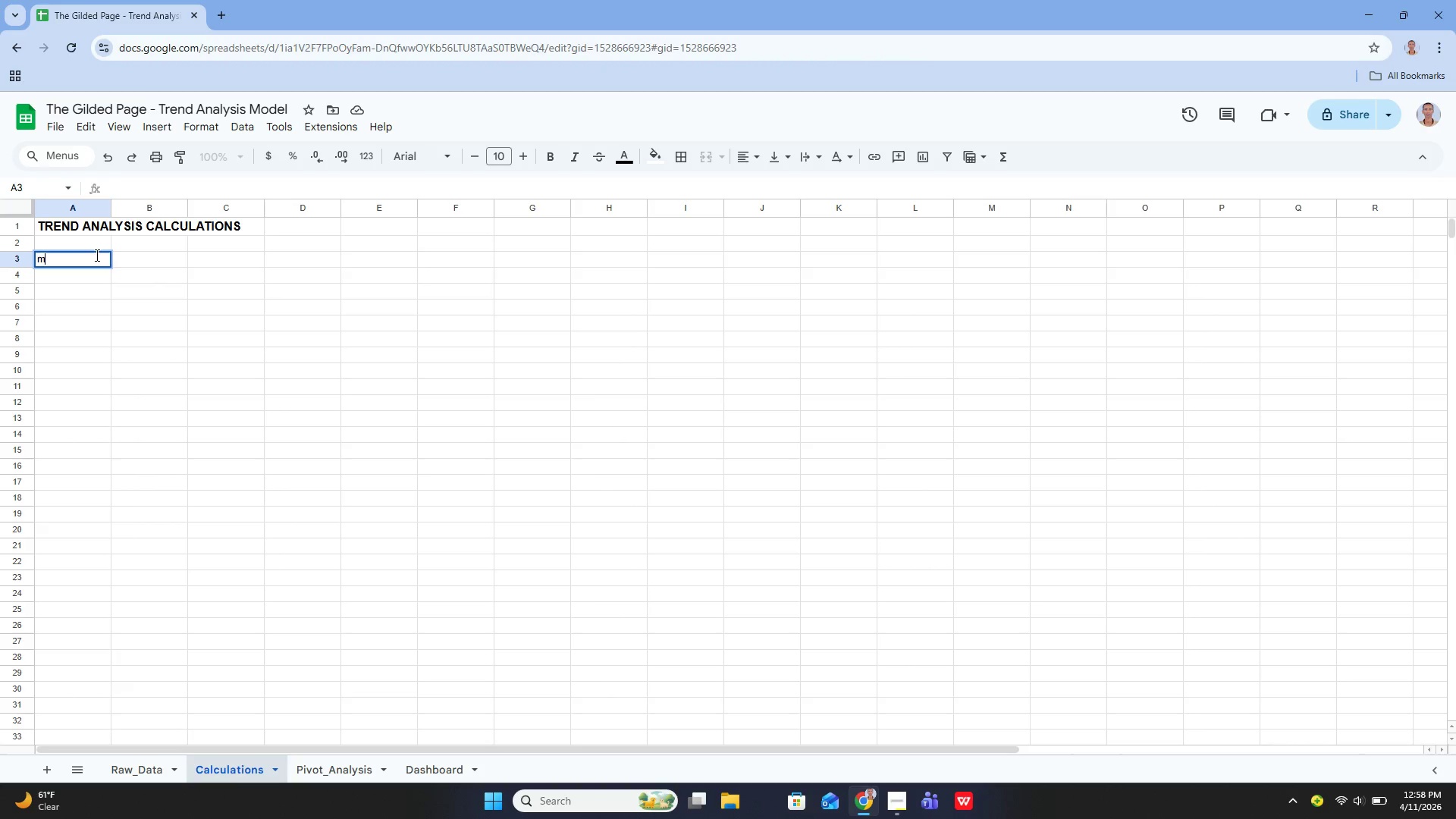 
type(m)
key(Backspace)
type(Month)
 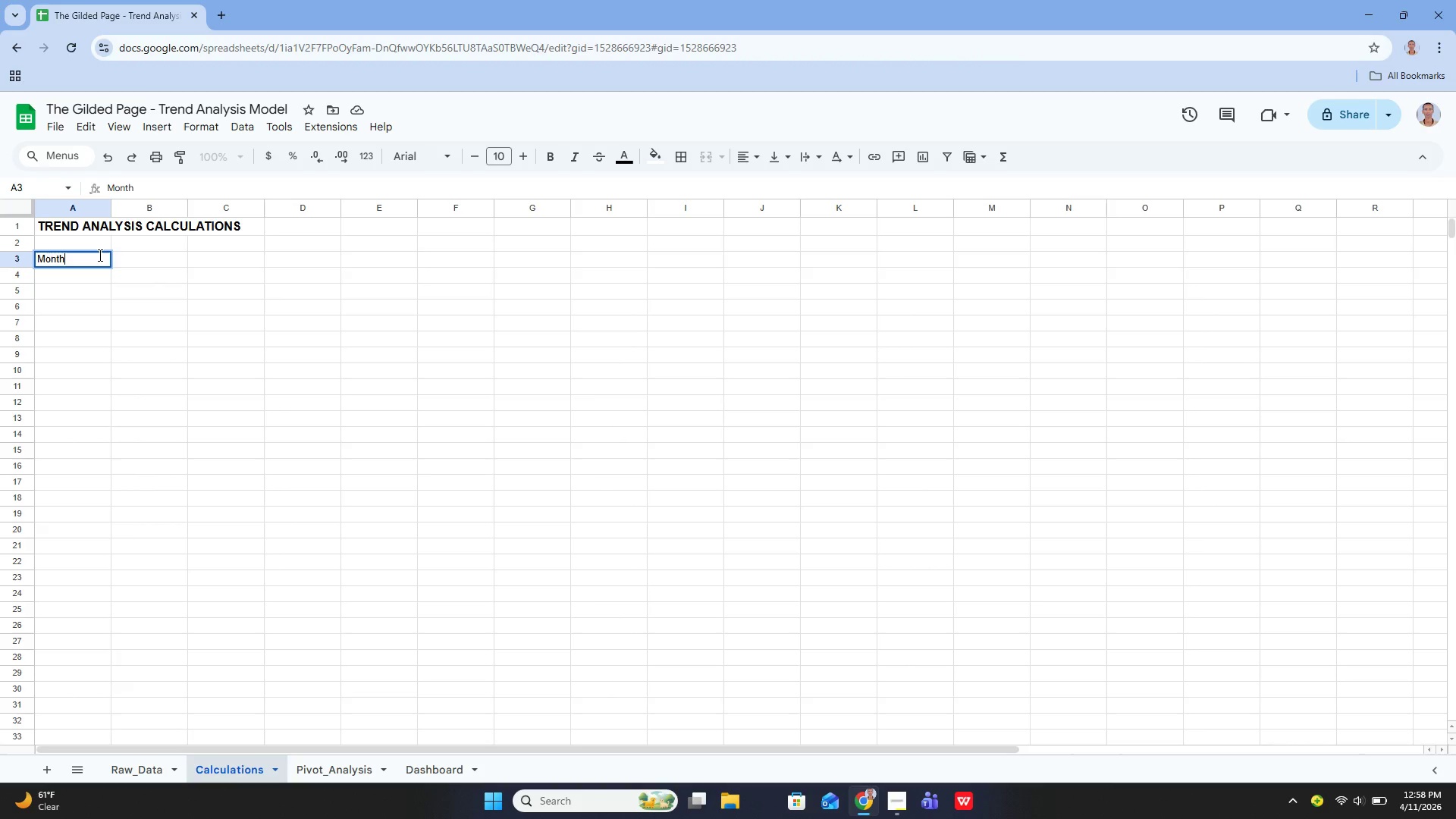 
key(Enter)
 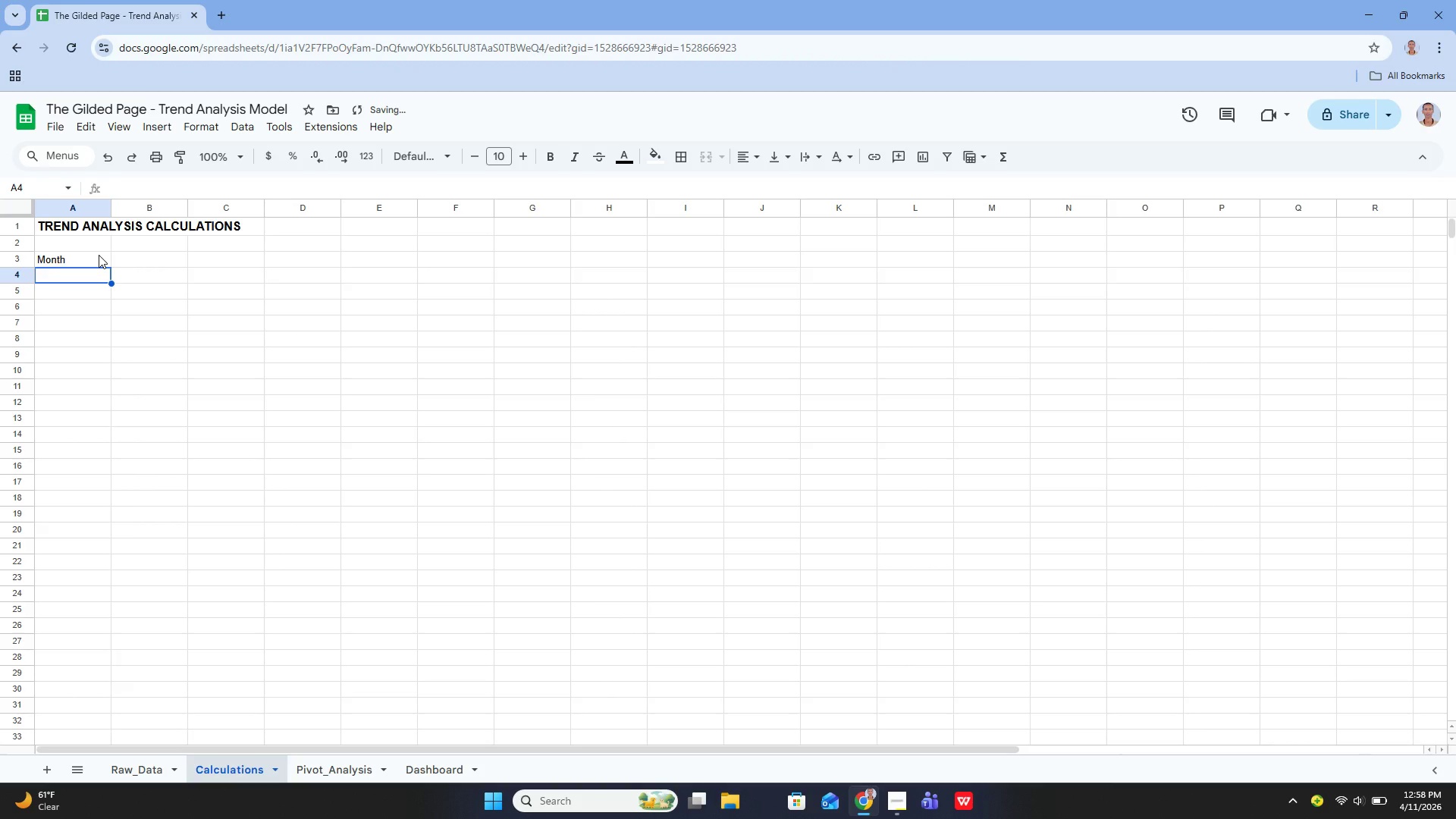 
key(ArrowUp)
 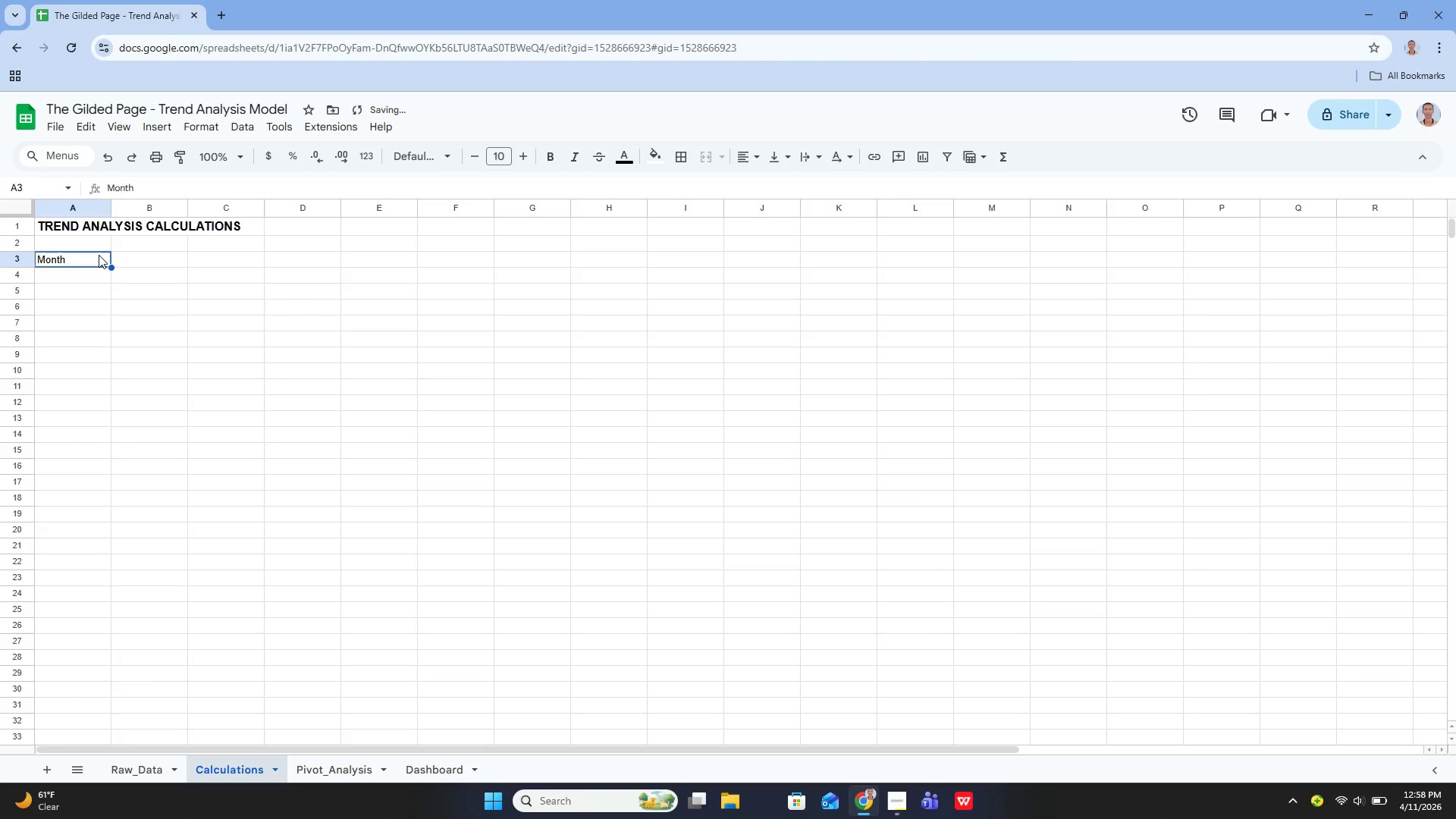 
key(ArrowRight)
 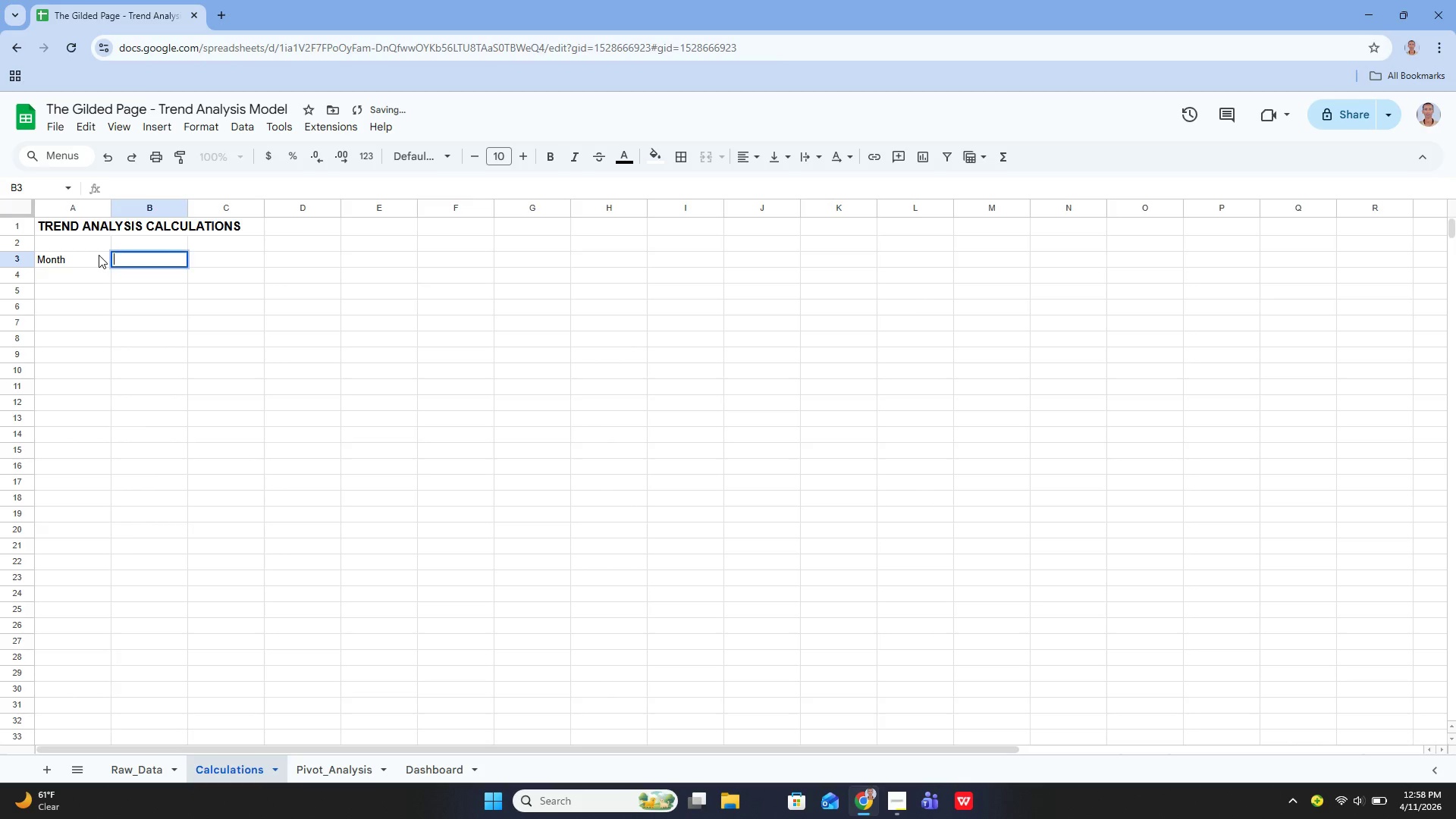 
key(Enter)
 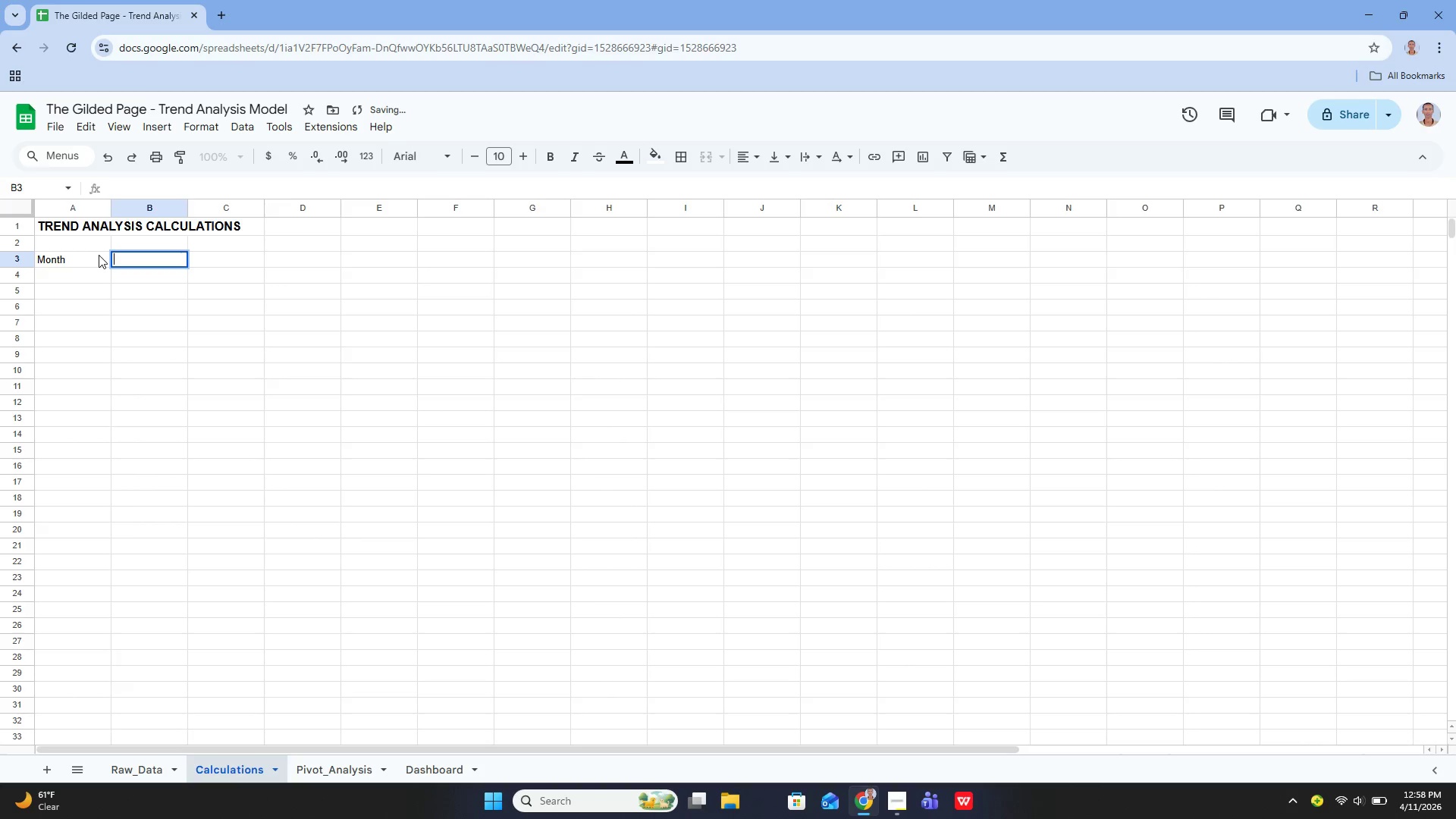 
type(Categorey)
 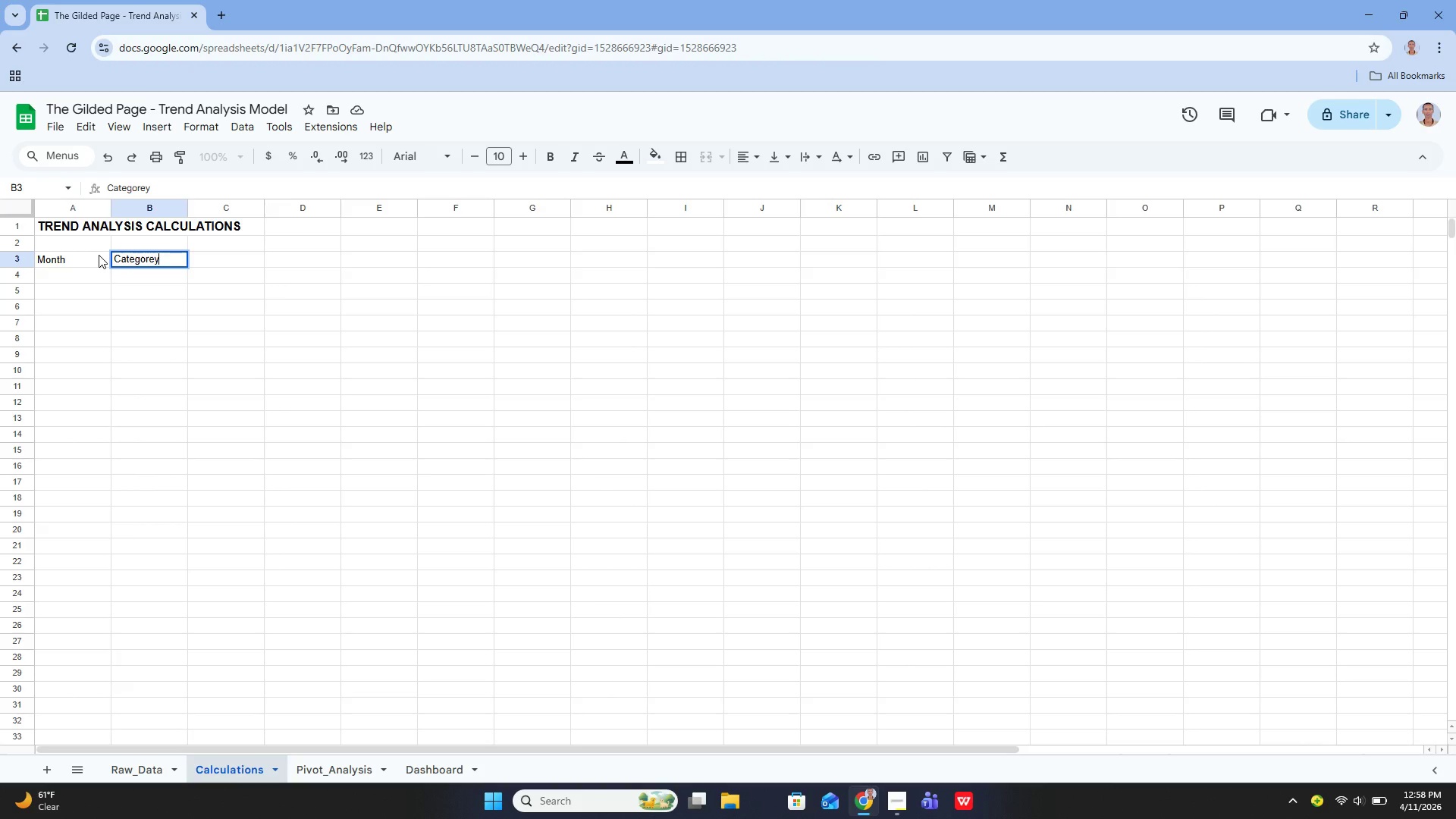 
key(Enter)
 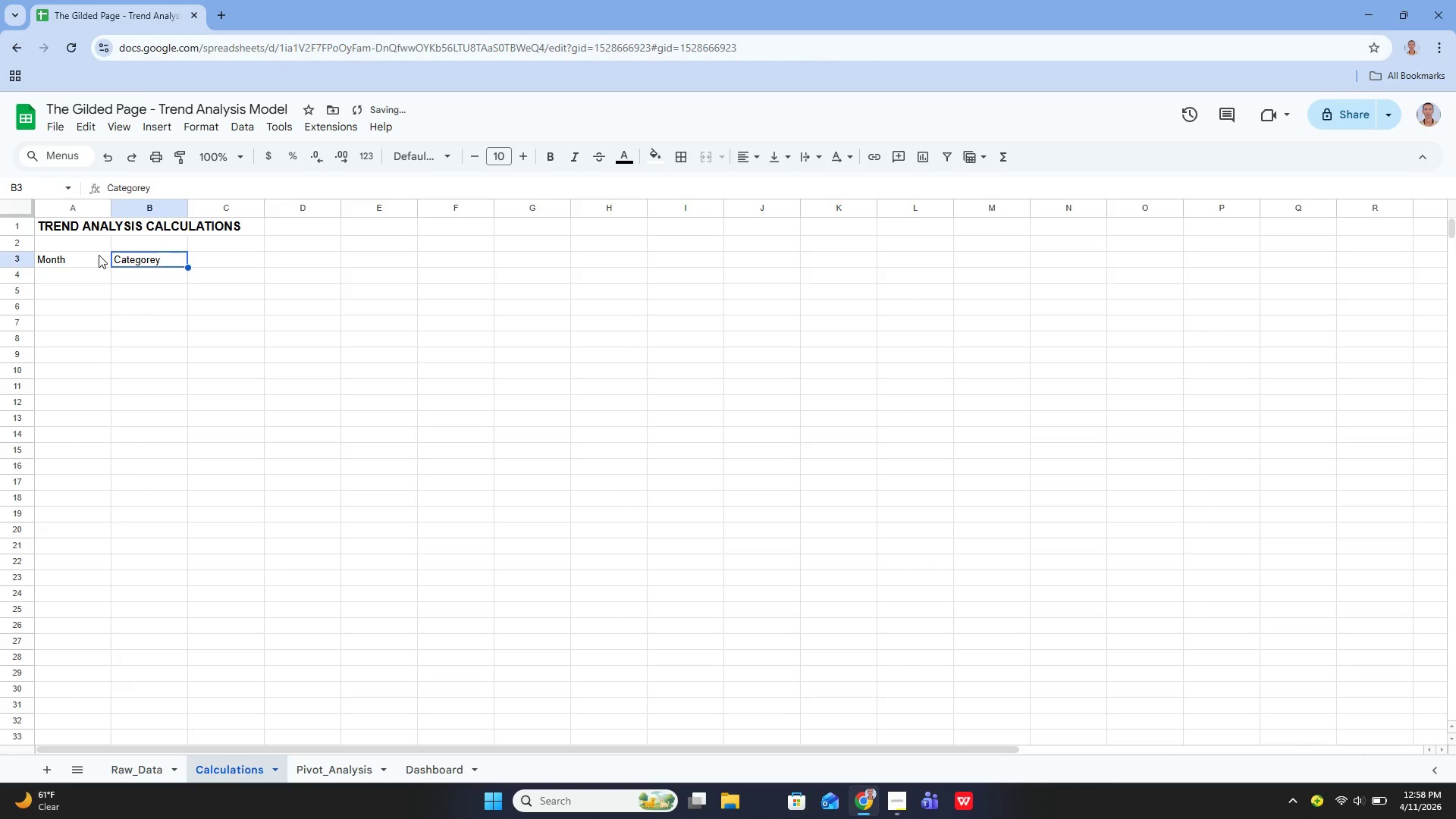 
key(ArrowUp)
 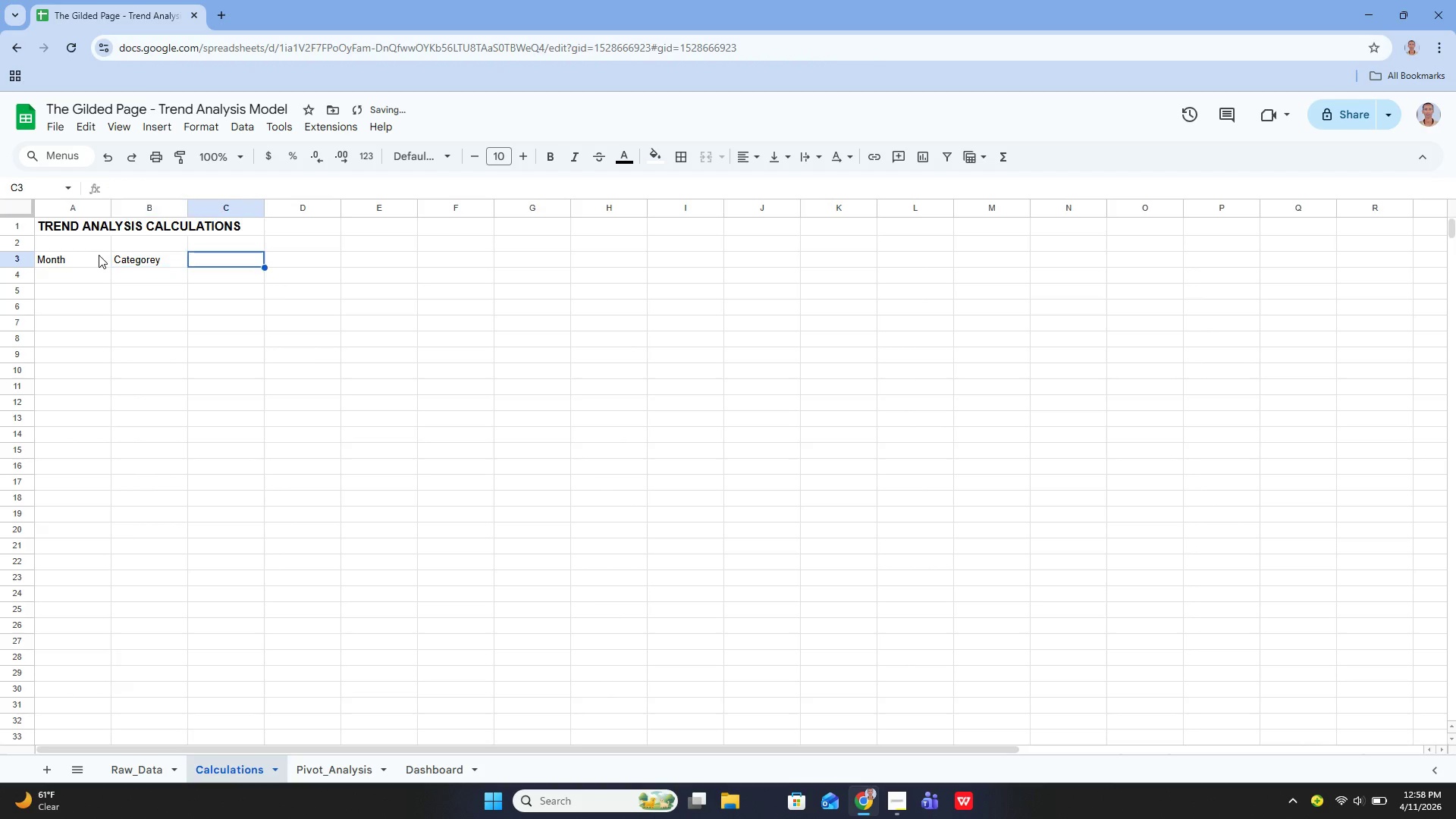 
key(ArrowRight)
 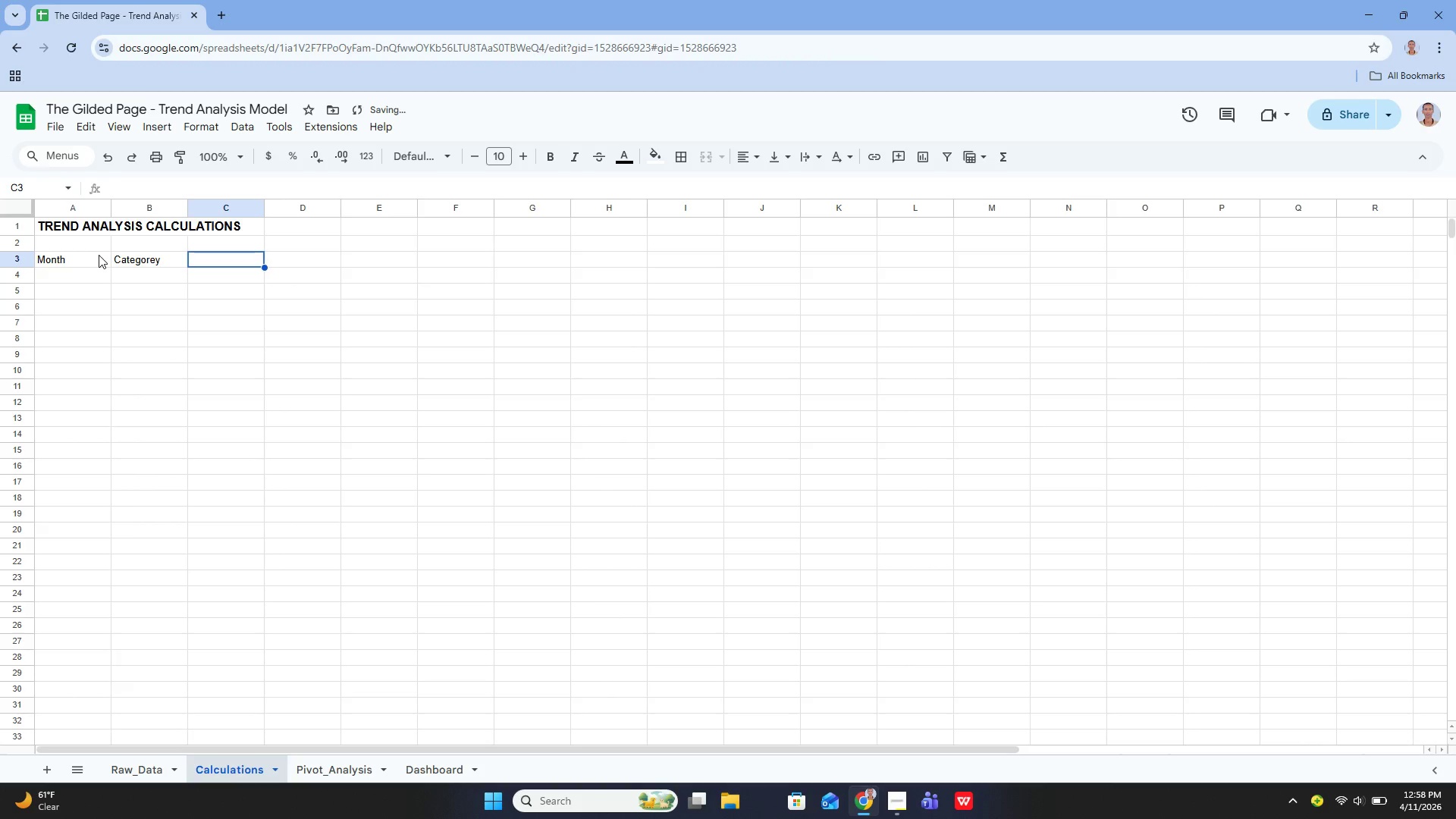 
key(Enter)
 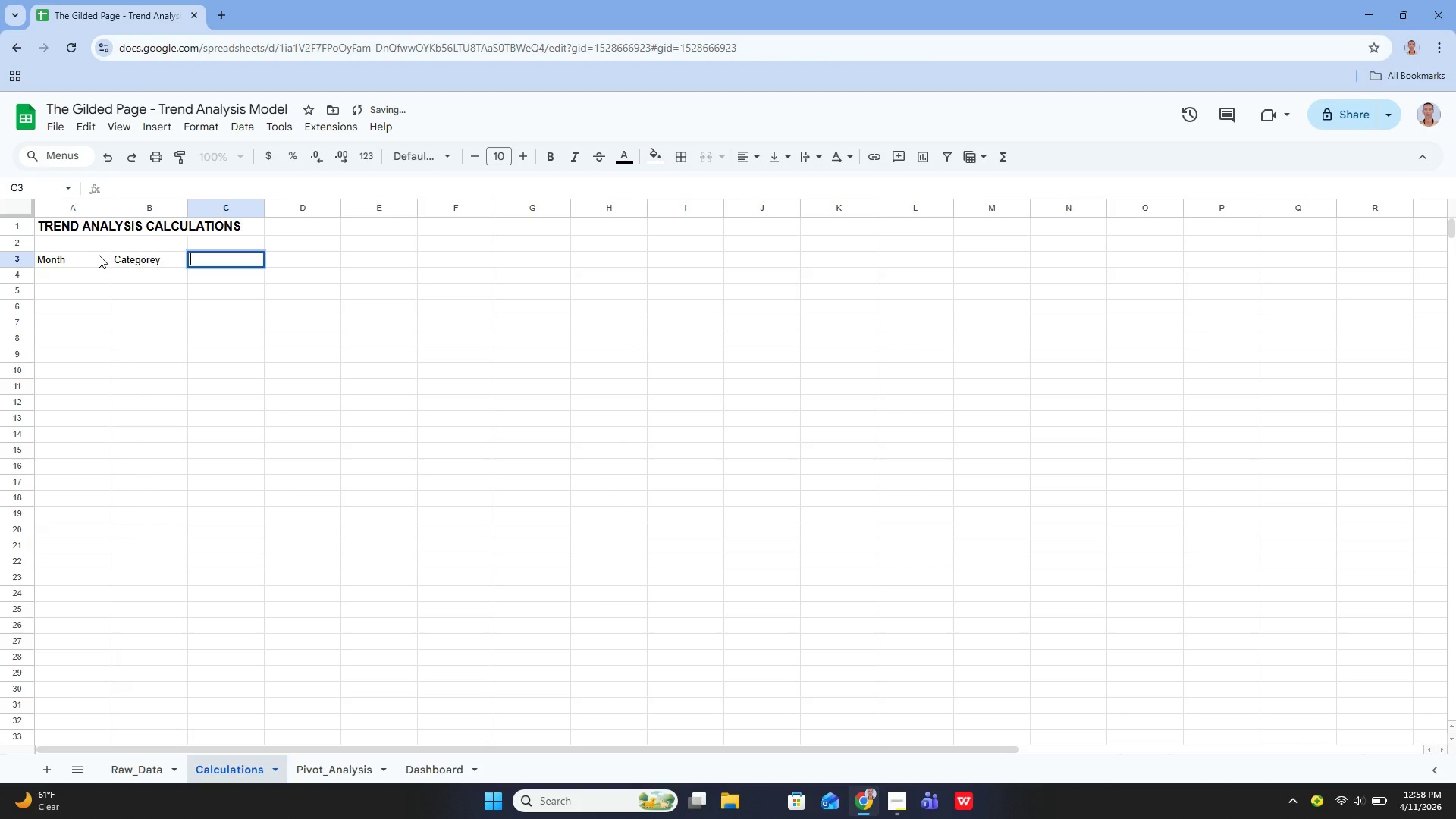 
type(Revenue)
 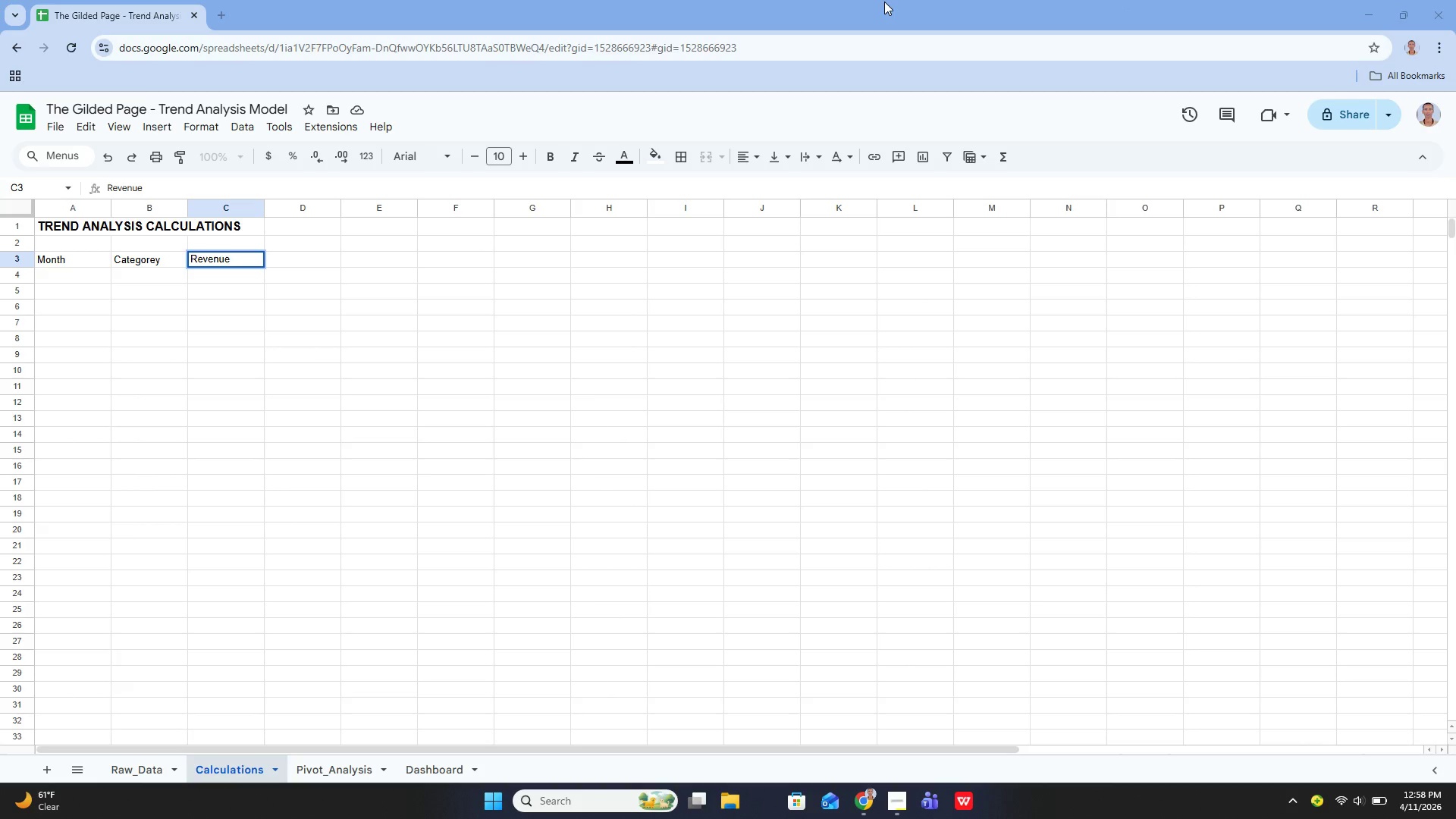 
wait(19.7)
 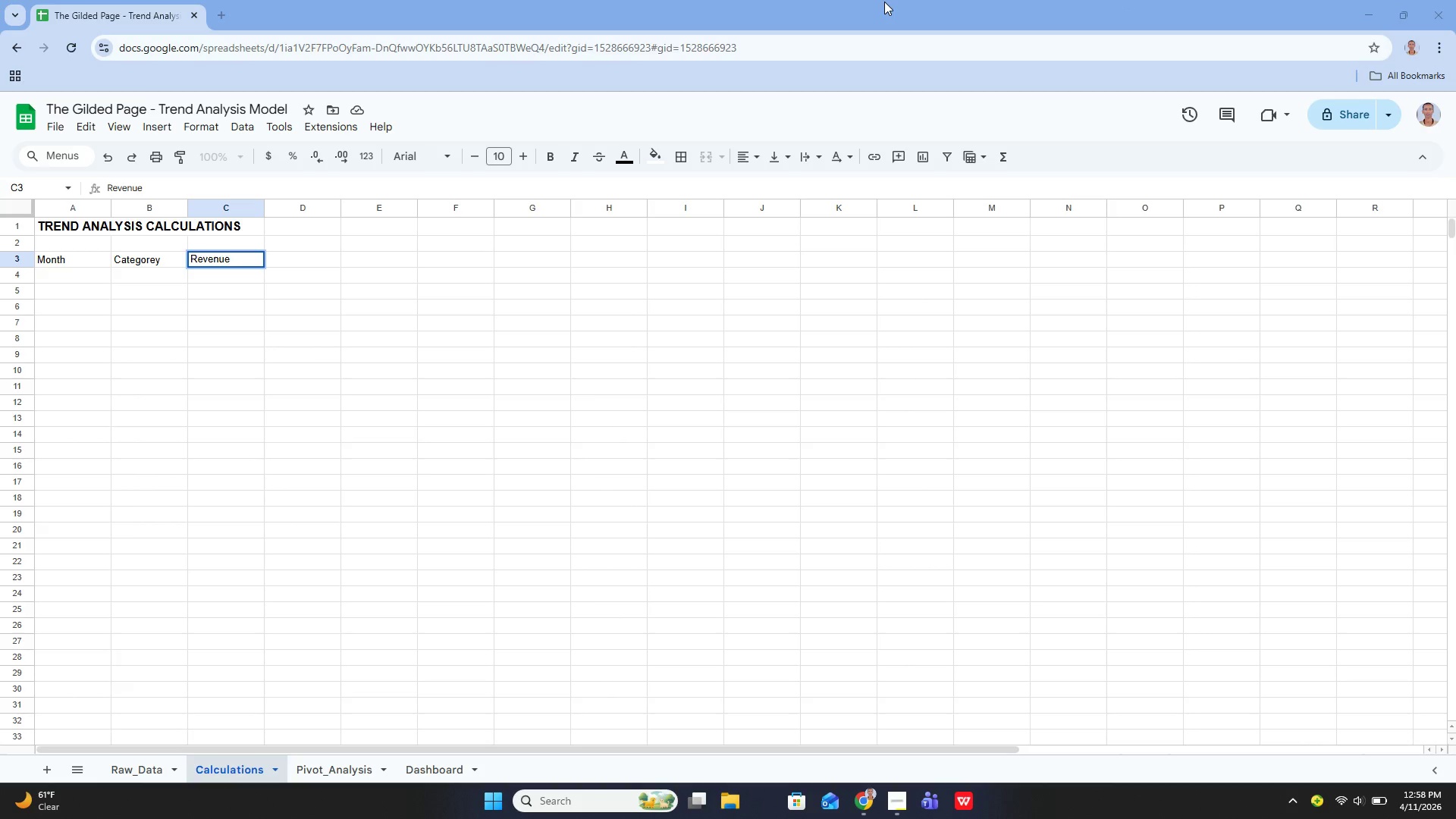 
left_click([307, 266])
 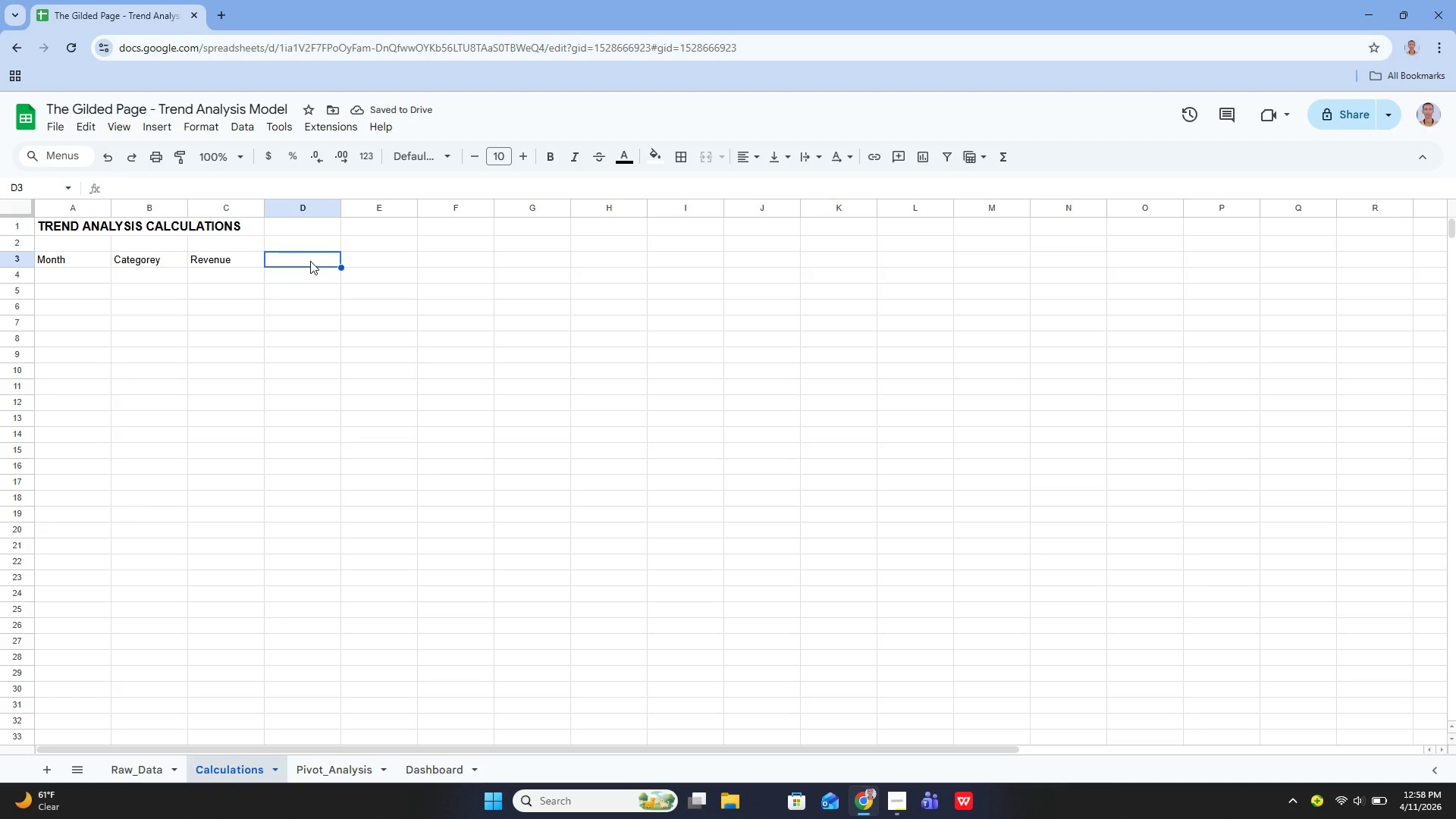 
key(Enter)
 